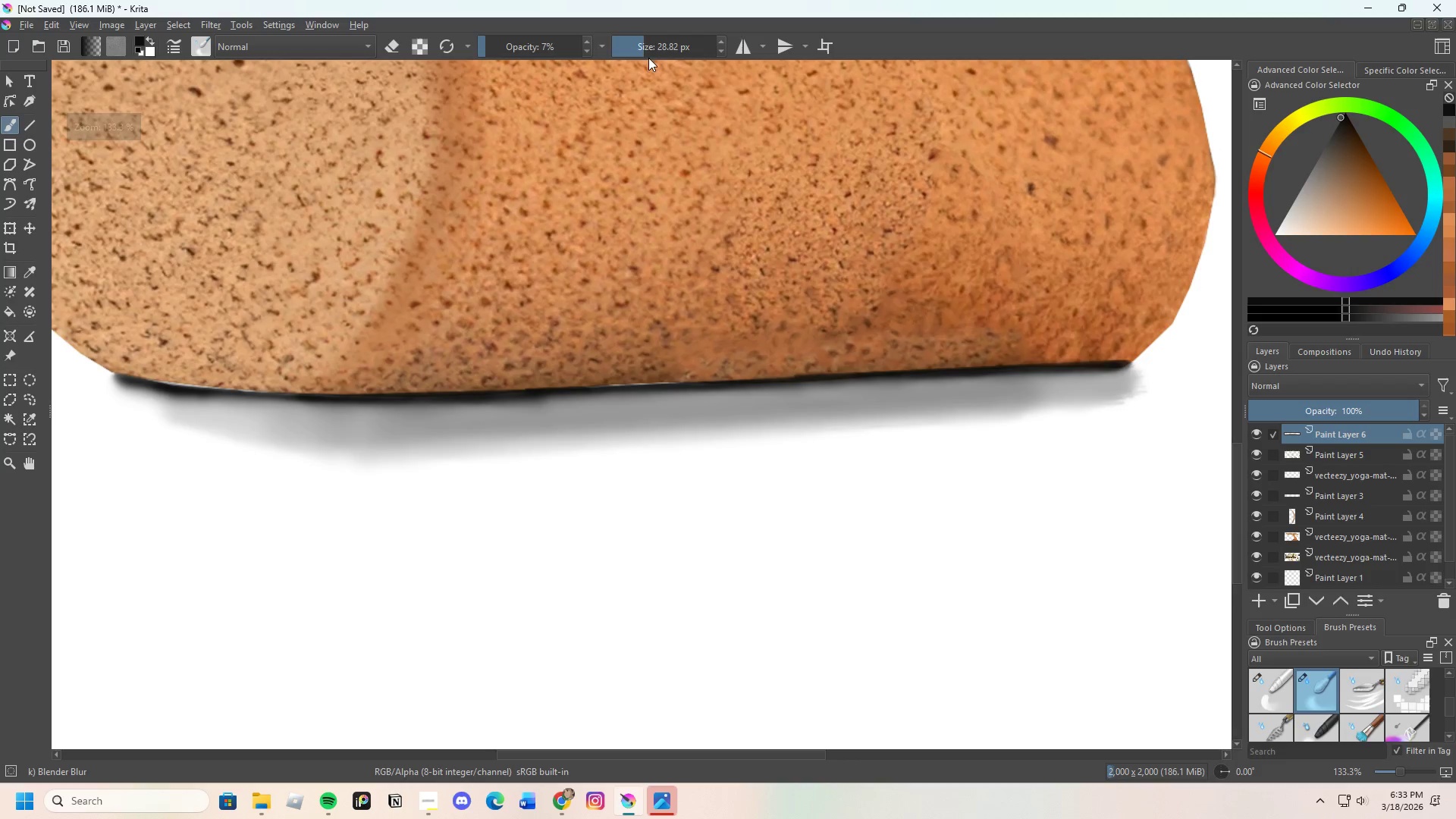 
left_click_drag(start_coordinate=[648, 49], to_coordinate=[651, 46])
 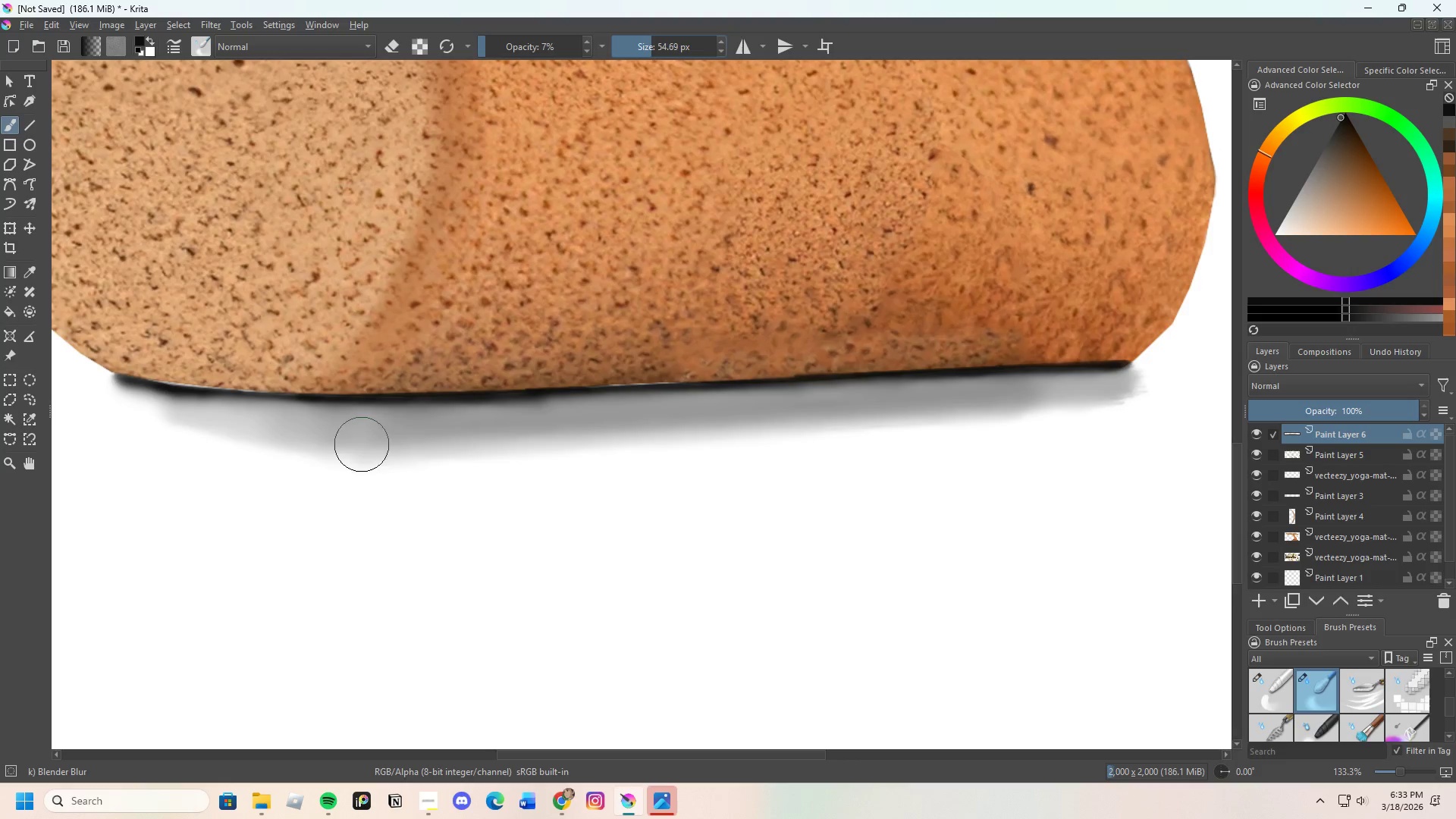 
left_click_drag(start_coordinate=[327, 438], to_coordinate=[545, 468])
 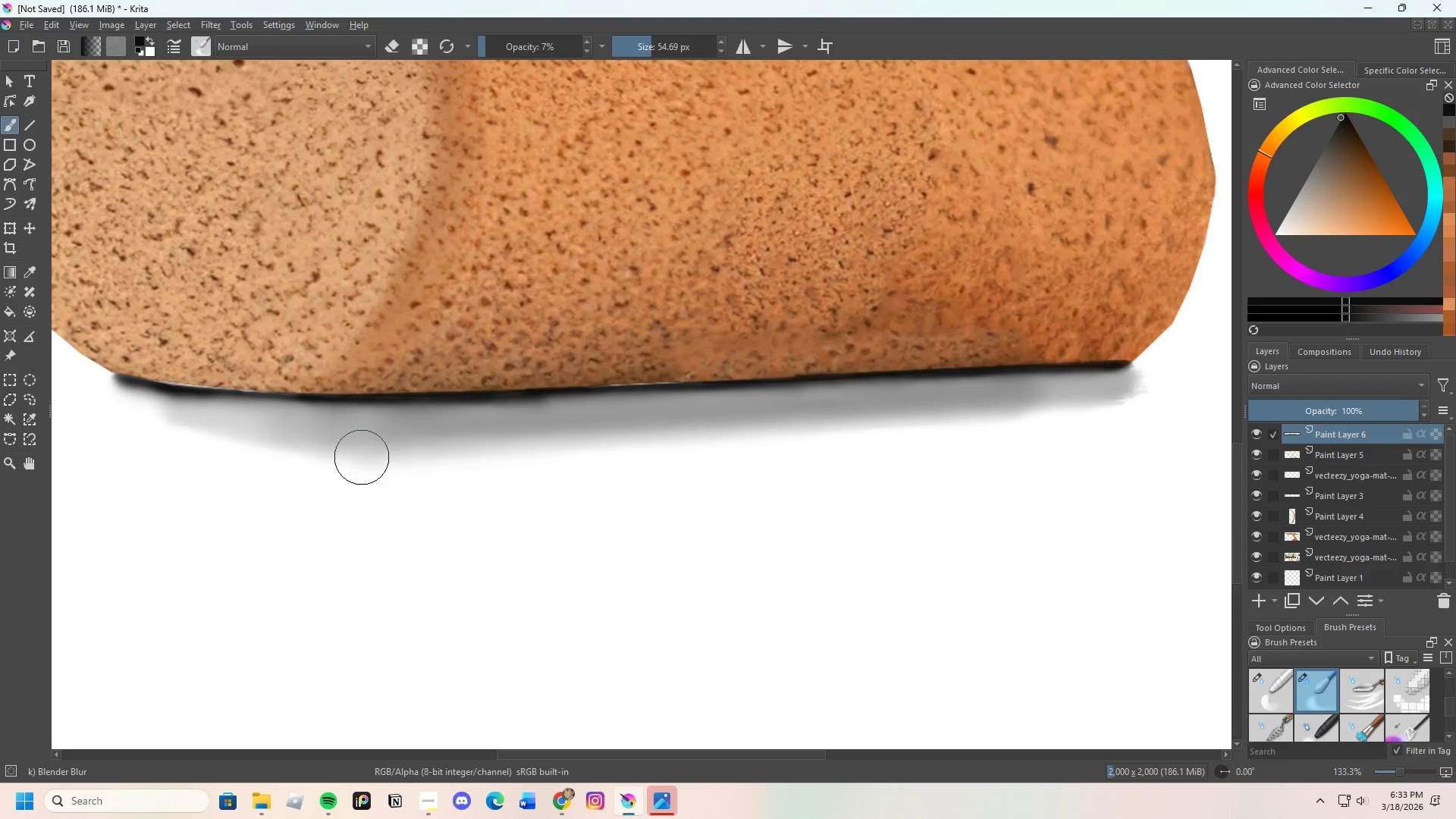 
left_click_drag(start_coordinate=[372, 457], to_coordinate=[563, 465])
 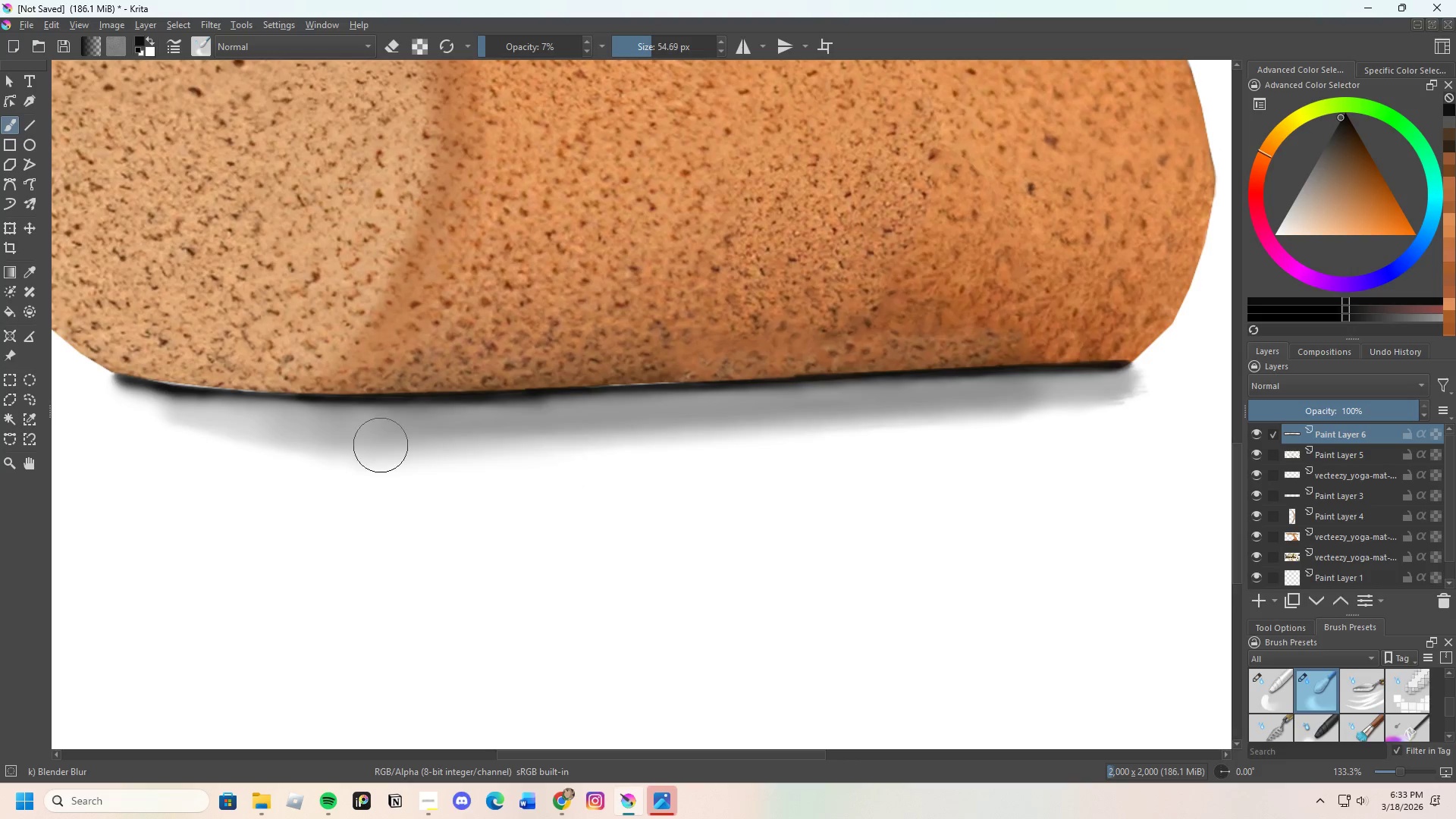 
left_click_drag(start_coordinate=[410, 446], to_coordinate=[632, 460])
 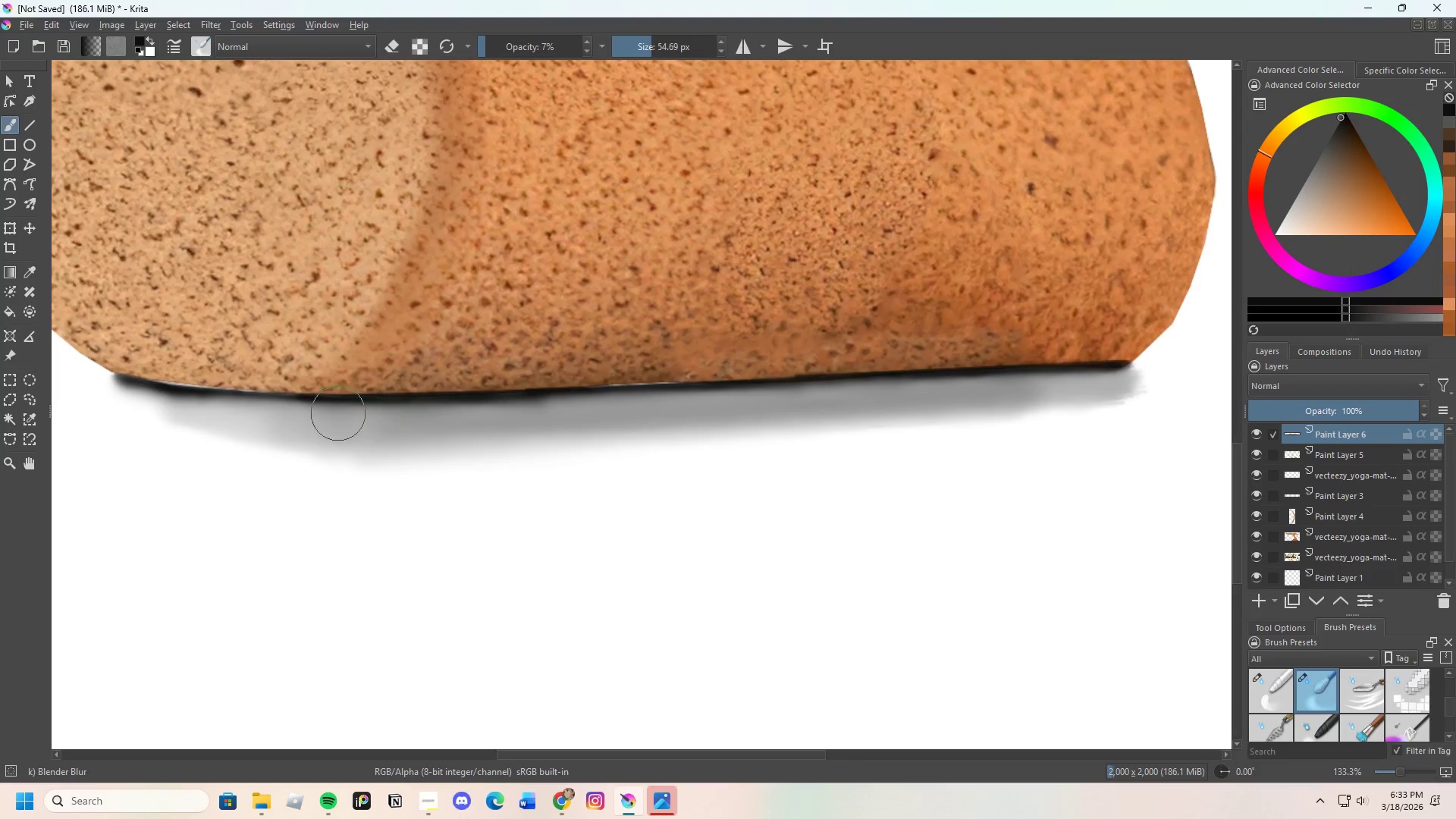 
left_click_drag(start_coordinate=[362, 416], to_coordinate=[271, 416])
 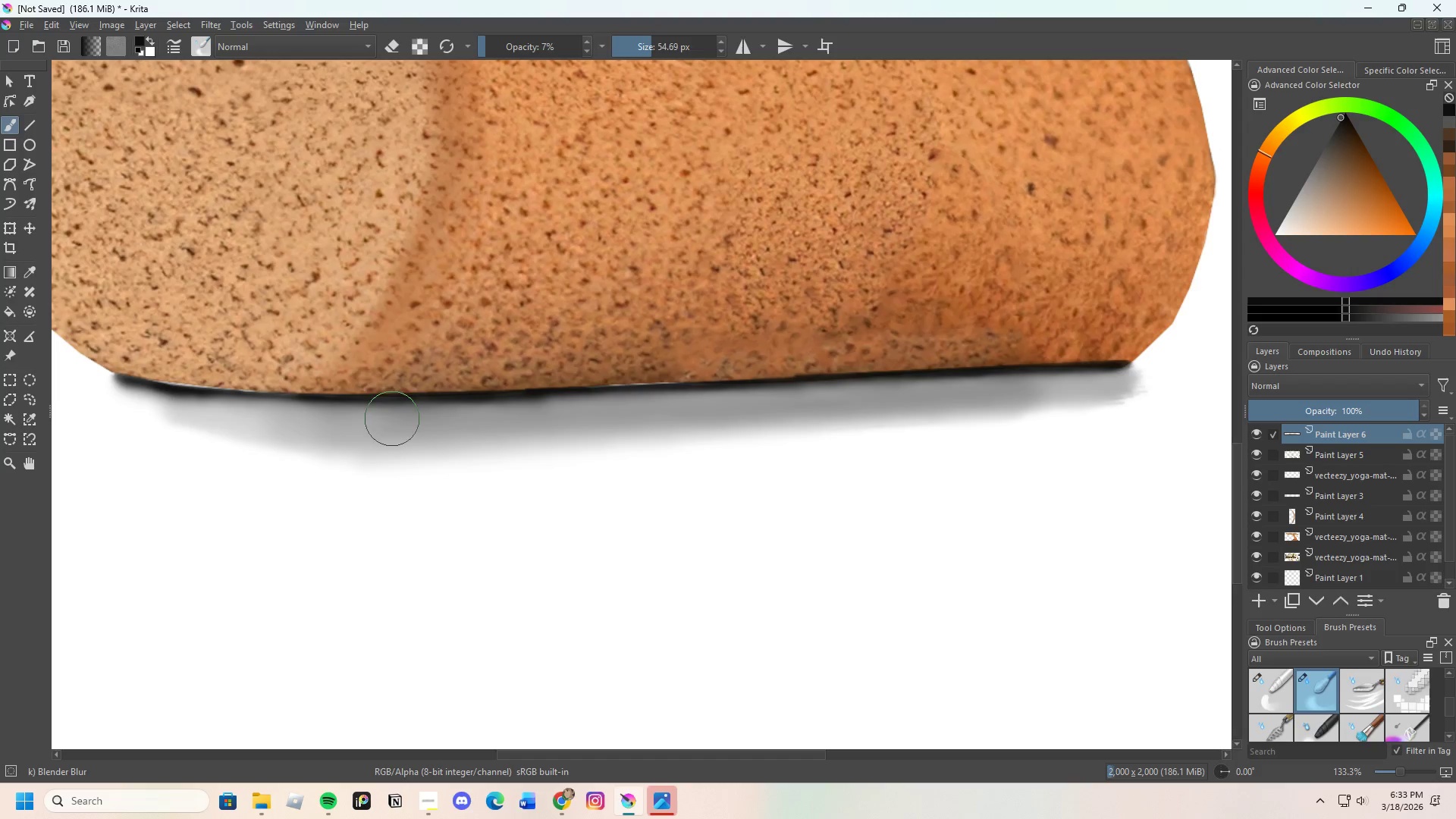 
left_click_drag(start_coordinate=[402, 420], to_coordinate=[285, 421])
 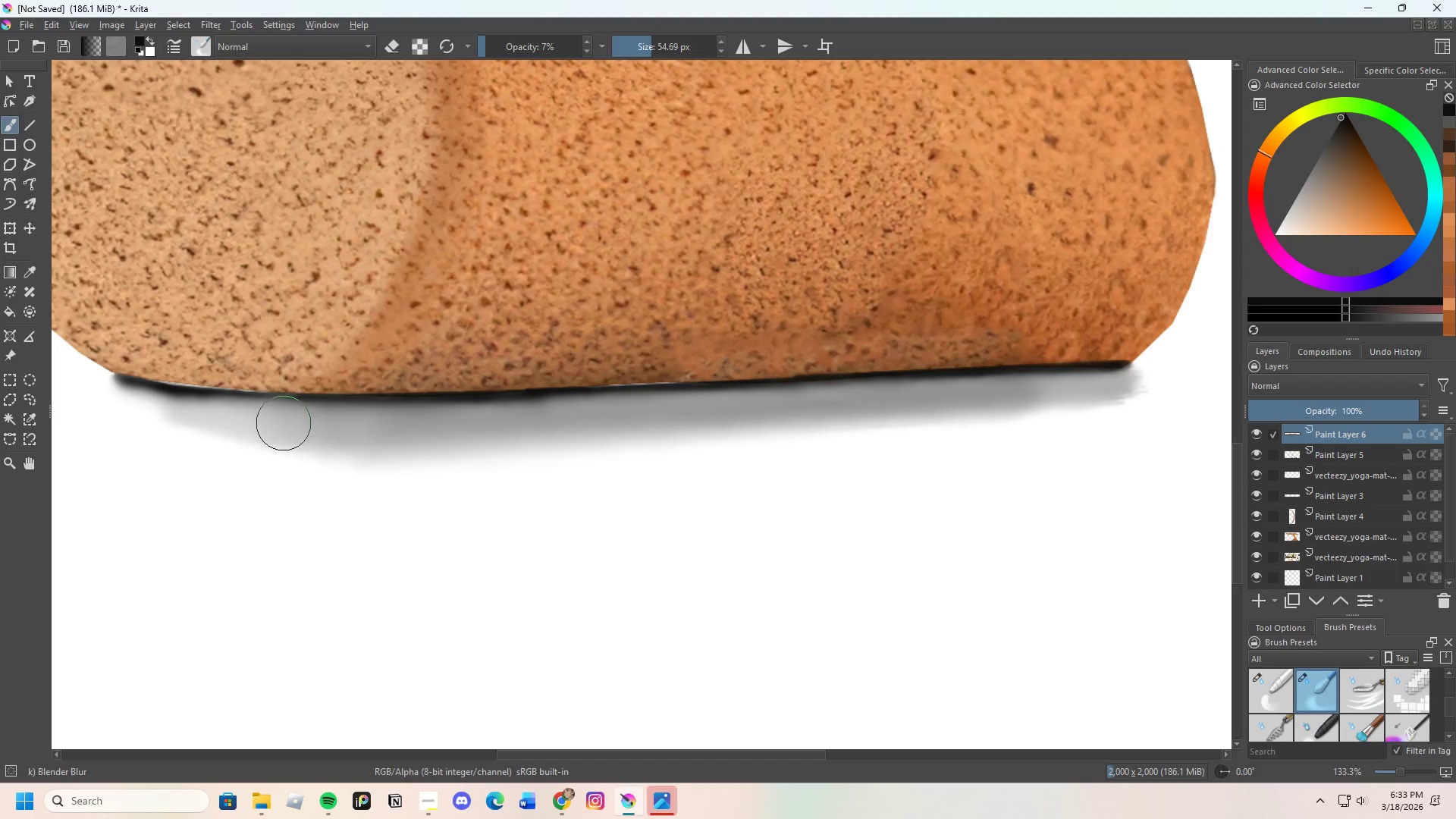 
left_click_drag(start_coordinate=[292, 425], to_coordinate=[207, 425])
 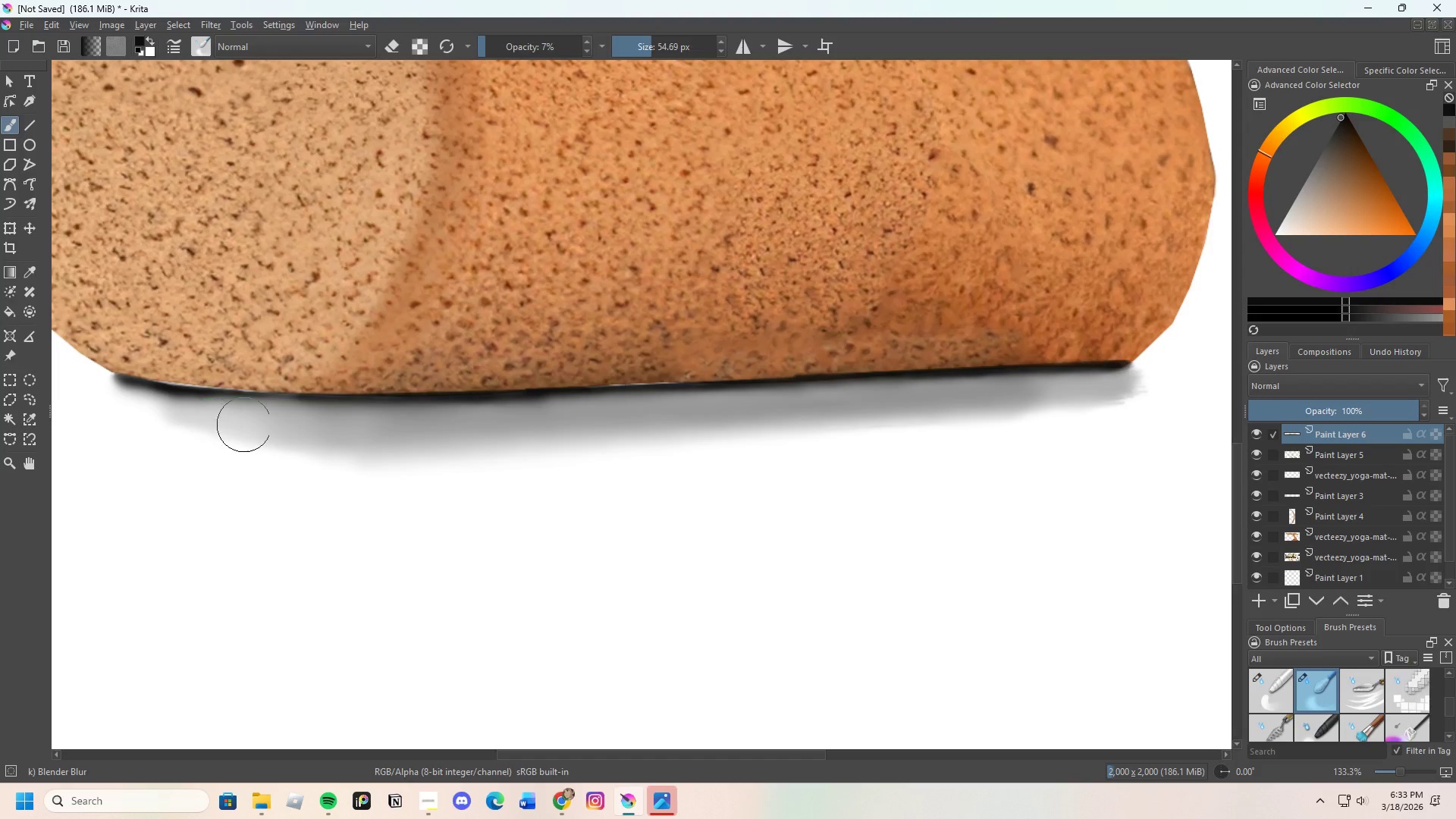 
left_click_drag(start_coordinate=[346, 425], to_coordinate=[274, 421])
 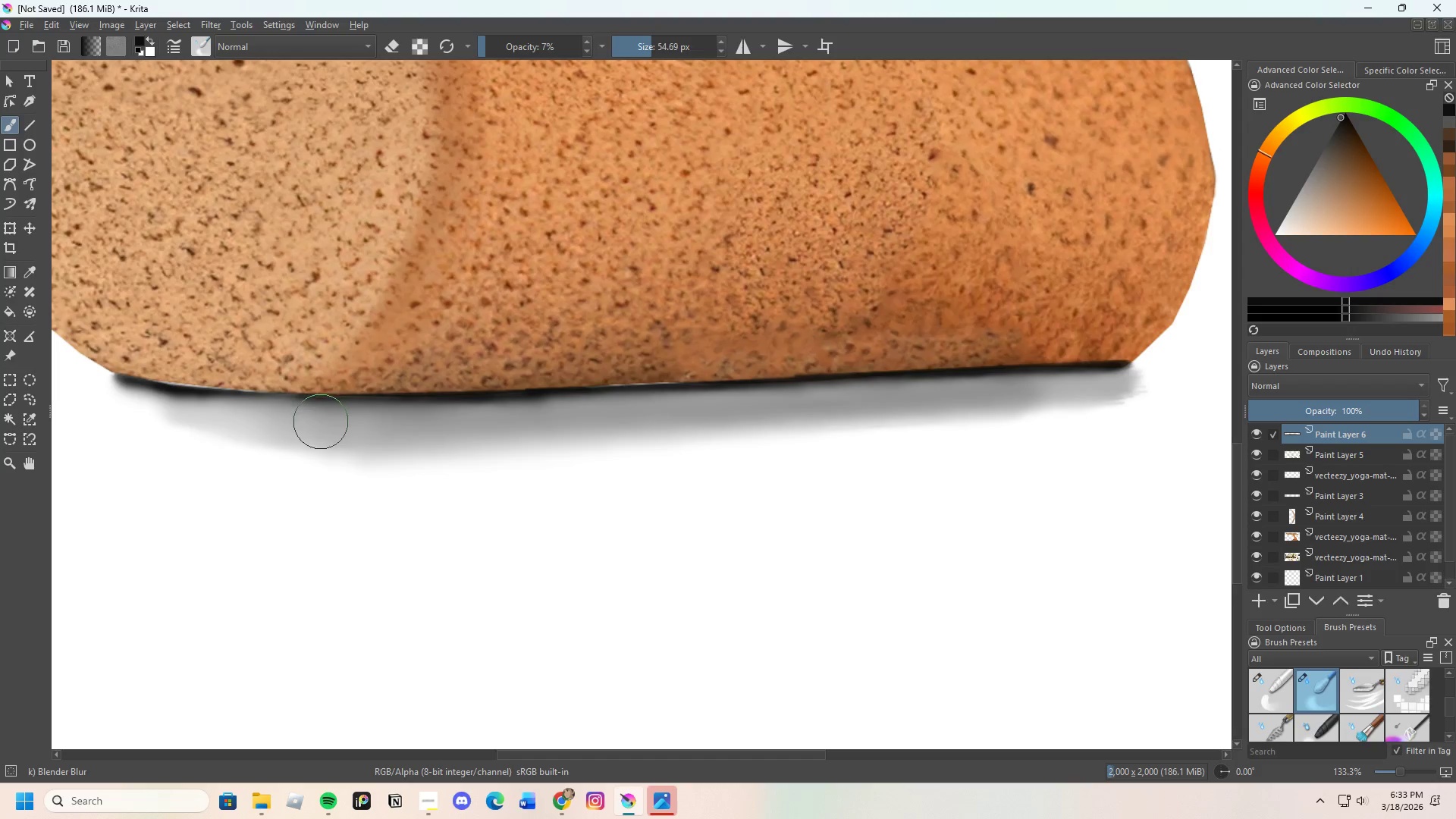 
left_click_drag(start_coordinate=[295, 423], to_coordinate=[148, 422])
 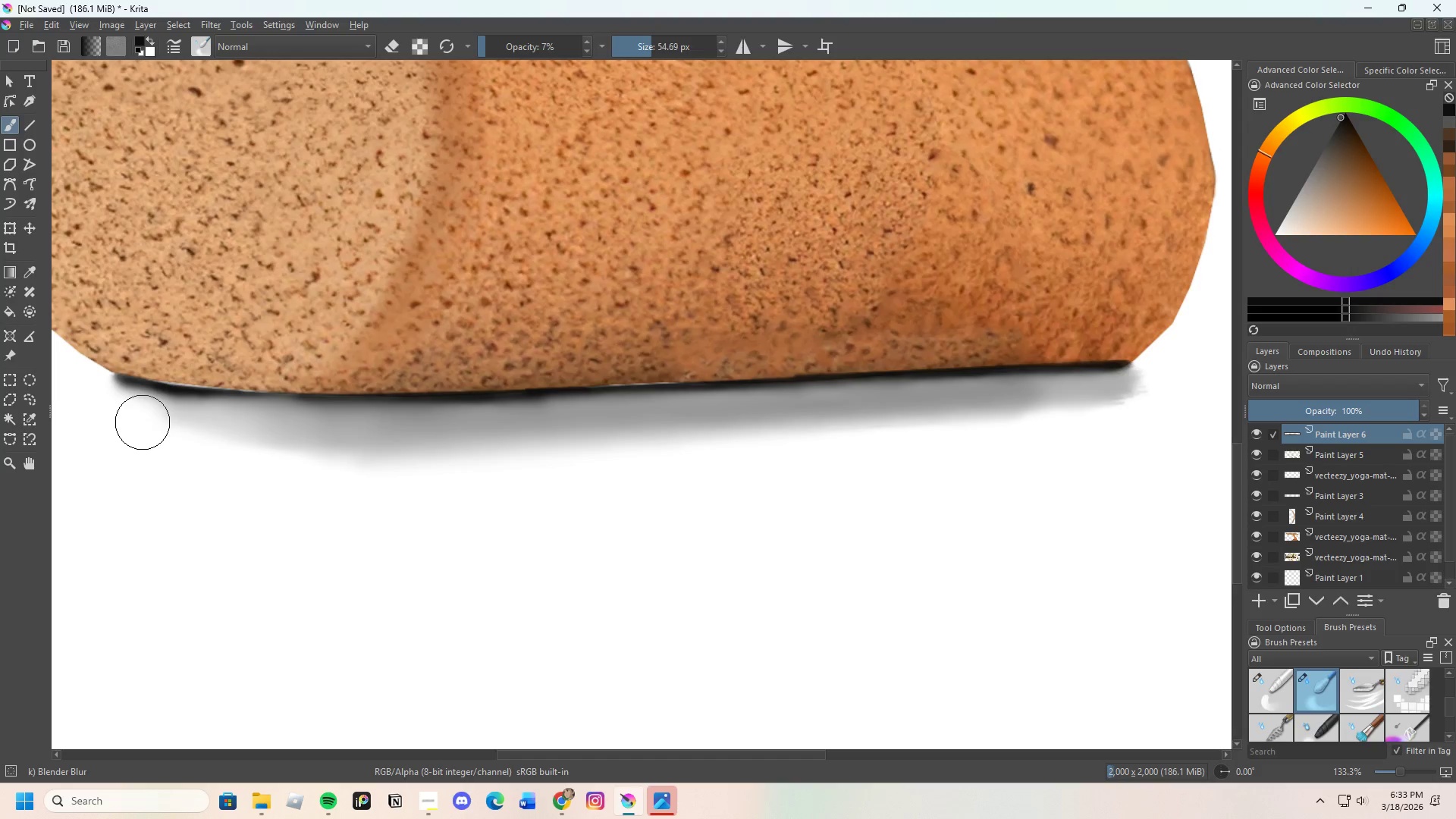 
left_click_drag(start_coordinate=[187, 422], to_coordinate=[461, 431])
 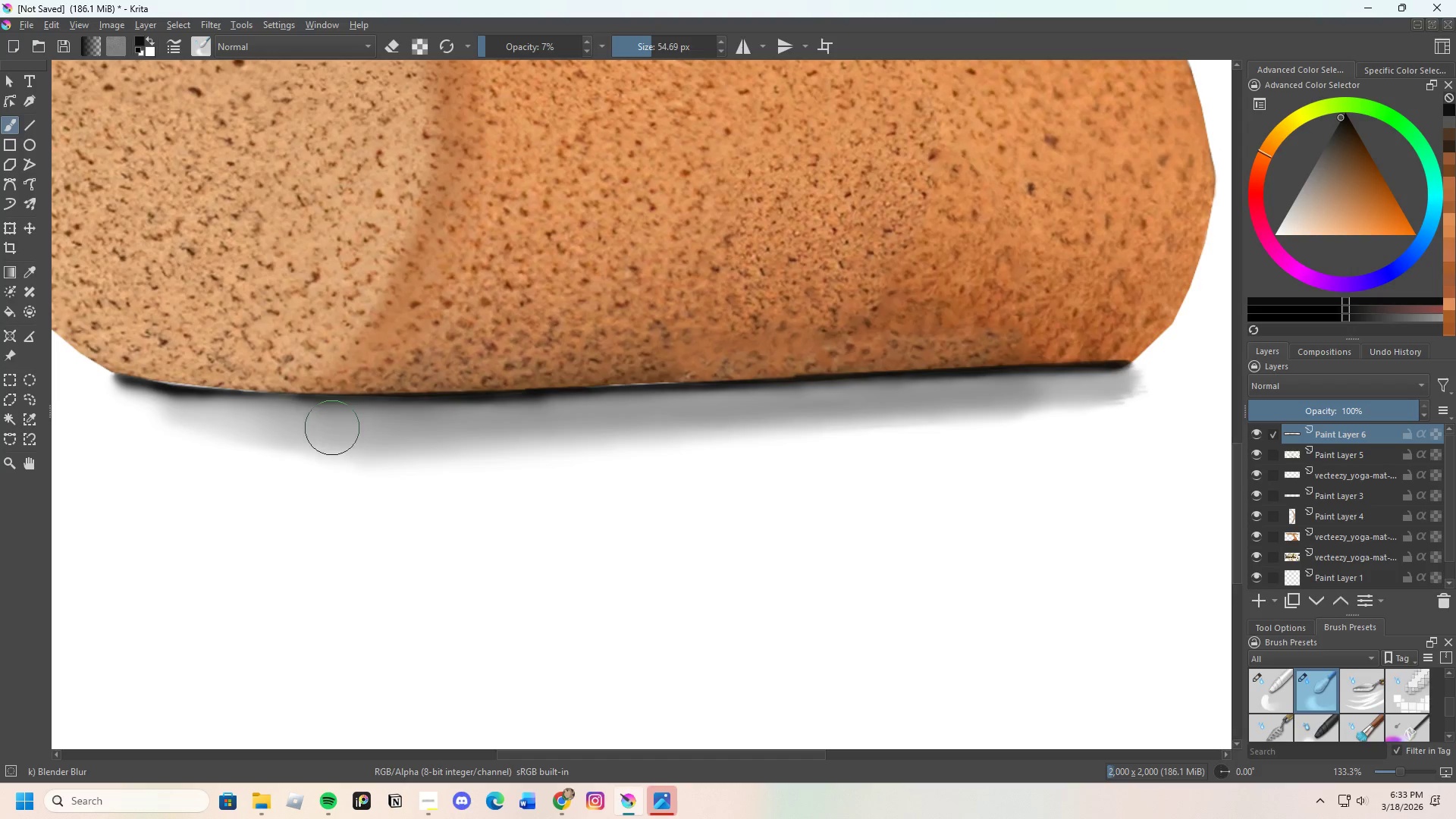 
left_click_drag(start_coordinate=[363, 428], to_coordinate=[579, 411])
 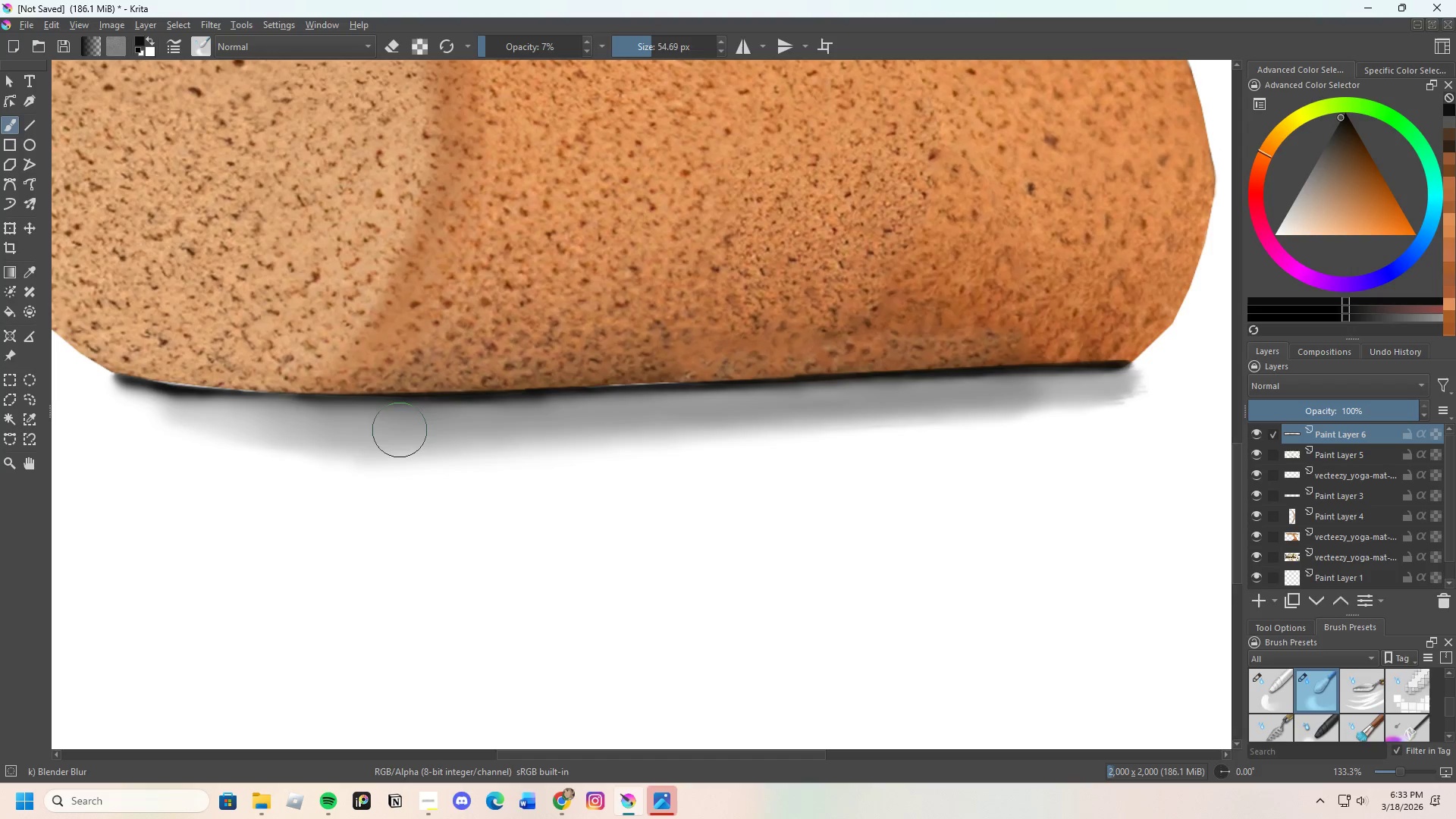 
left_click_drag(start_coordinate=[408, 430], to_coordinate=[593, 423])
 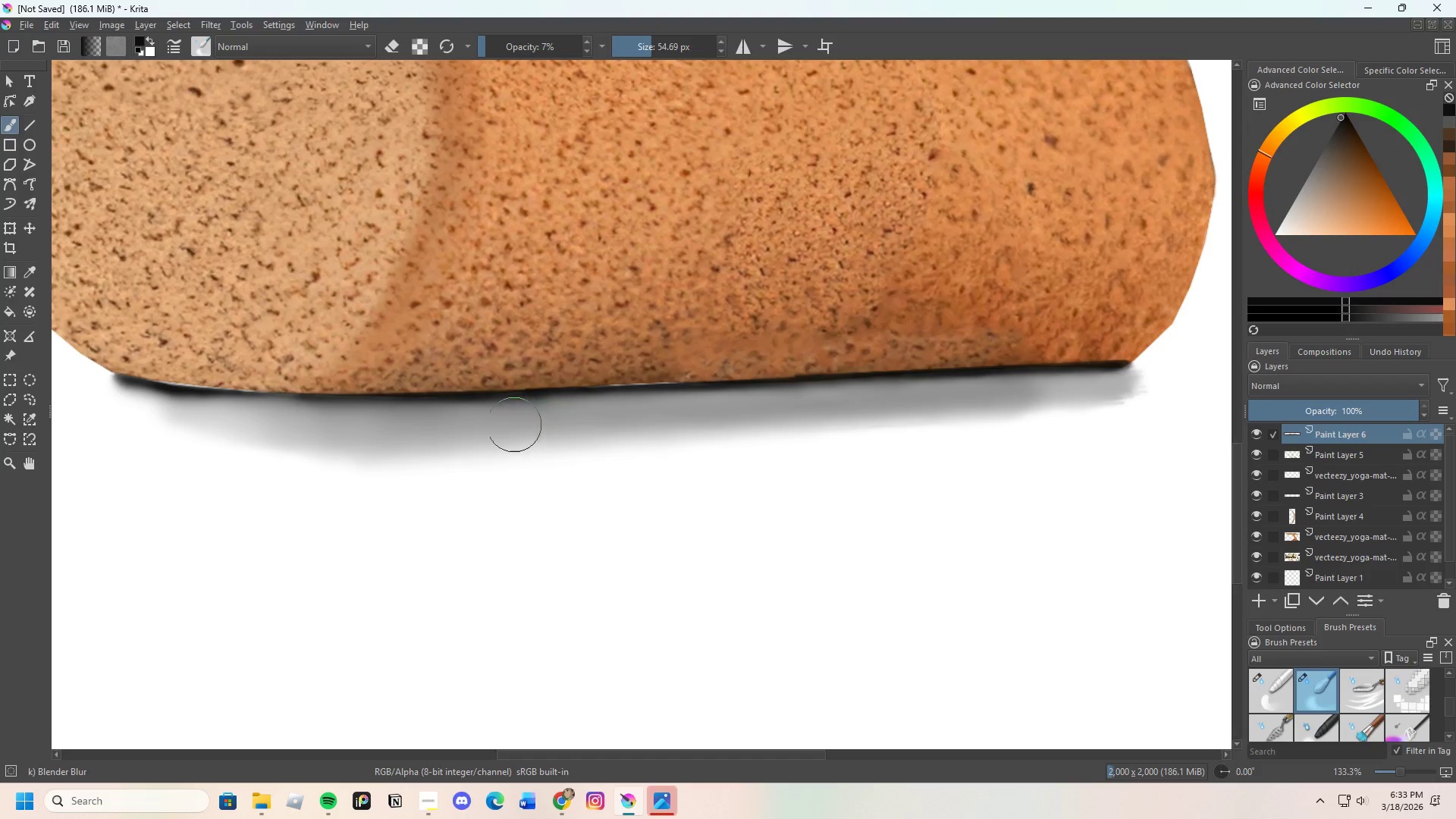 
left_click_drag(start_coordinate=[407, 435], to_coordinate=[253, 426])
 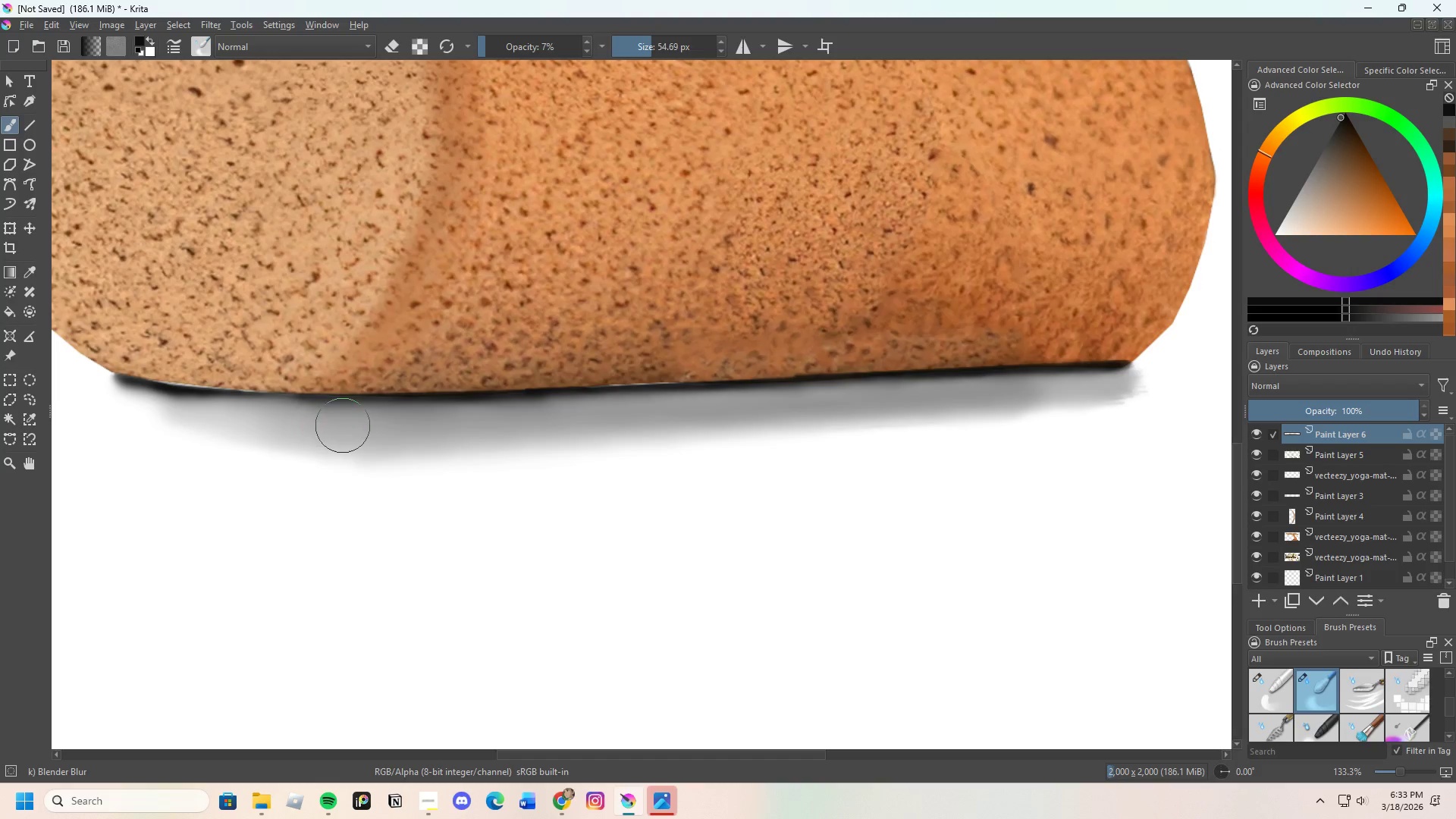 
left_click_drag(start_coordinate=[342, 425], to_coordinate=[209, 408])
 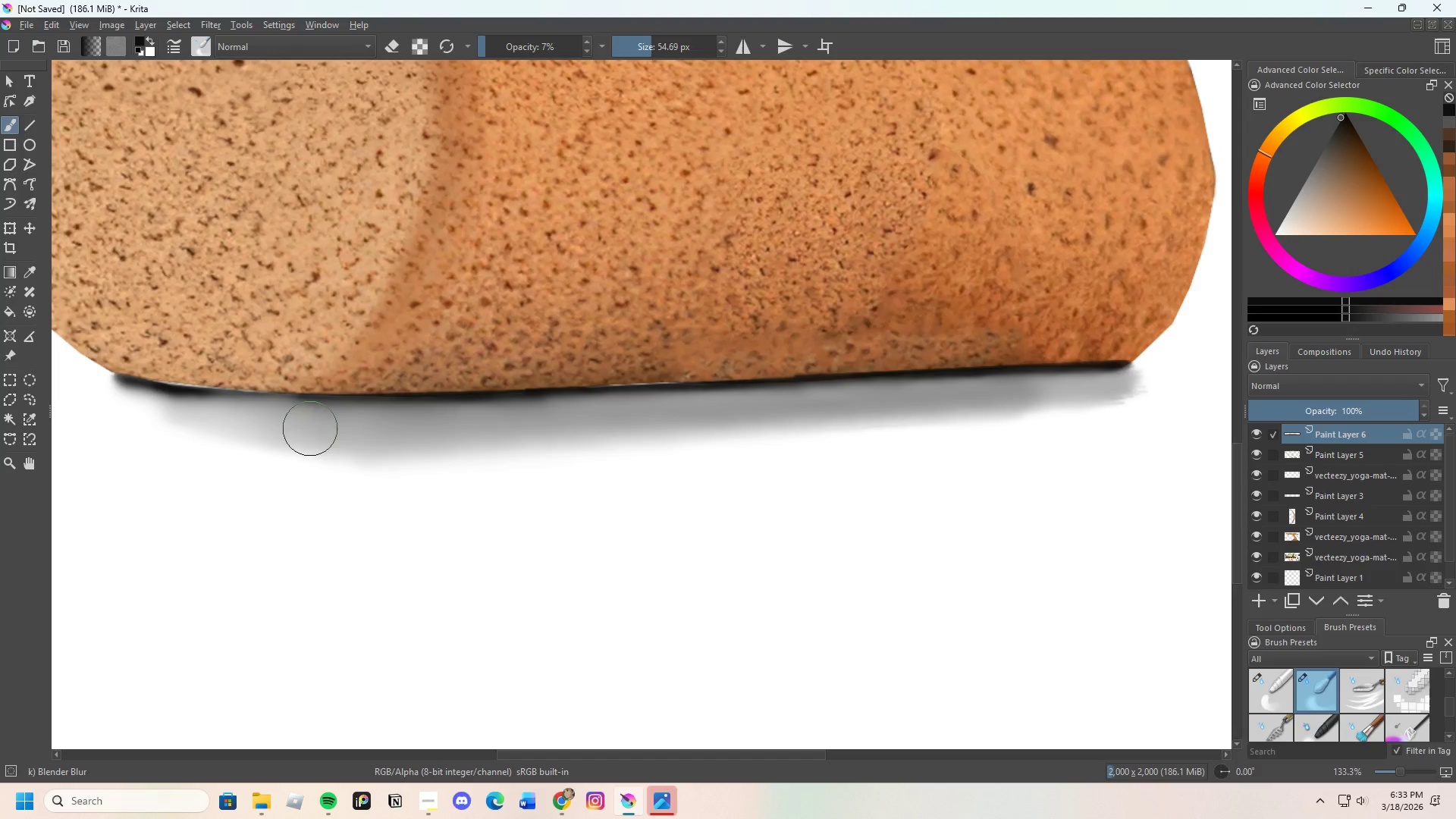 
left_click_drag(start_coordinate=[300, 428], to_coordinate=[154, 428])
 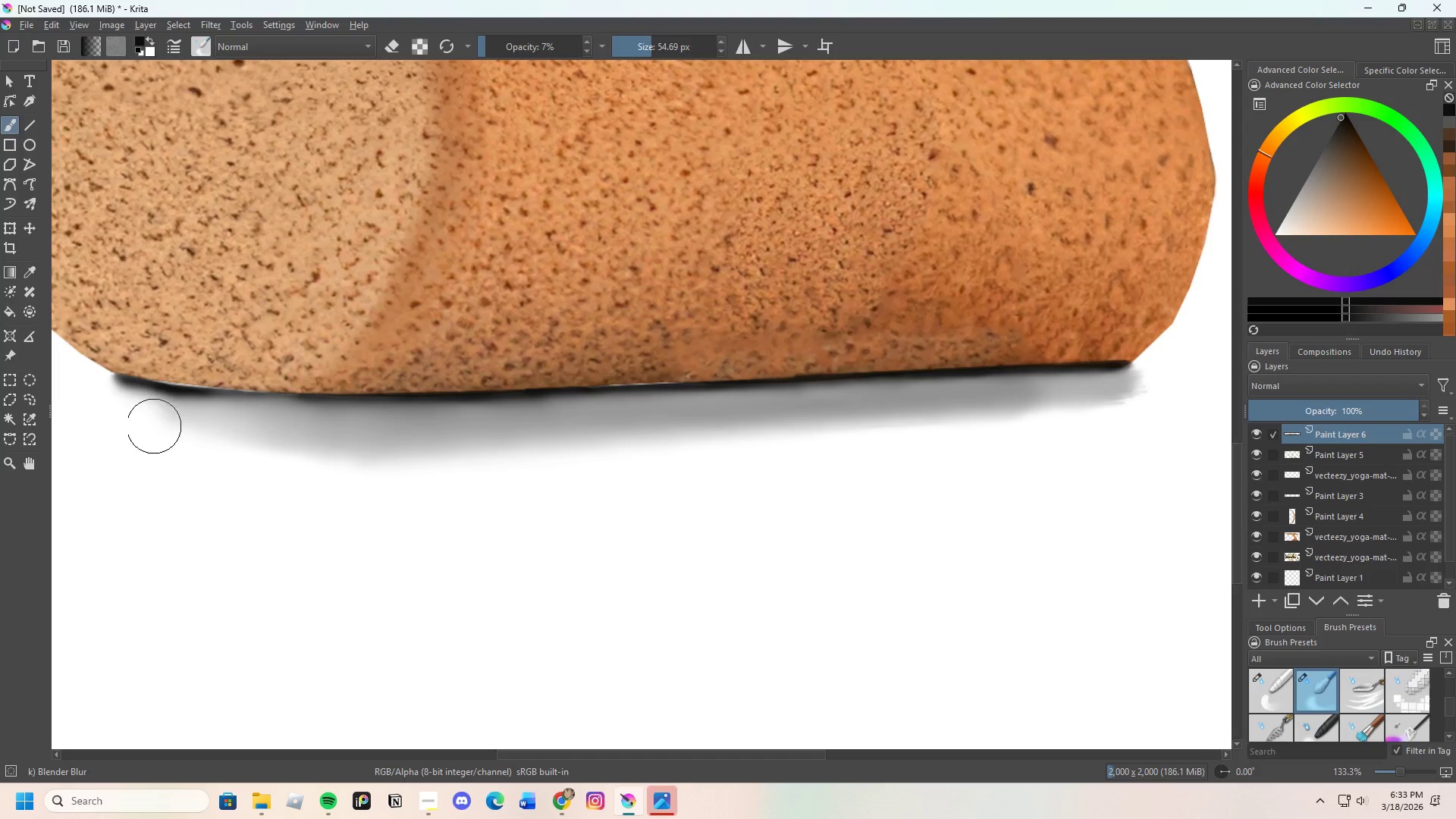 
left_click_drag(start_coordinate=[155, 411], to_coordinate=[233, 444])
 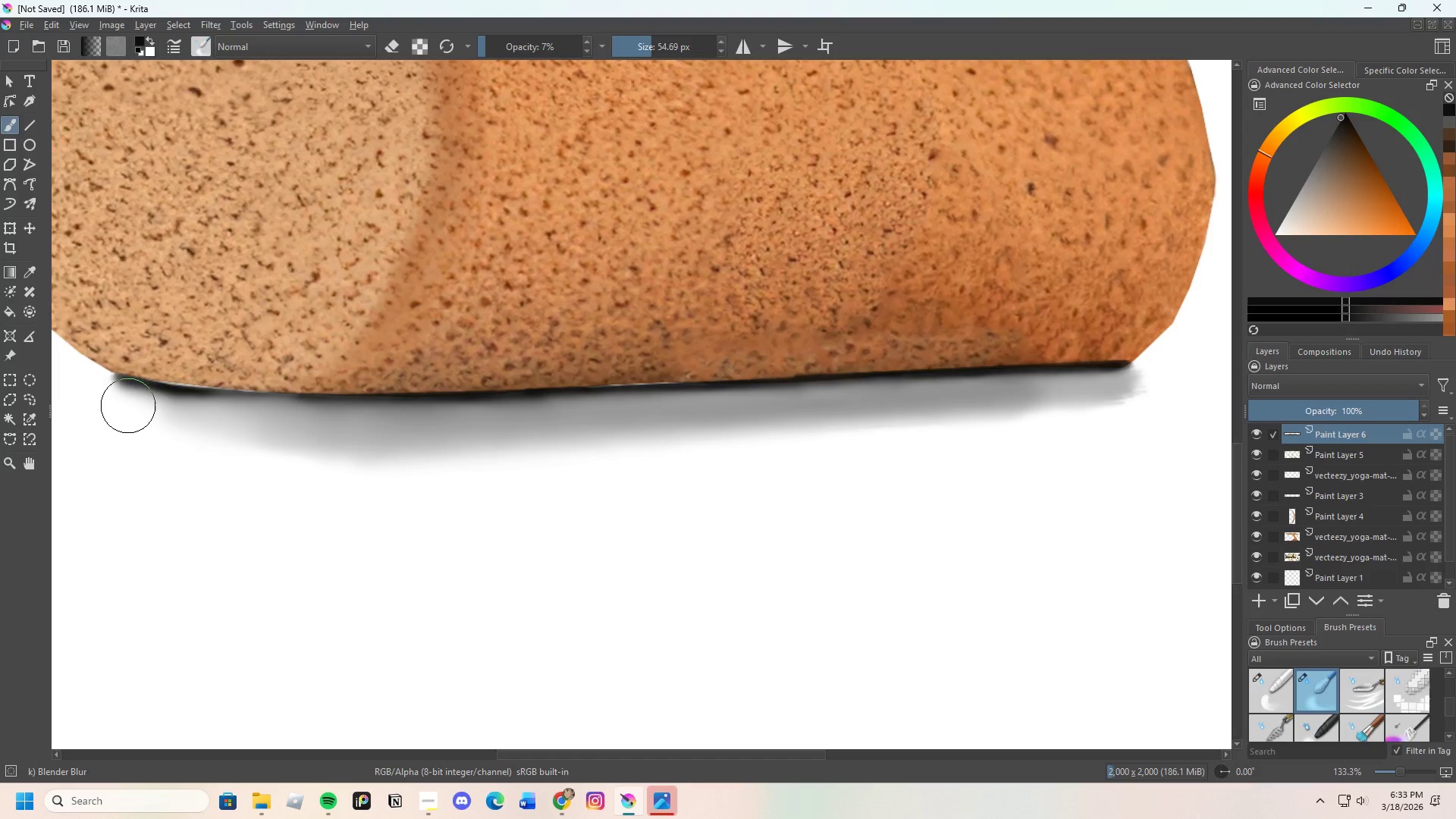 
left_click_drag(start_coordinate=[130, 406], to_coordinate=[369, 472])
 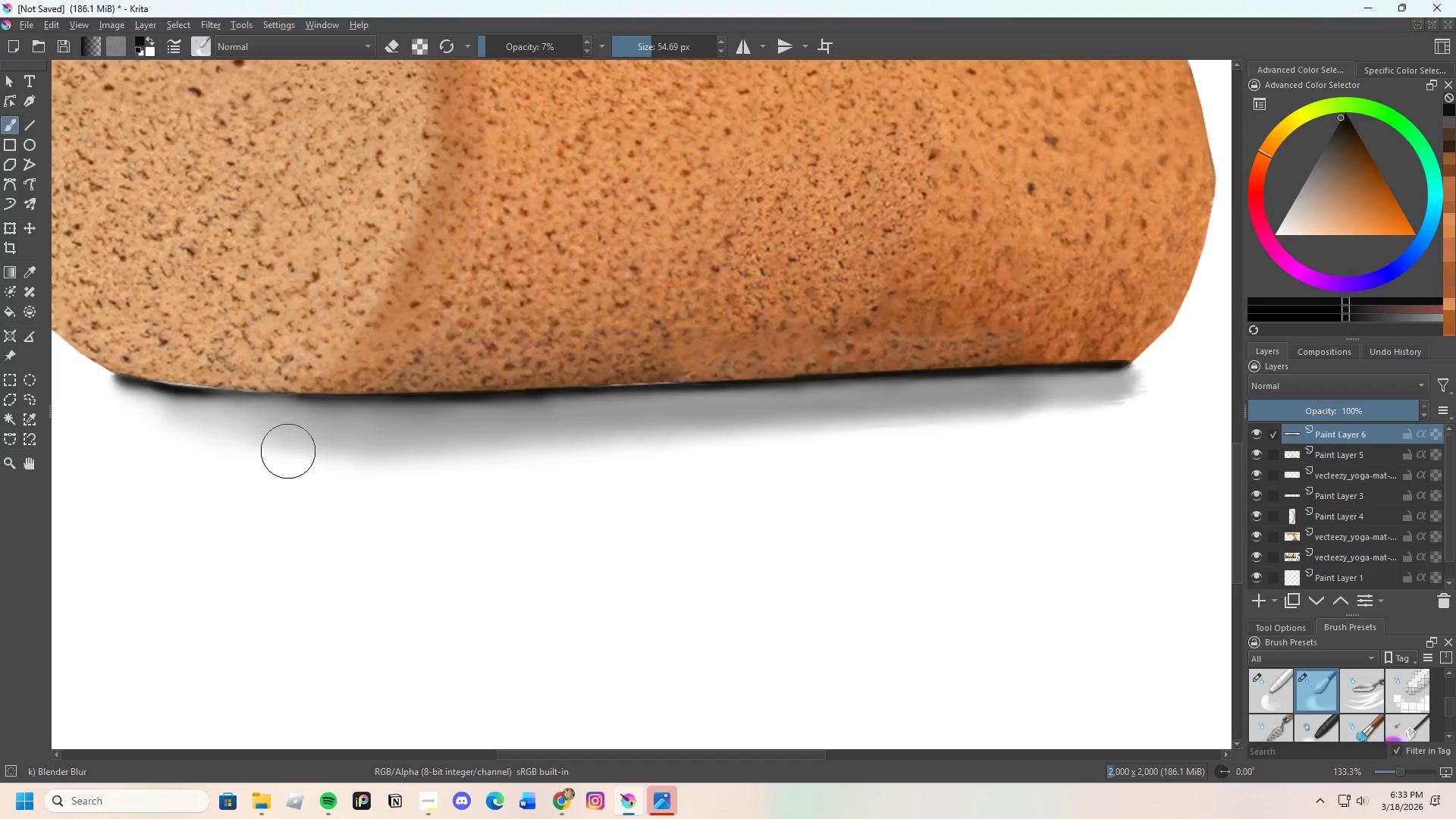 
left_click_drag(start_coordinate=[288, 451], to_coordinate=[548, 430])
 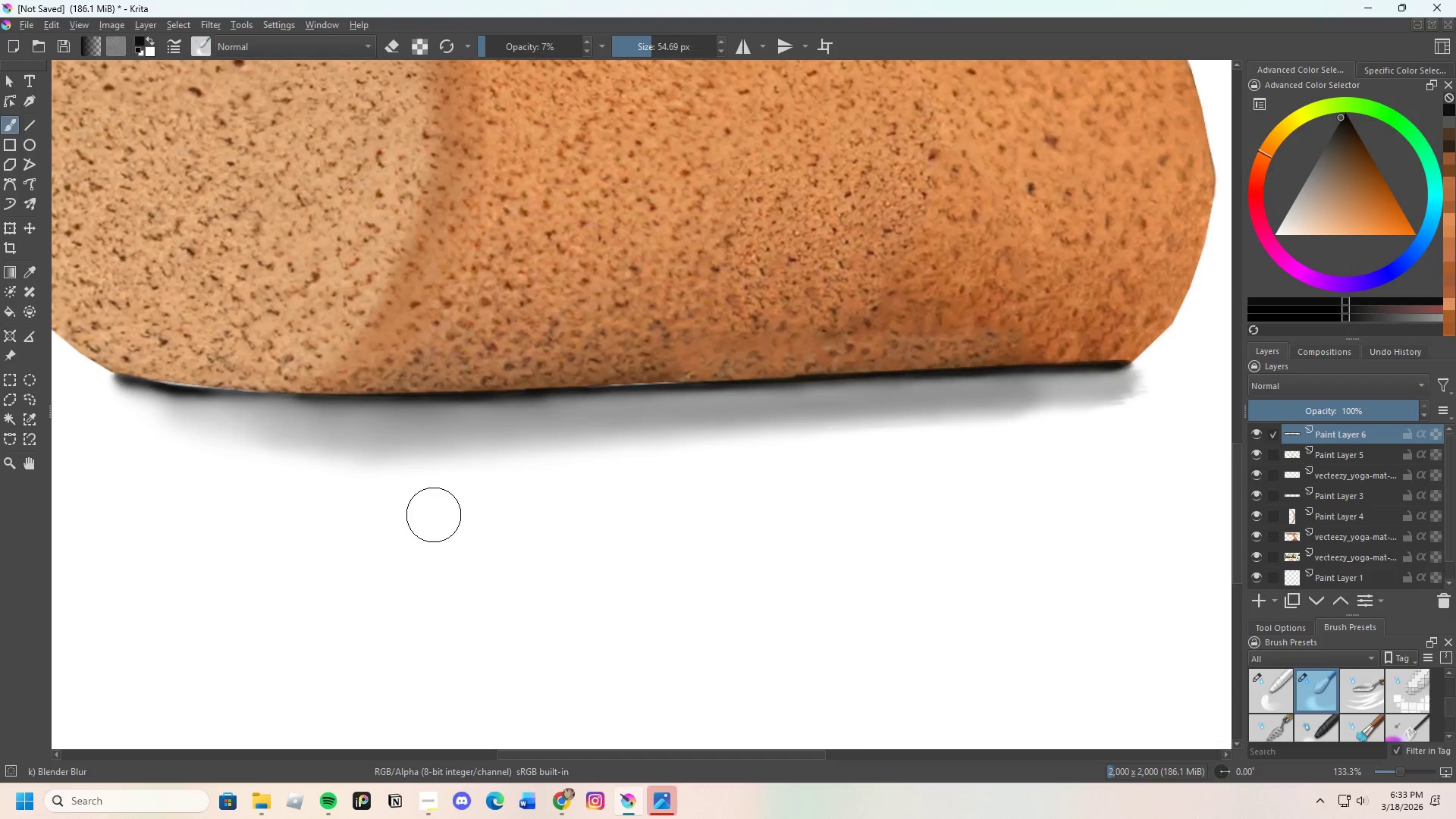 
scroll: coordinate [562, 485], scroll_direction: down, amount: 1.0
 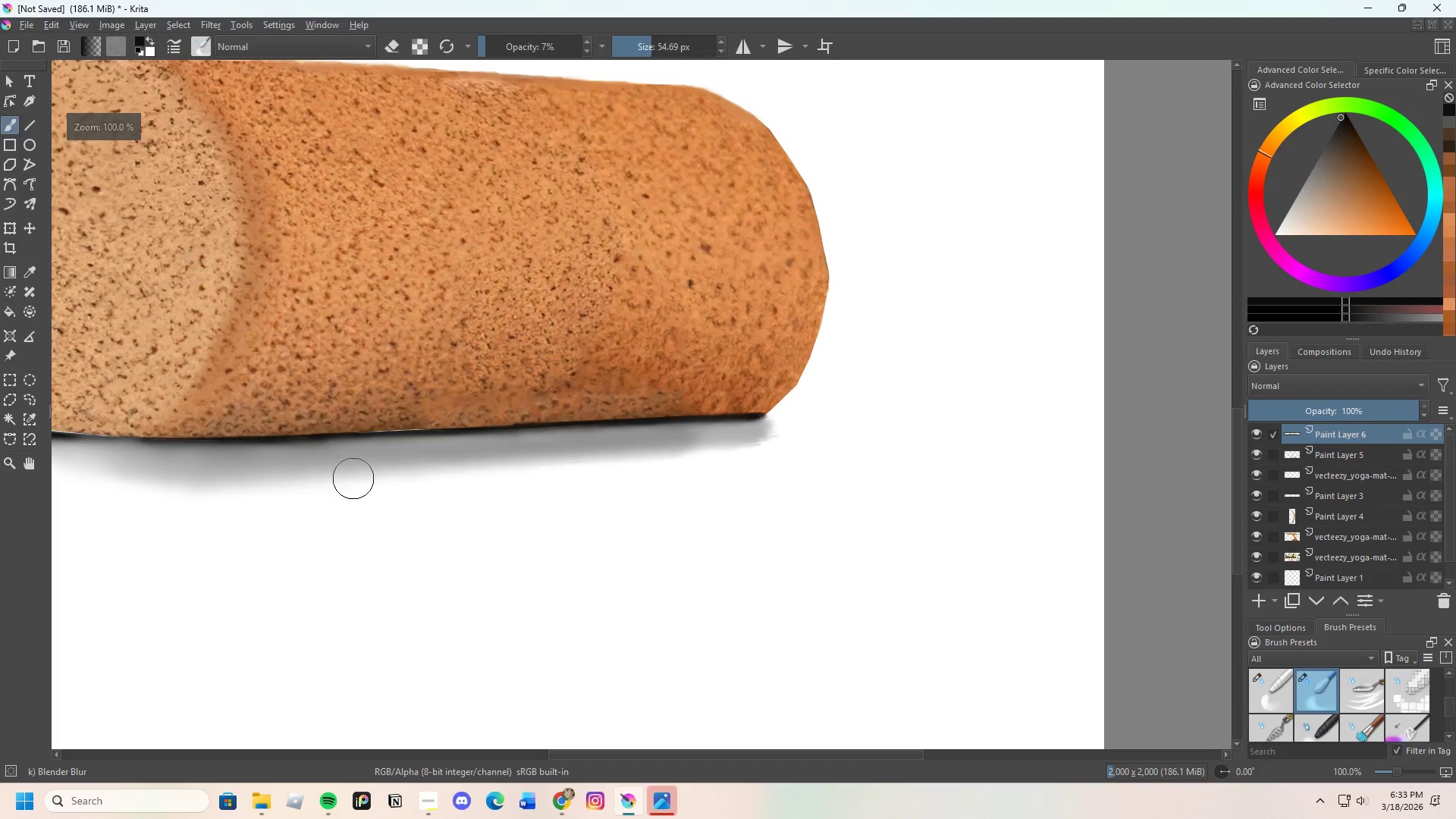 
left_click_drag(start_coordinate=[340, 477], to_coordinate=[566, 458])
 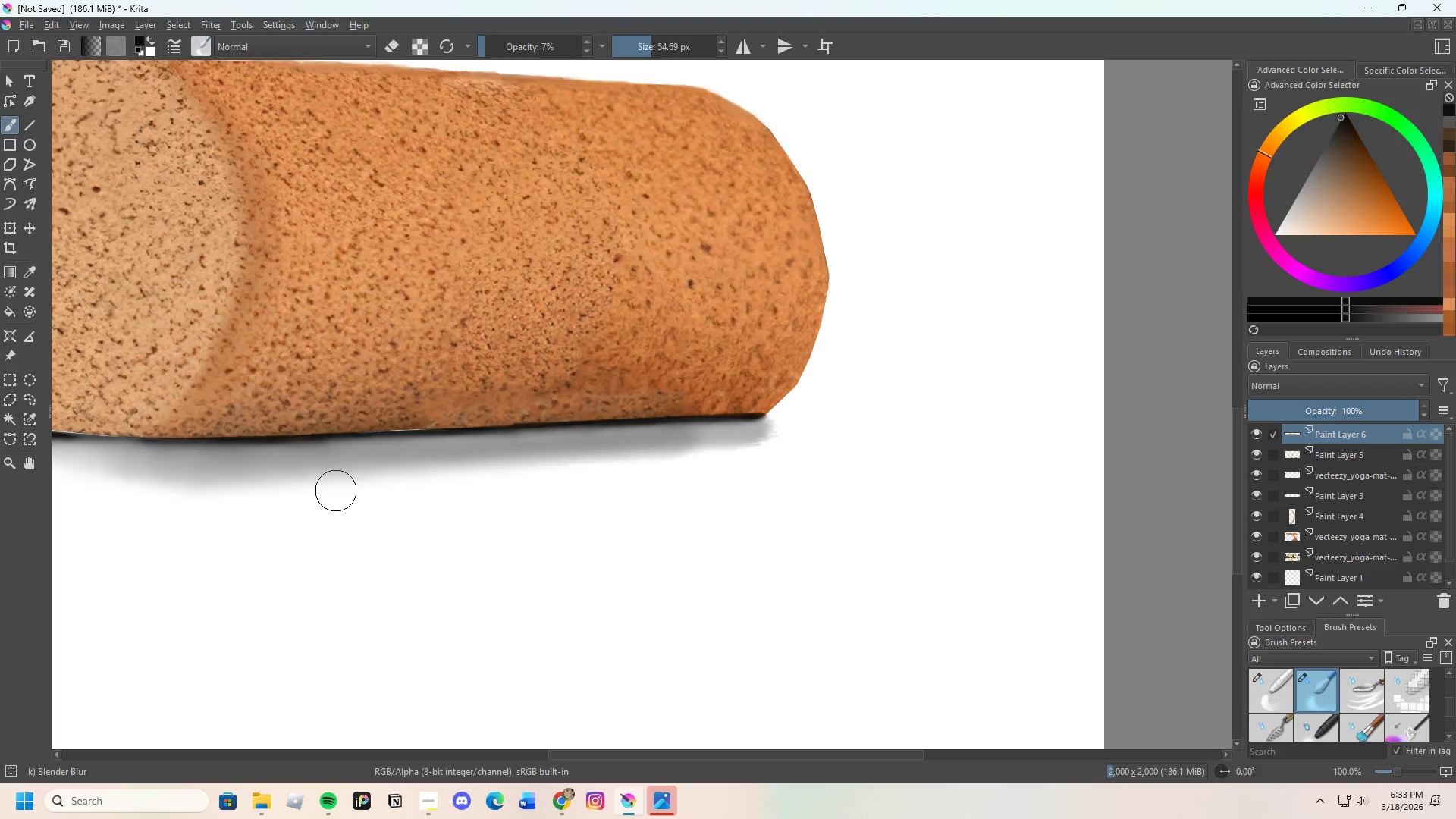 
left_click_drag(start_coordinate=[362, 483], to_coordinate=[704, 444])
 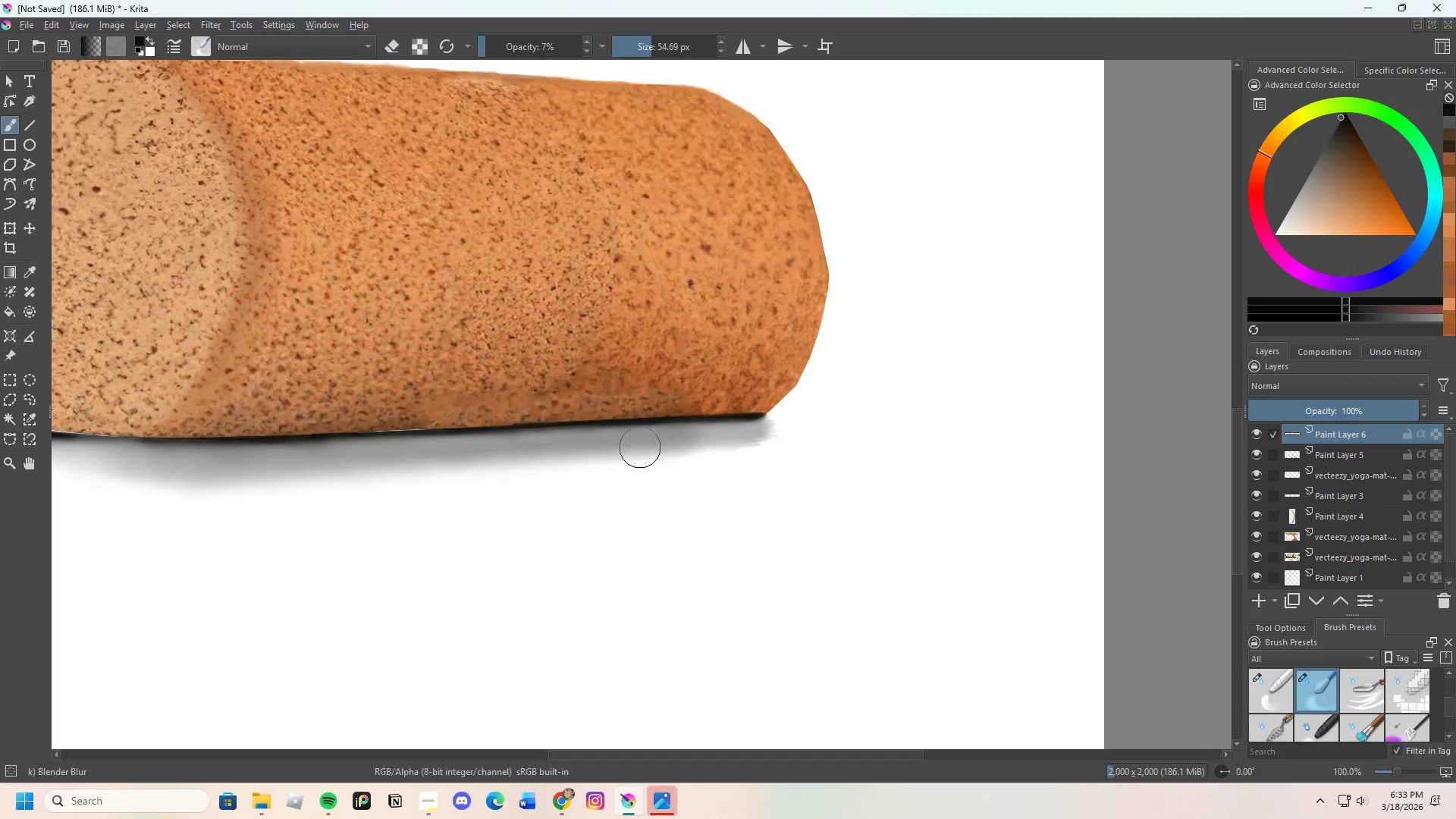 
left_click_drag(start_coordinate=[639, 442], to_coordinate=[464, 453])
 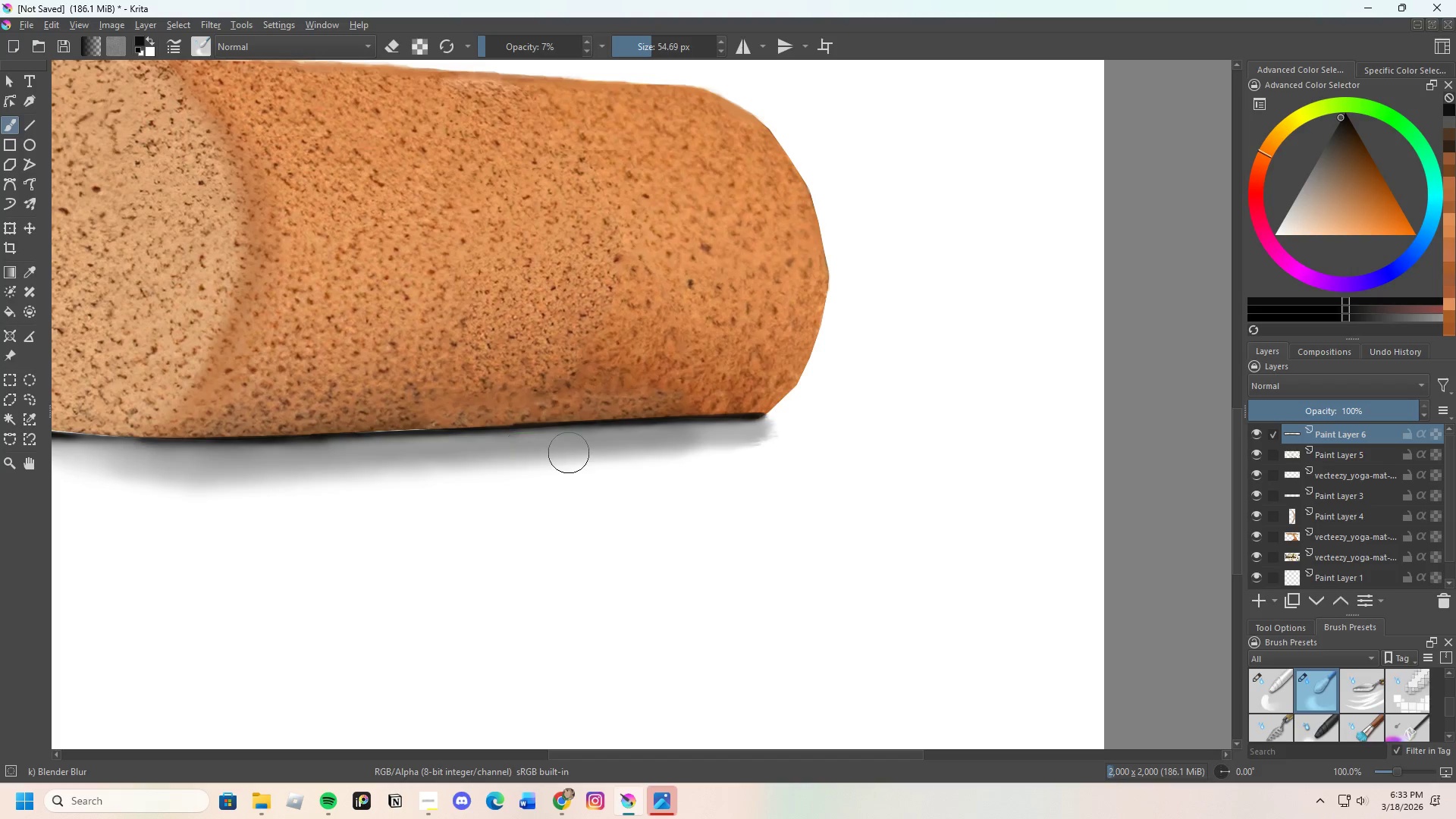 
left_click_drag(start_coordinate=[597, 450], to_coordinate=[446, 460])
 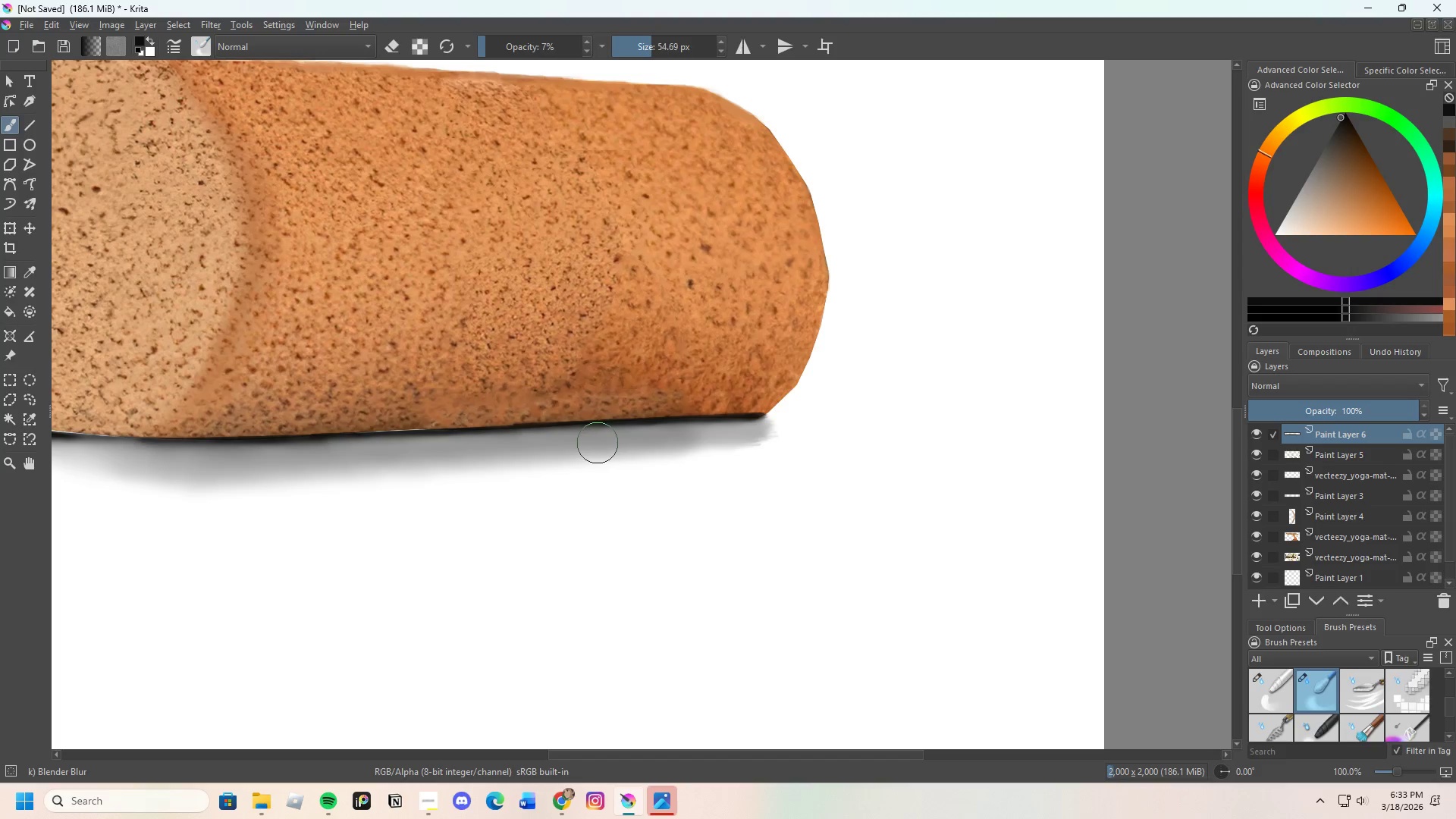 
left_click_drag(start_coordinate=[595, 444], to_coordinate=[425, 459])
 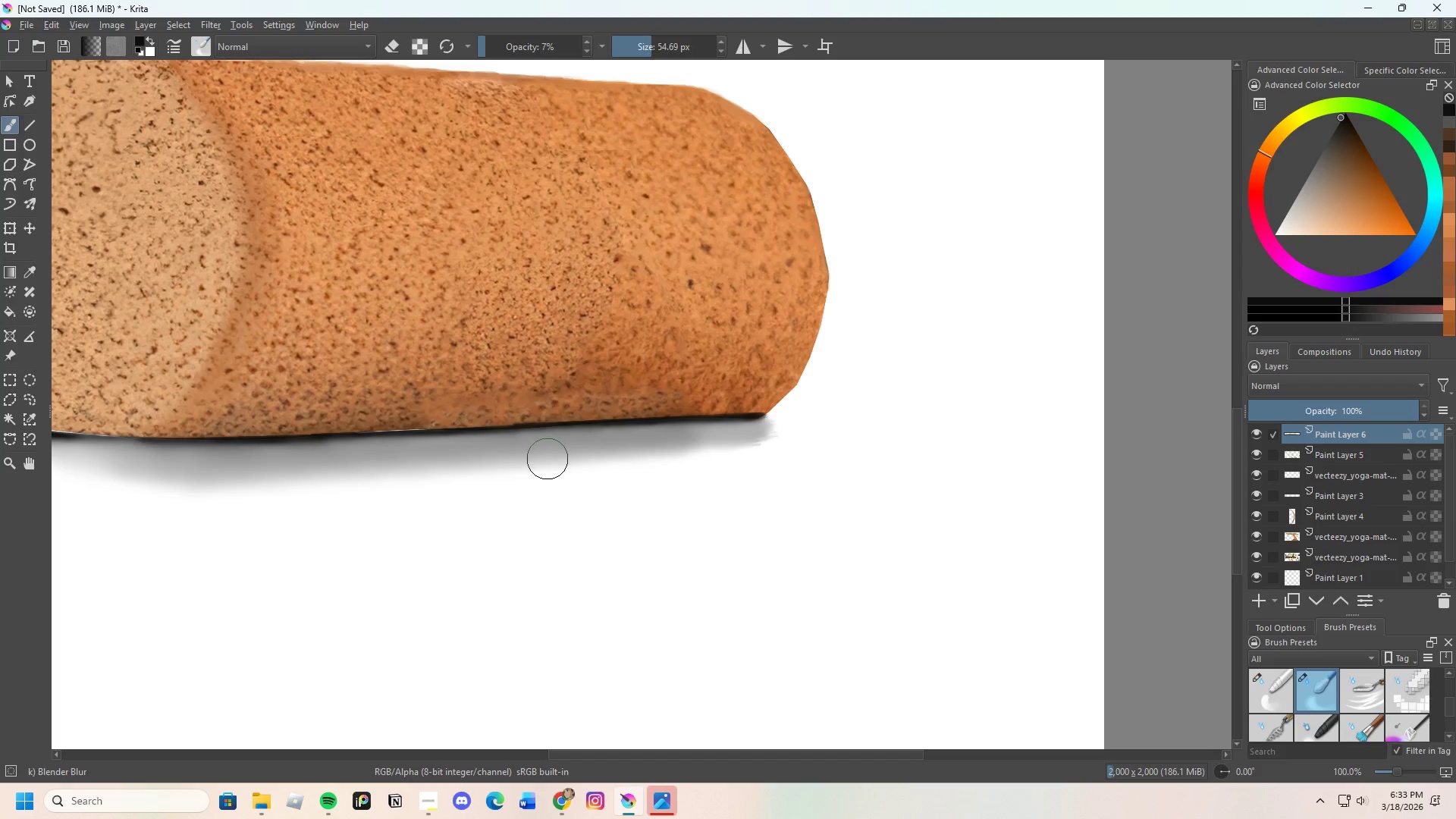 
left_click_drag(start_coordinate=[548, 459], to_coordinate=[460, 460])
 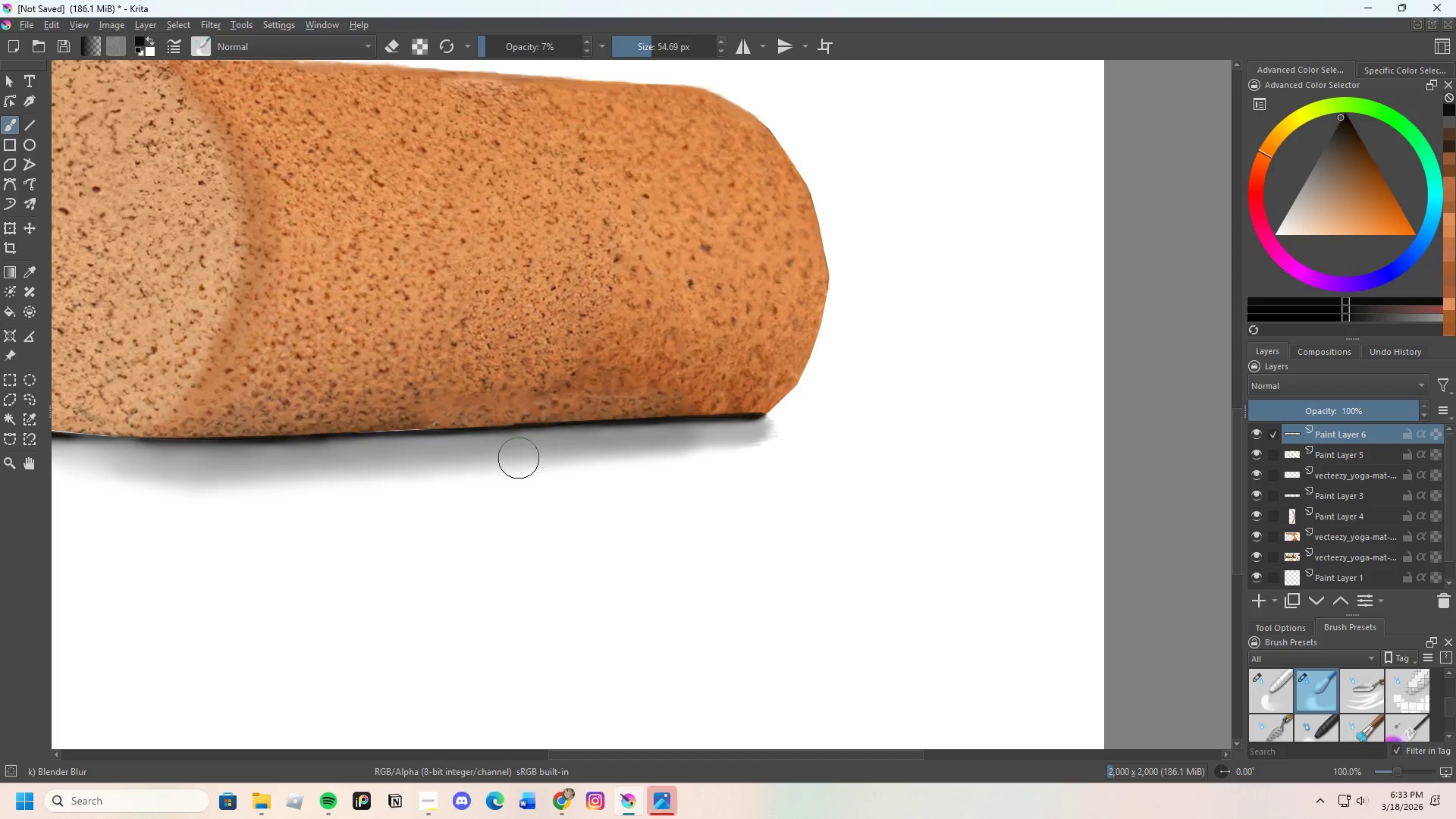 
left_click_drag(start_coordinate=[486, 458], to_coordinate=[376, 458])
 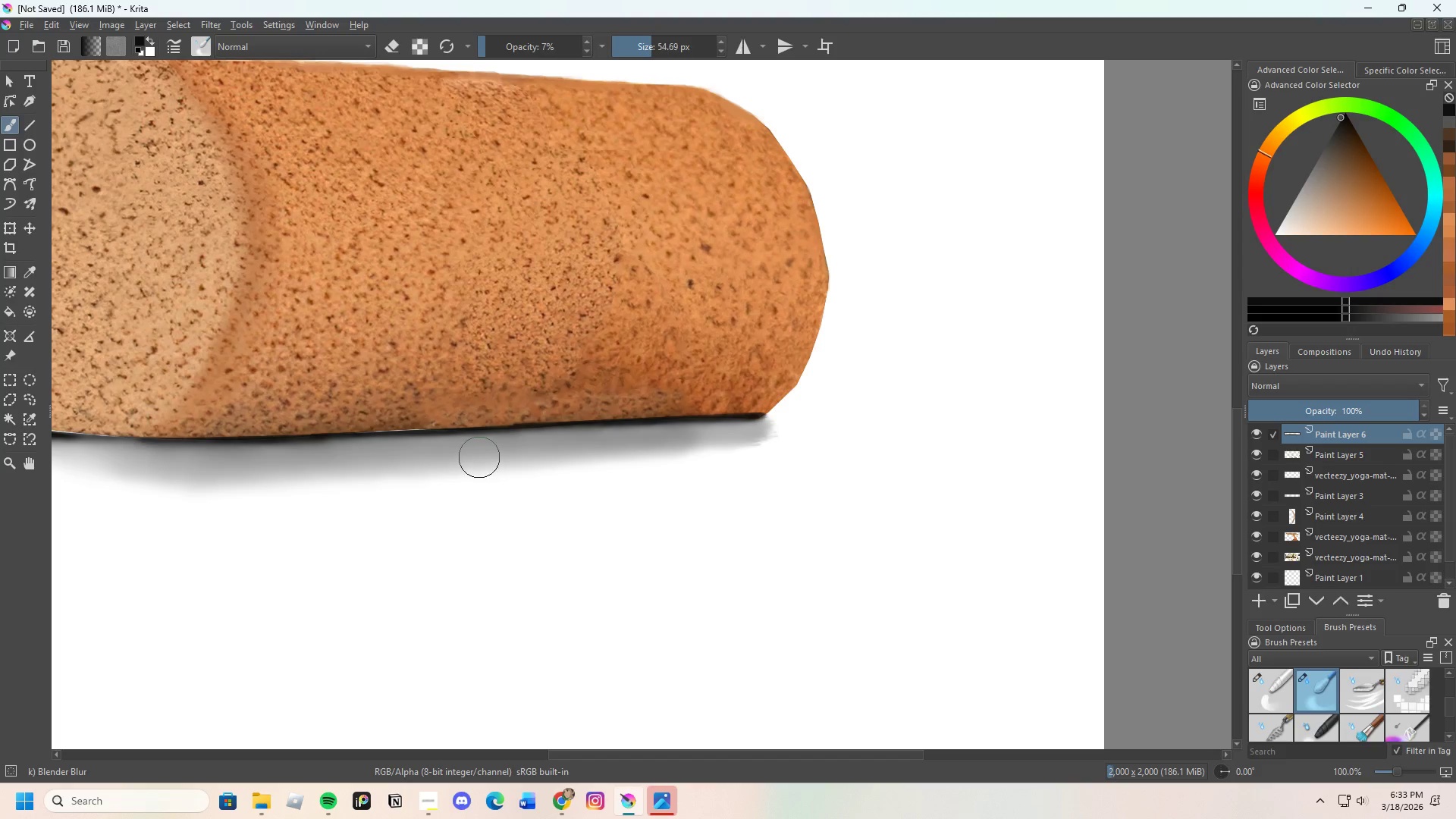 
left_click_drag(start_coordinate=[464, 457], to_coordinate=[274, 460])
 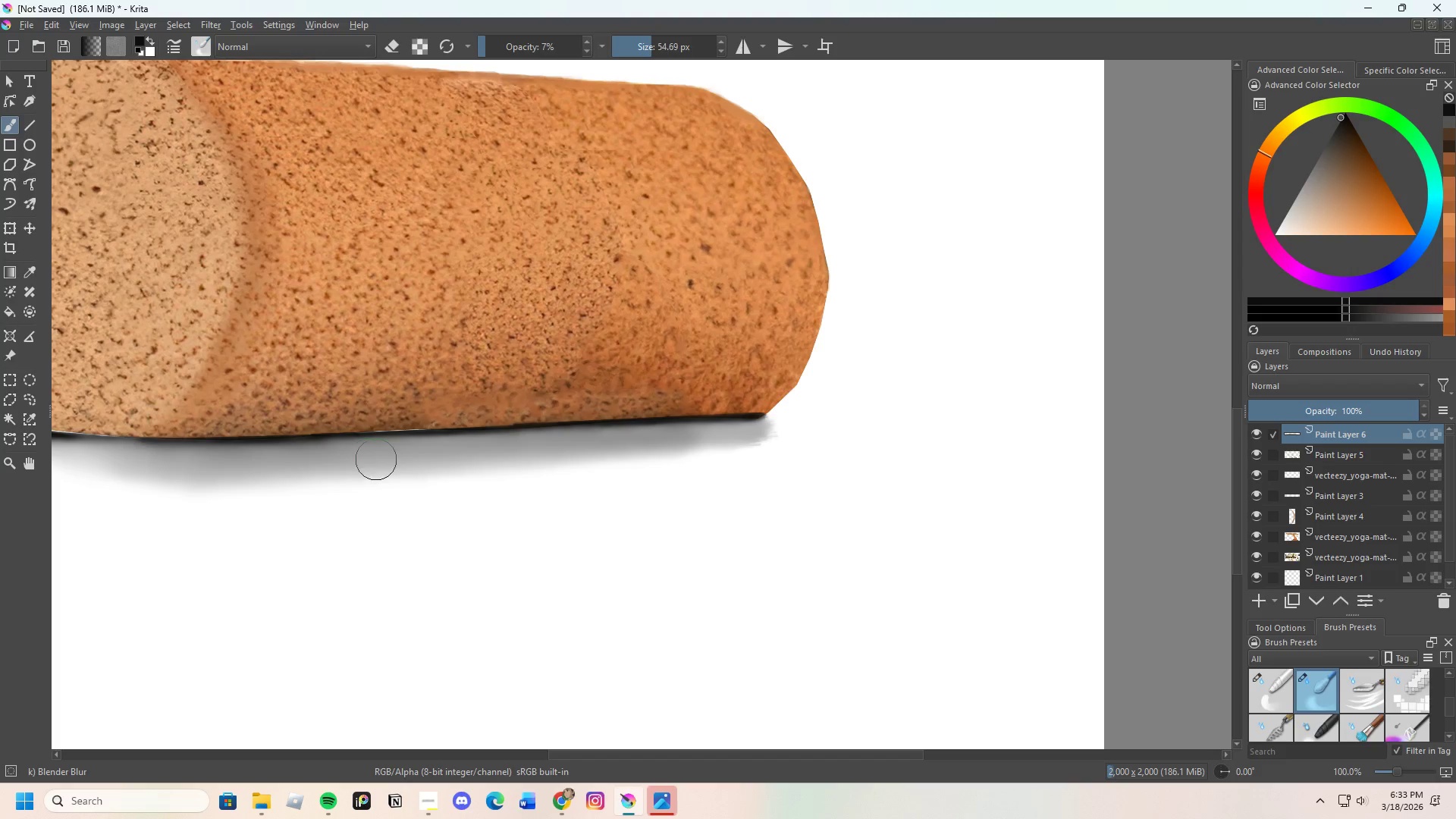 
left_click_drag(start_coordinate=[337, 460], to_coordinate=[303, 460])
 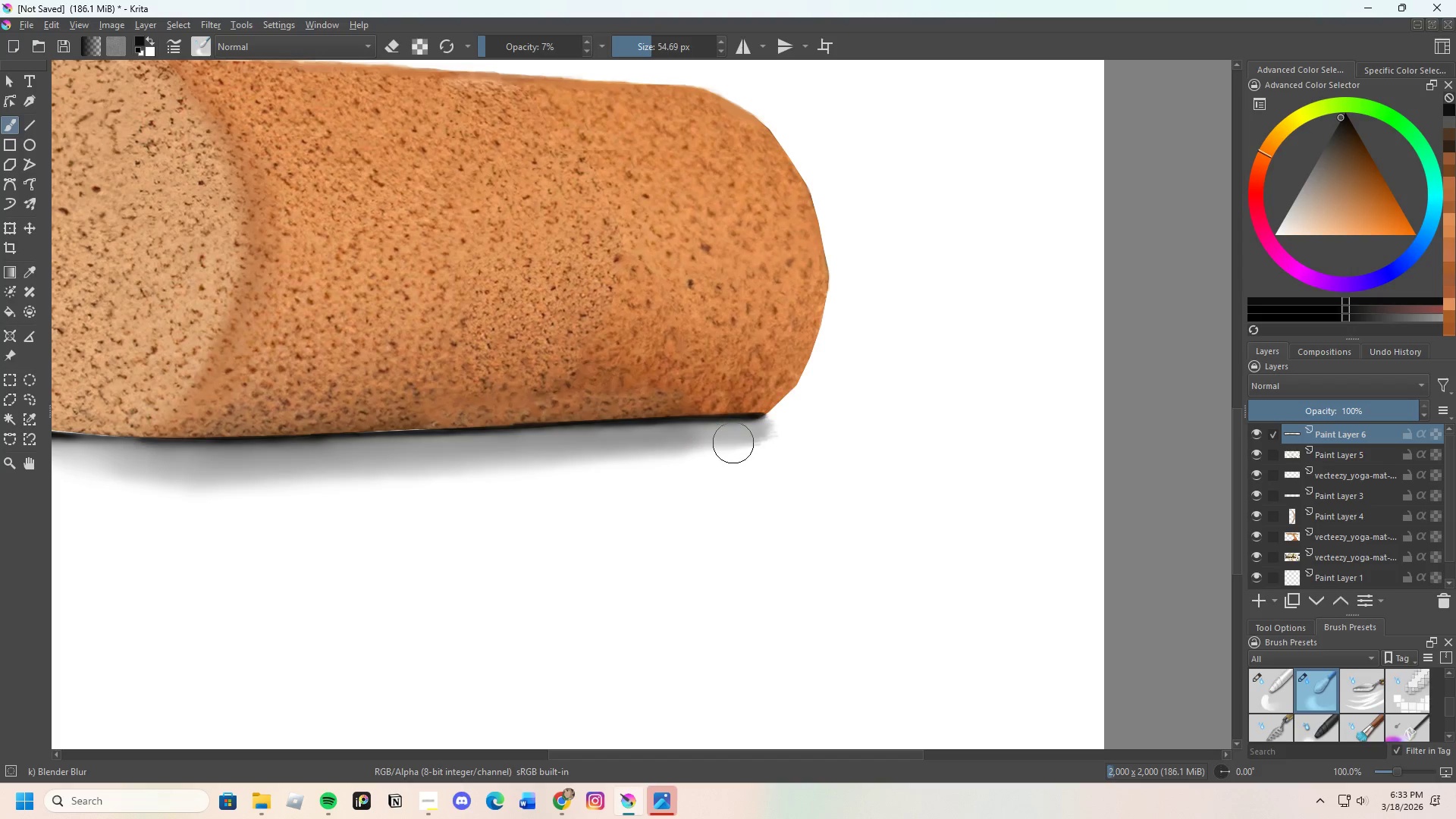 
left_click_drag(start_coordinate=[741, 443], to_coordinate=[592, 445])
 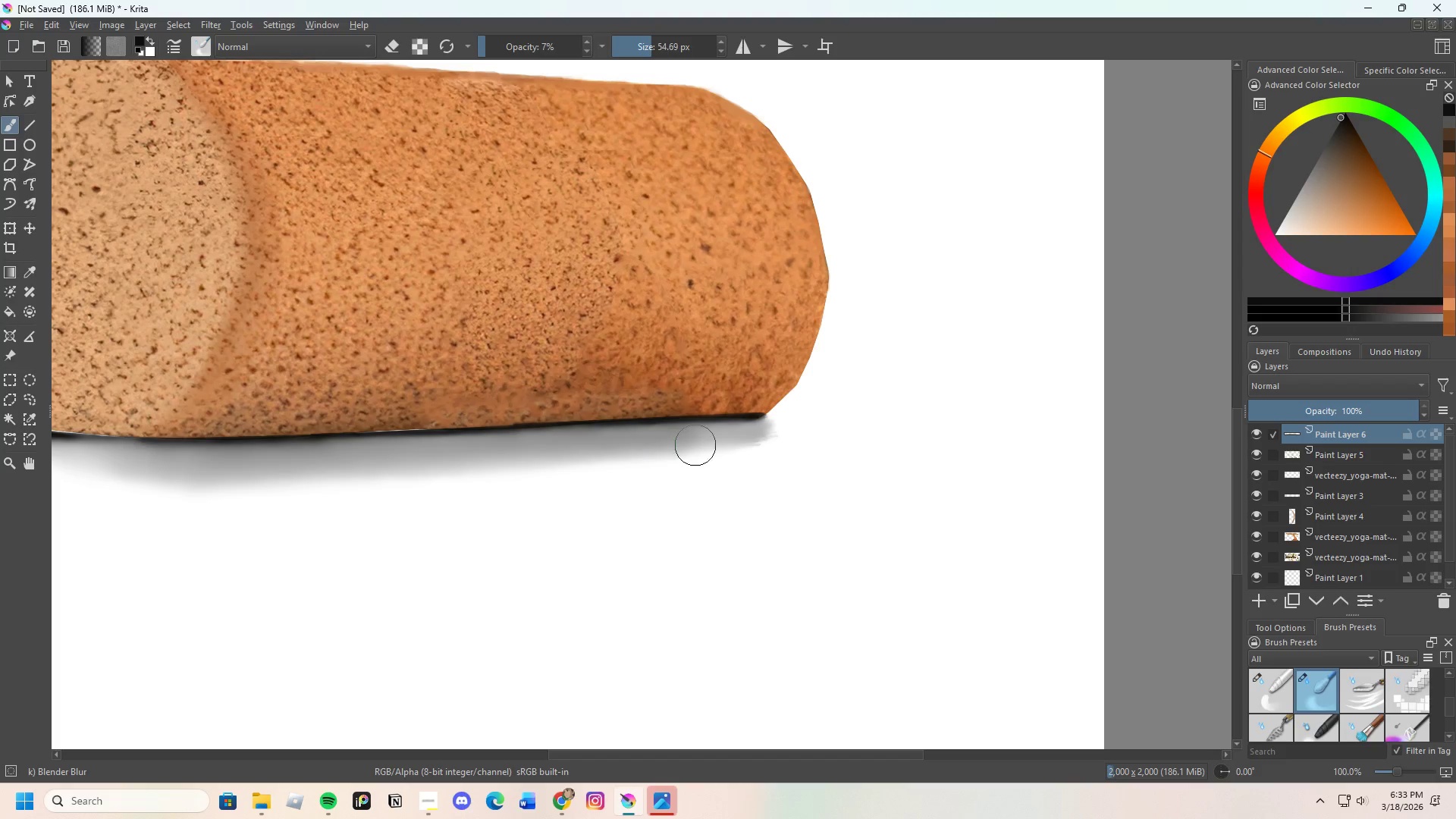 
left_click_drag(start_coordinate=[686, 445], to_coordinate=[519, 445])
 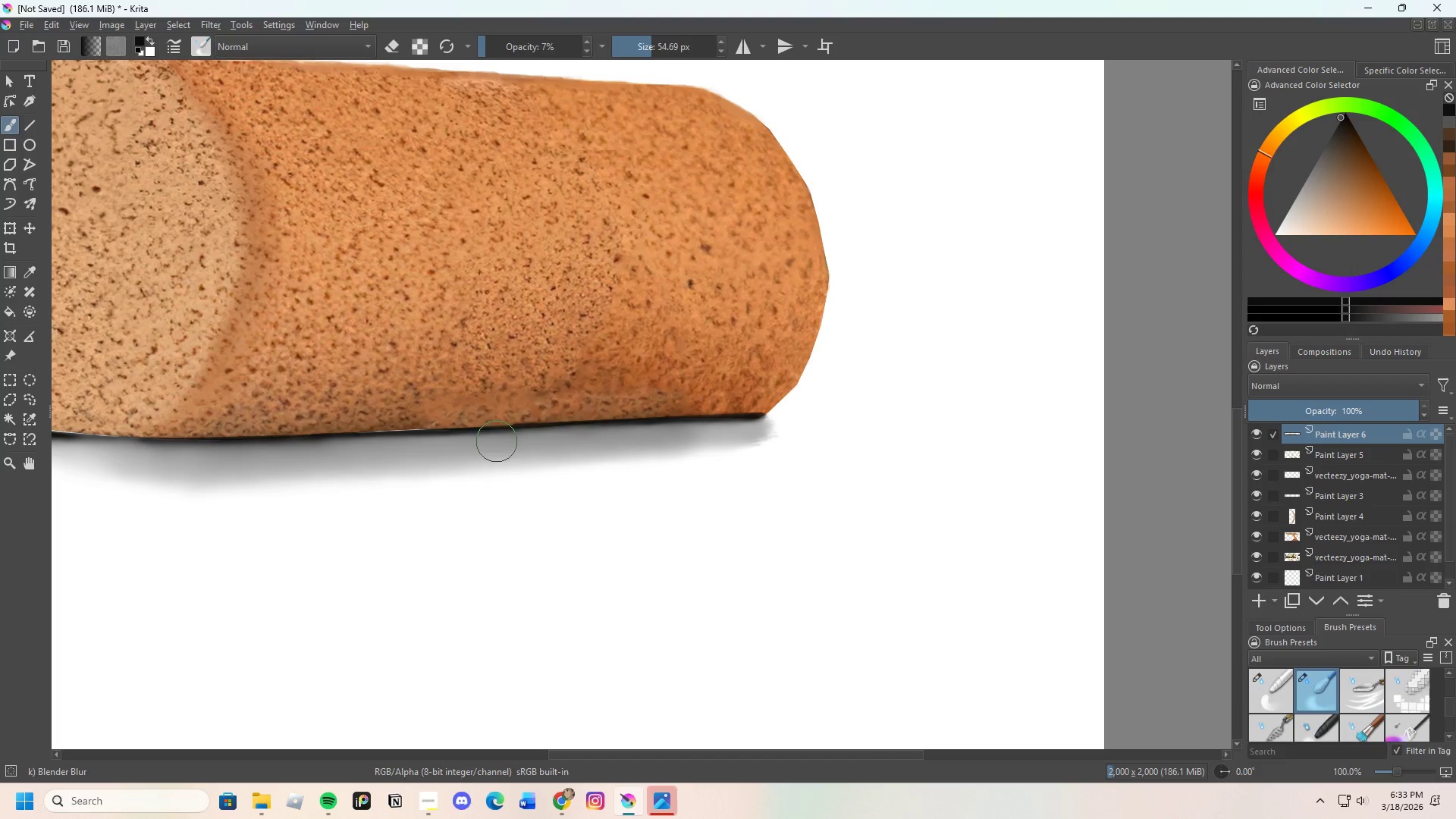 
left_click_drag(start_coordinate=[506, 441], to_coordinate=[703, 441])
 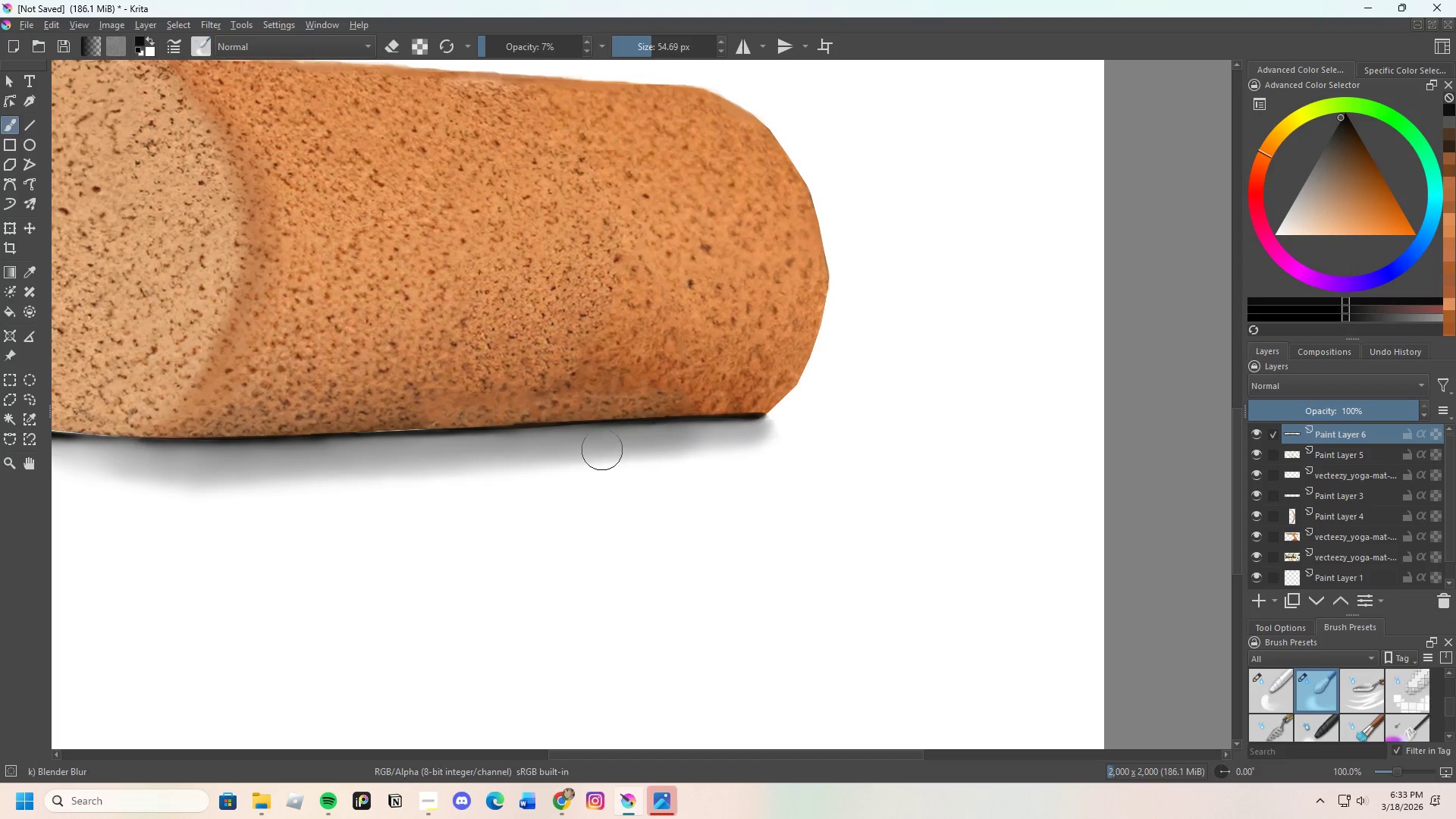 
left_click_drag(start_coordinate=[607, 450], to_coordinate=[592, 429])
 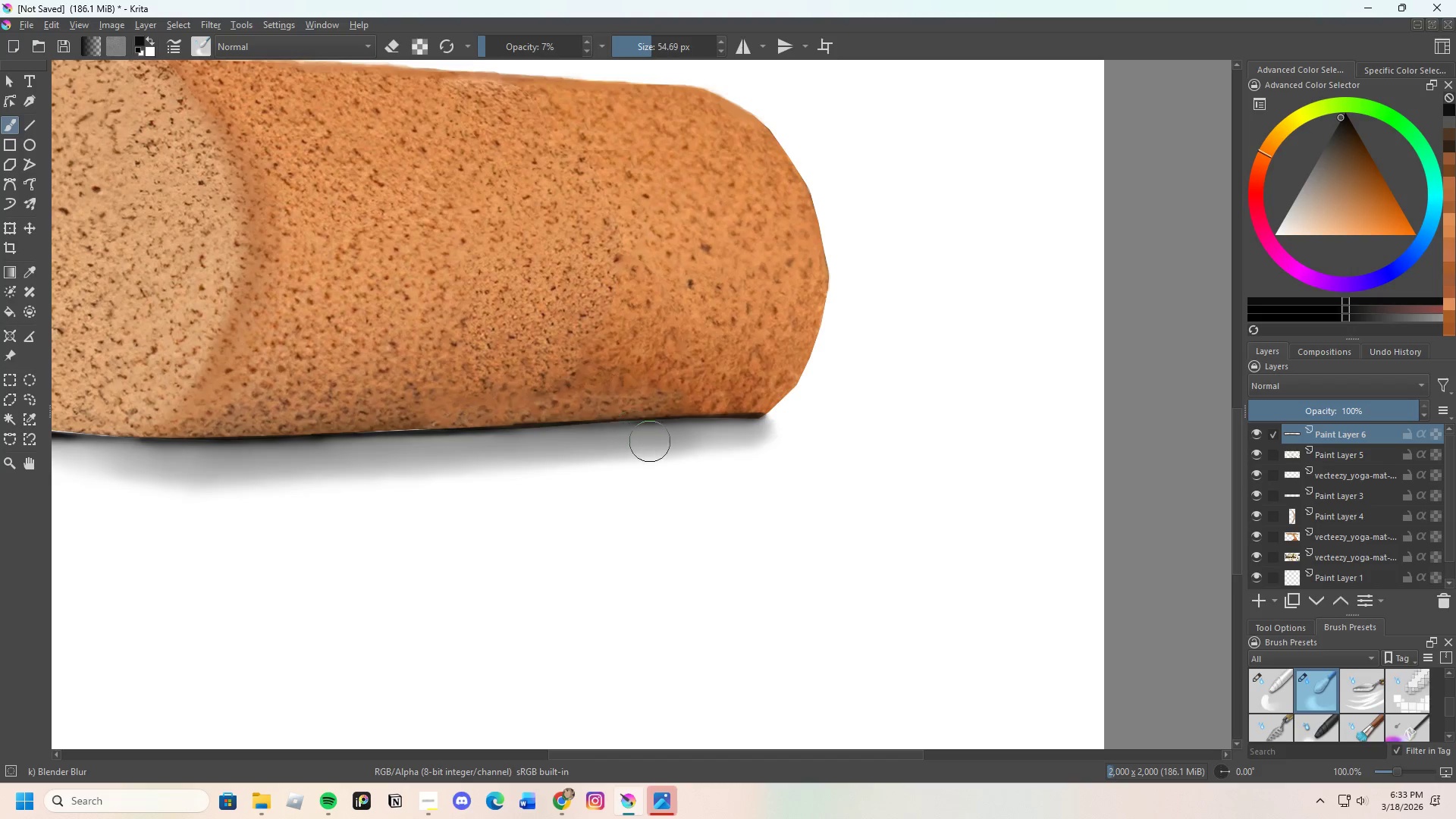 
left_click_drag(start_coordinate=[557, 451], to_coordinate=[766, 428])
 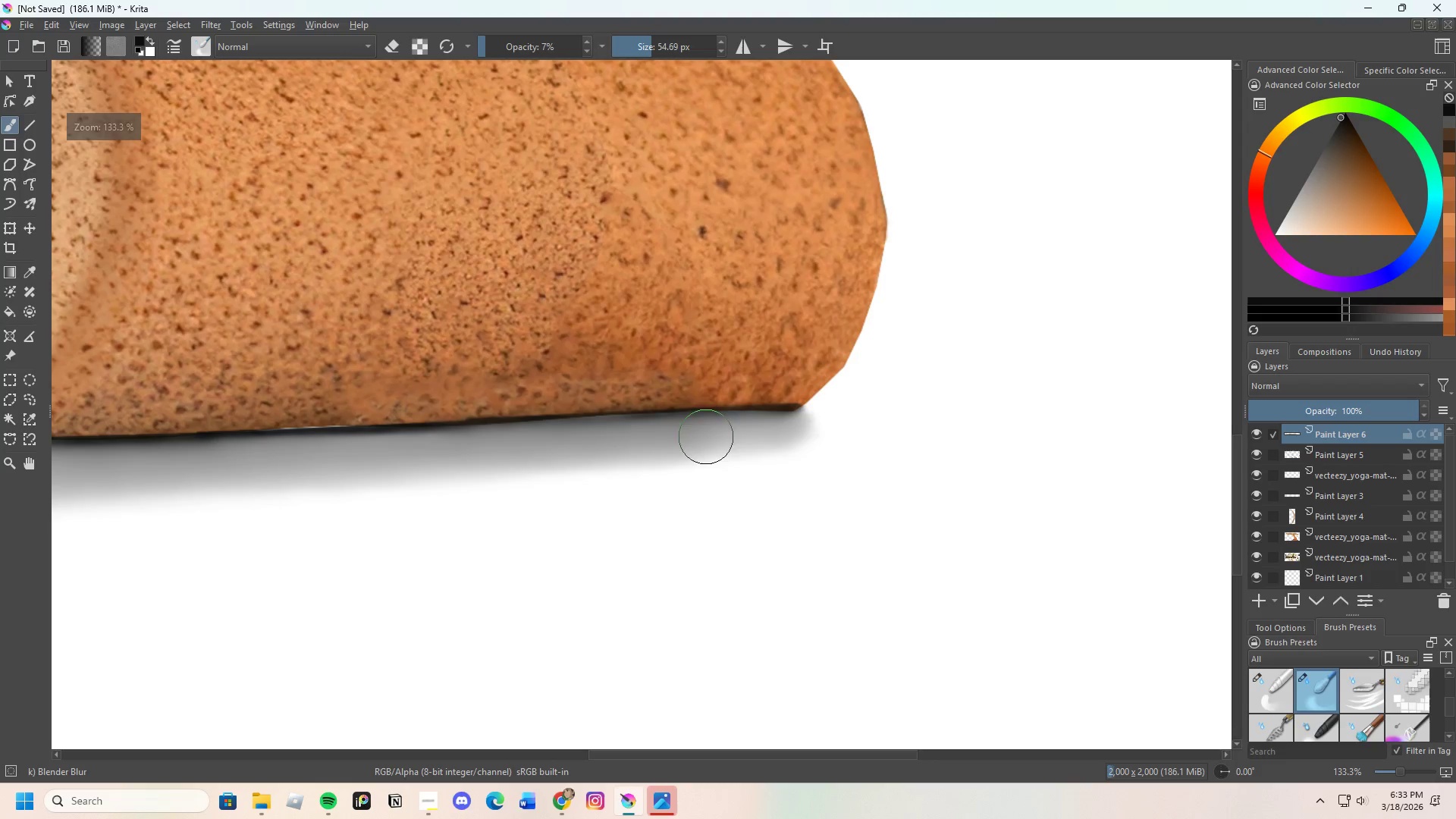 
scroll: coordinate [653, 441], scroll_direction: up, amount: 1.0
 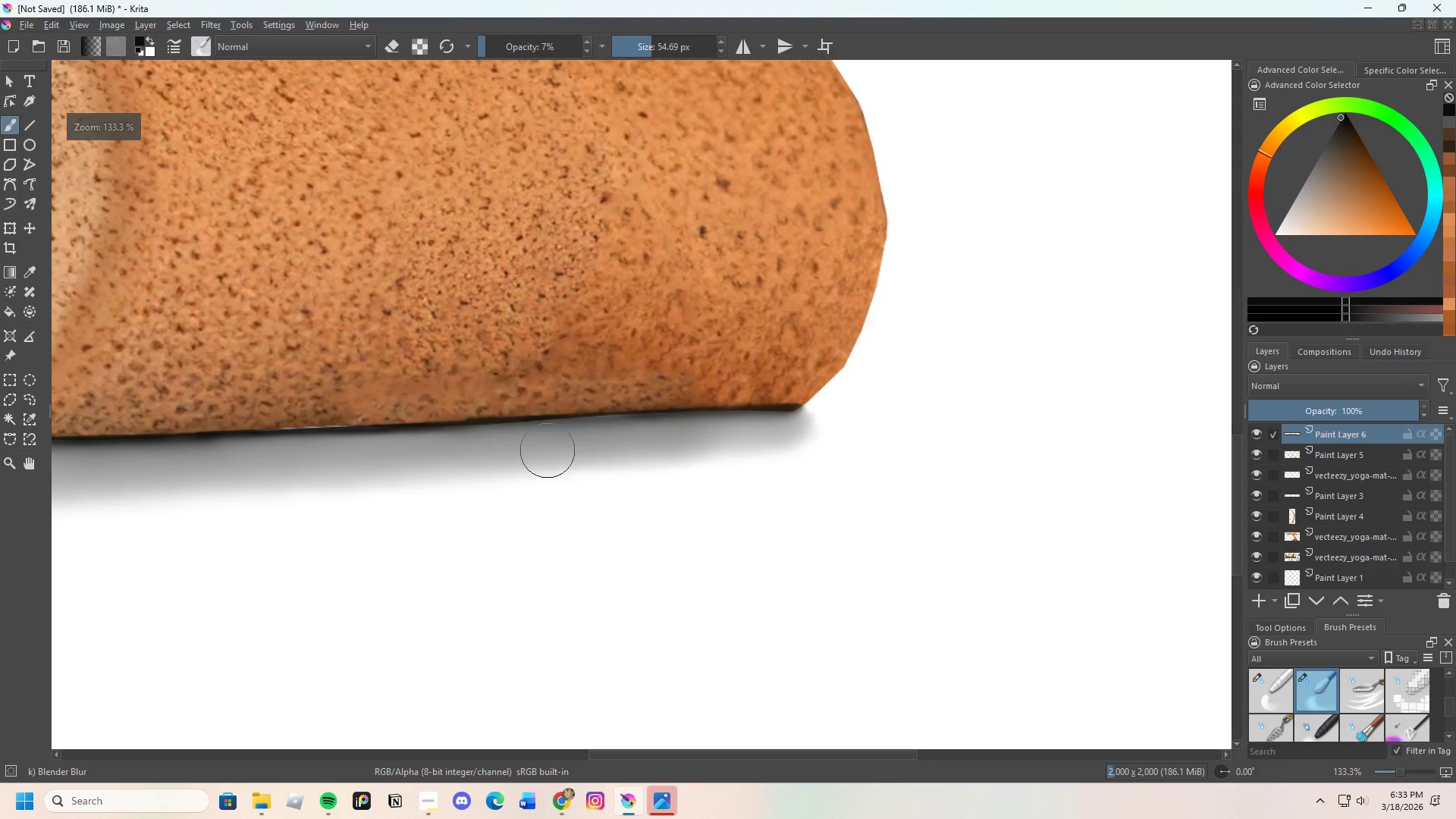 
left_click_drag(start_coordinate=[653, 441], to_coordinate=[821, 419])
 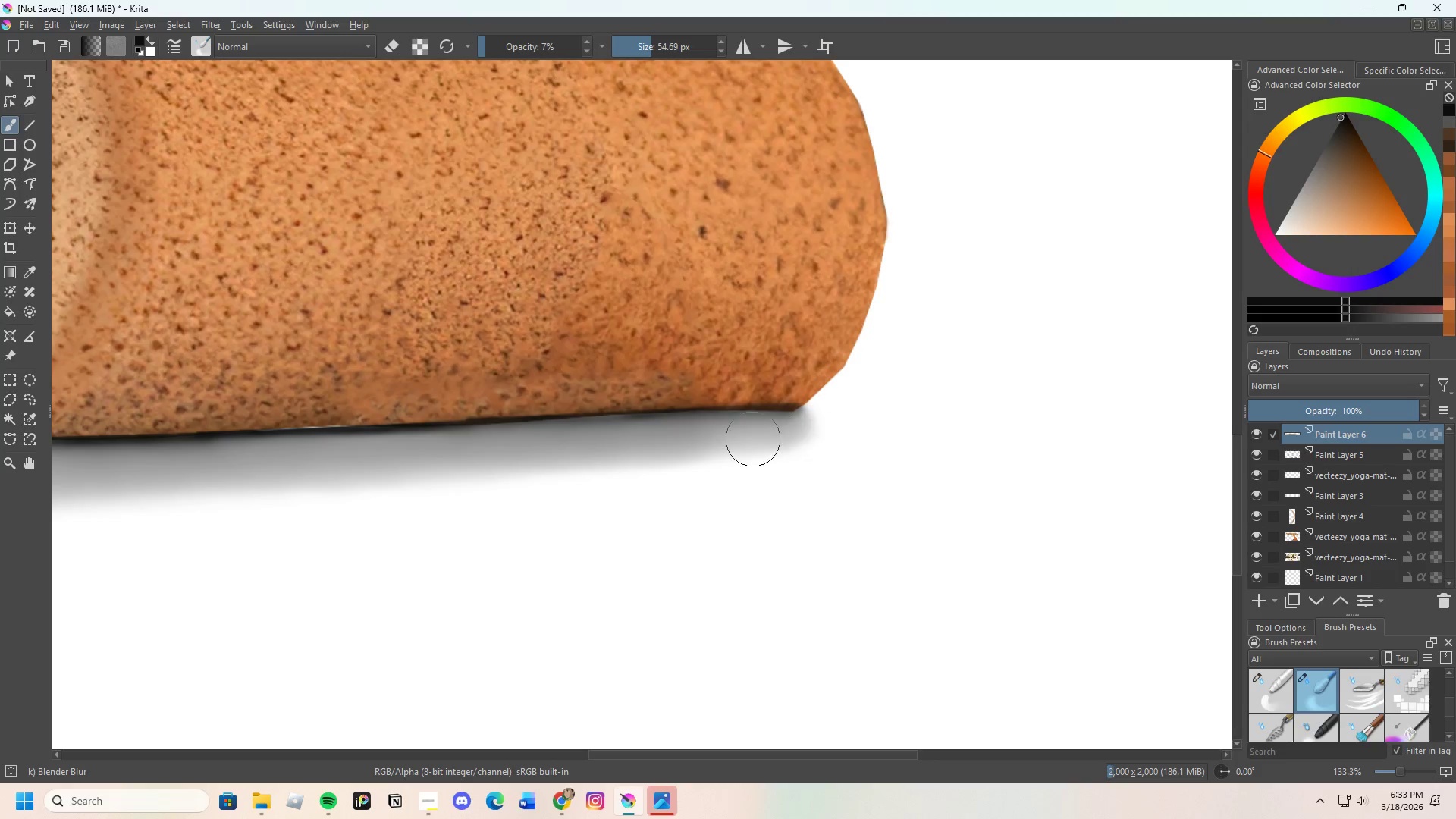 
left_click_drag(start_coordinate=[663, 440], to_coordinate=[390, 443])
 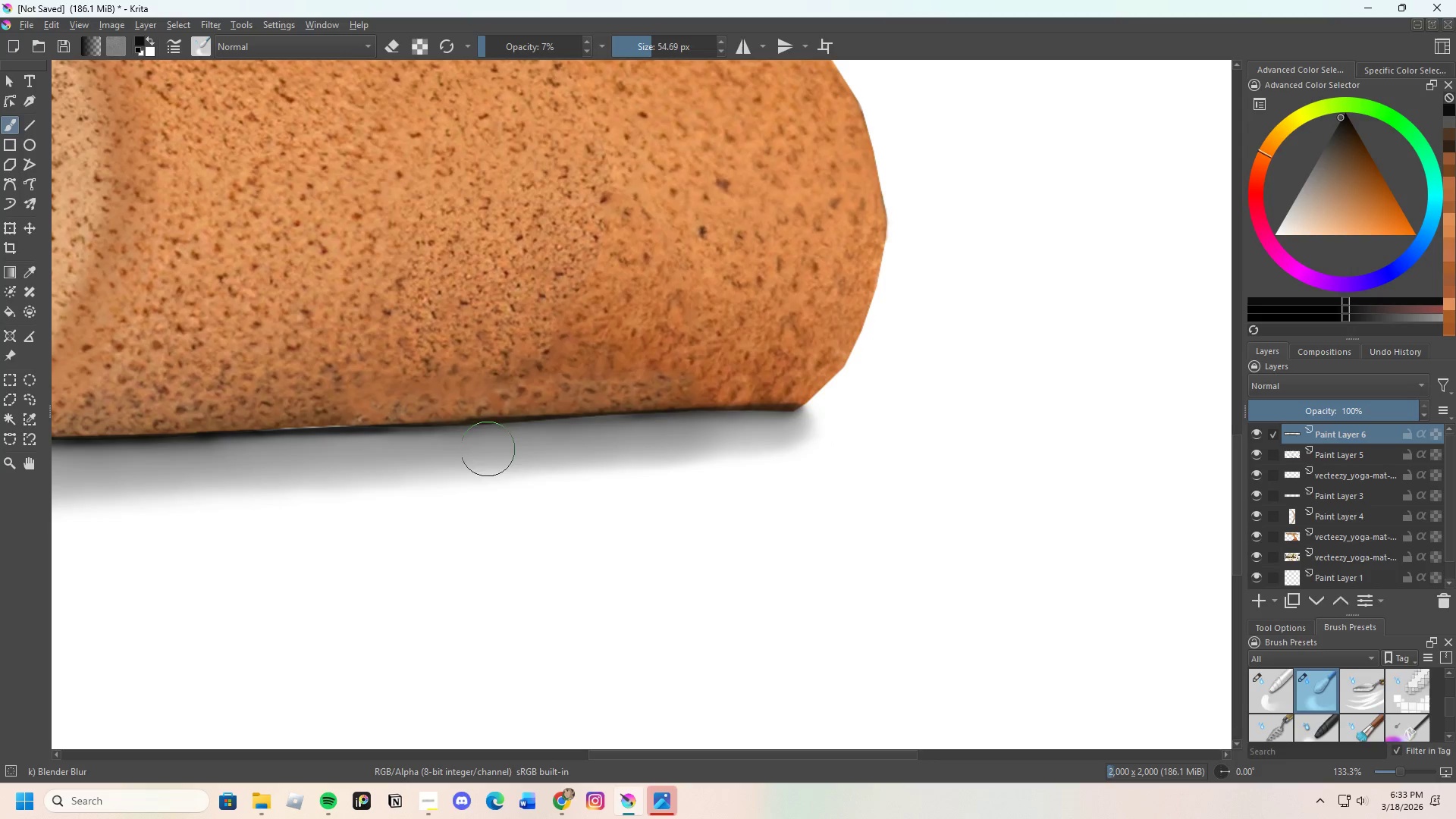 
left_click_drag(start_coordinate=[381, 460], to_coordinate=[256, 463])
 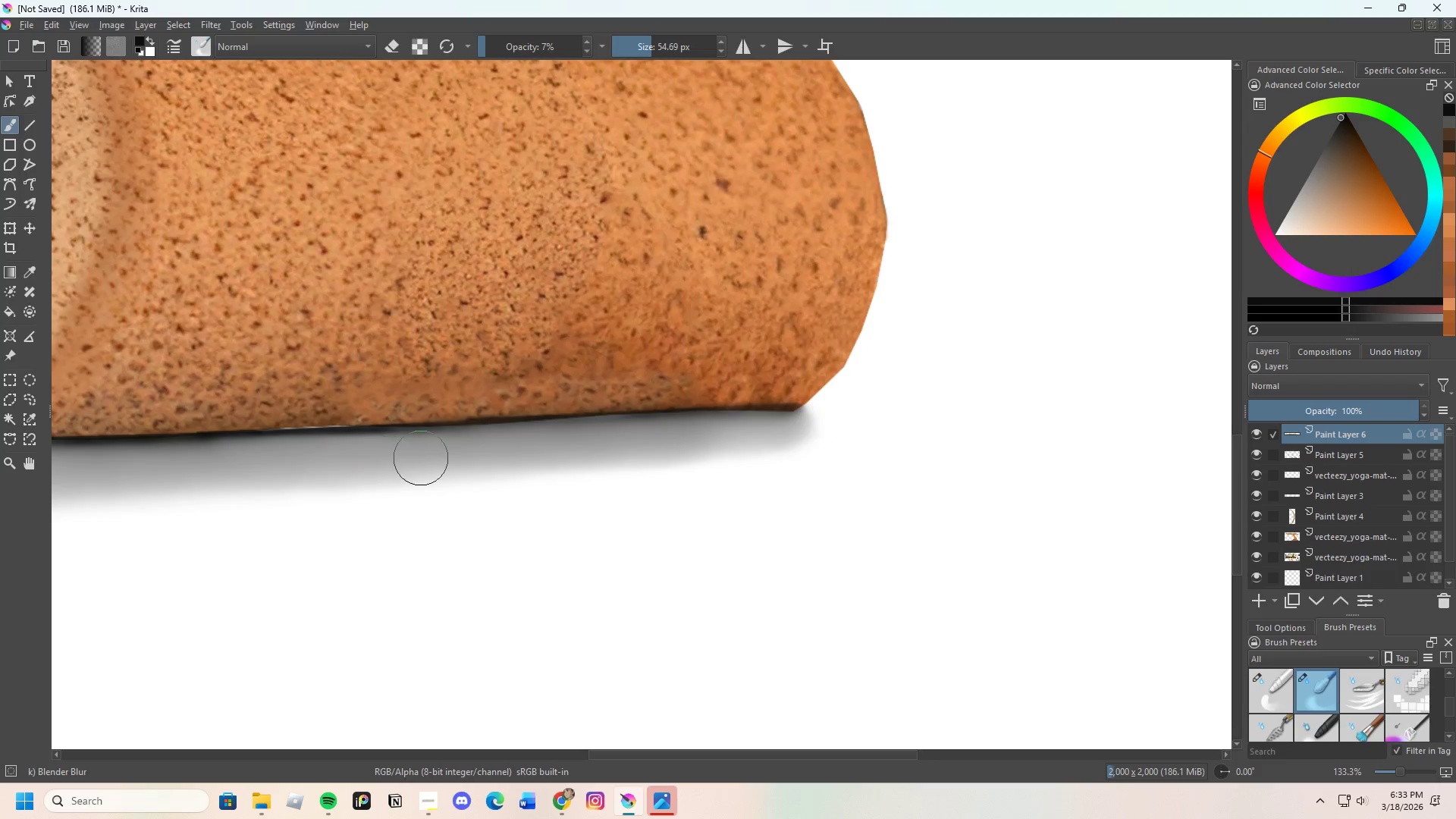 
left_click_drag(start_coordinate=[378, 458], to_coordinate=[103, 463])
 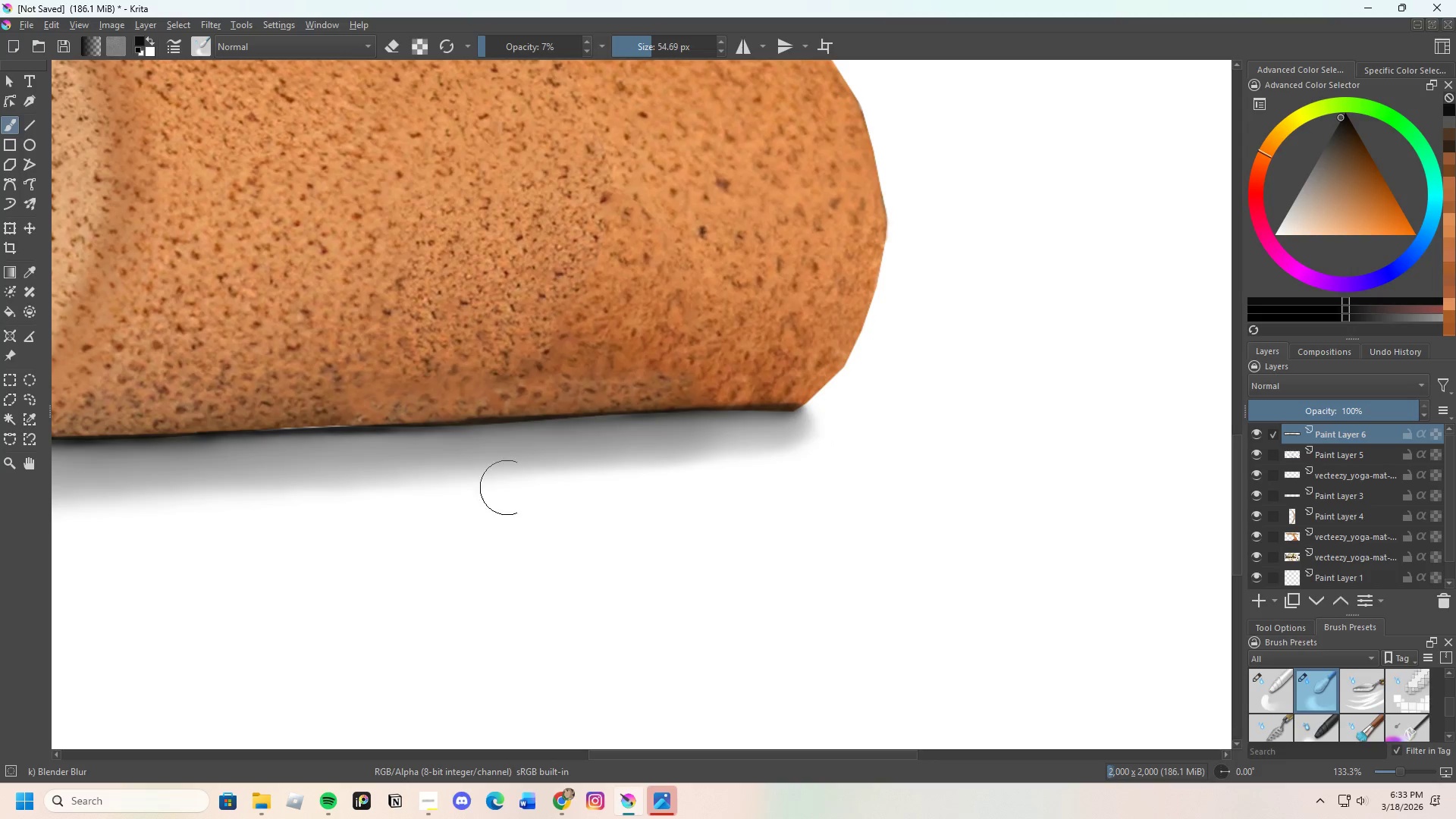 
scroll: coordinate [703, 502], scroll_direction: down, amount: 1.0
 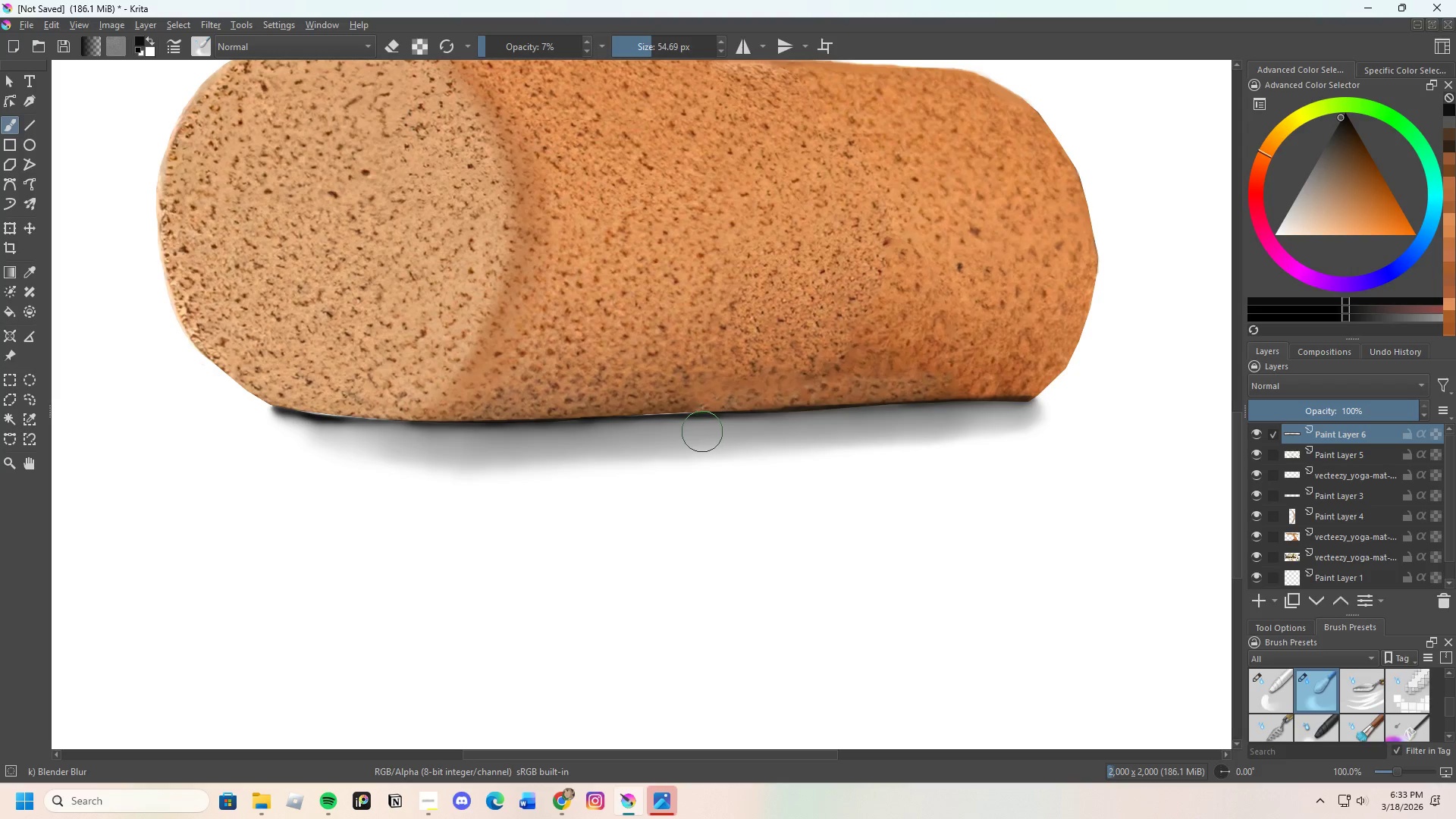 
left_click_drag(start_coordinate=[645, 441], to_coordinate=[394, 444])
 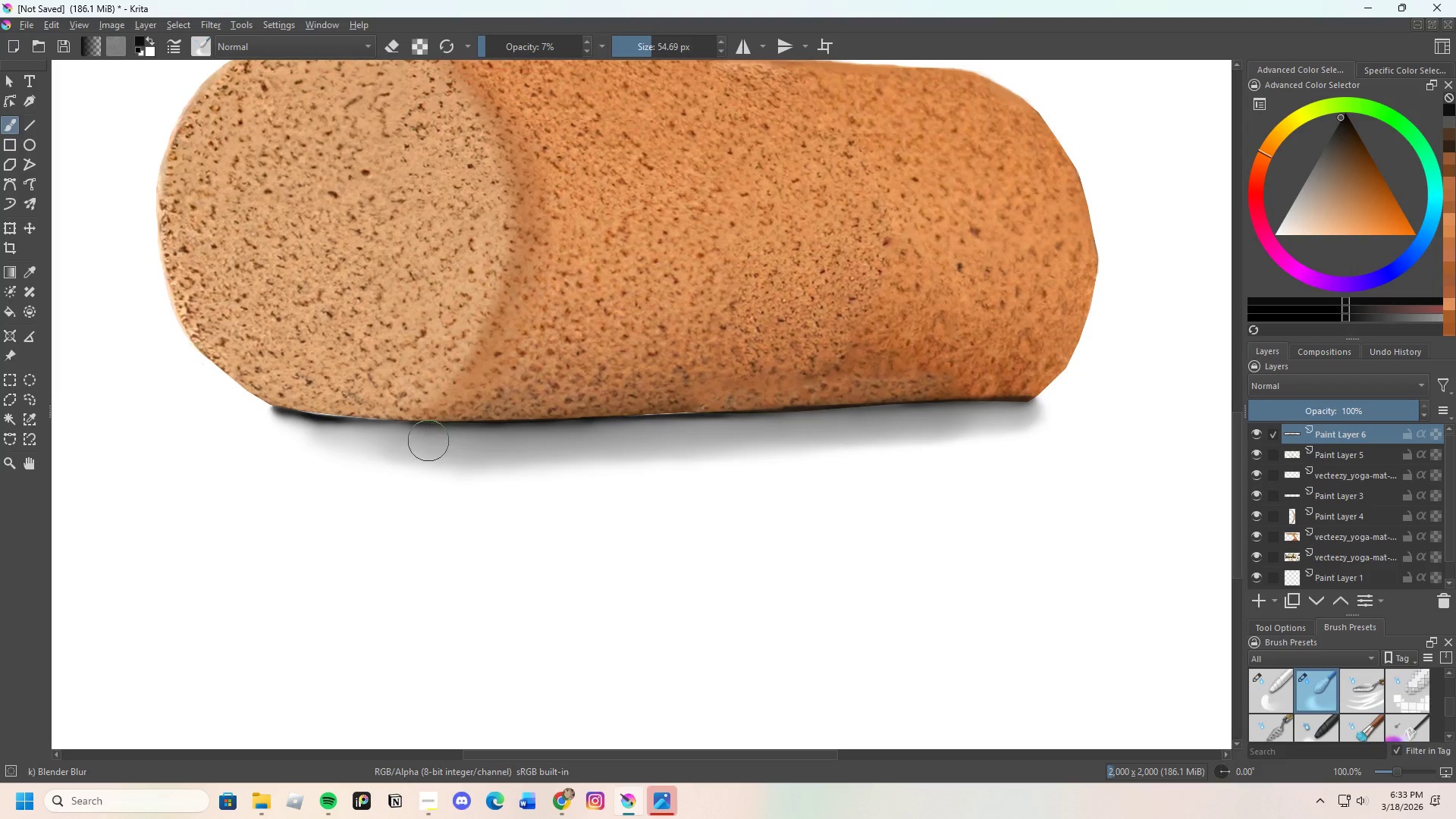 
left_click_drag(start_coordinate=[403, 439], to_coordinate=[269, 408])
 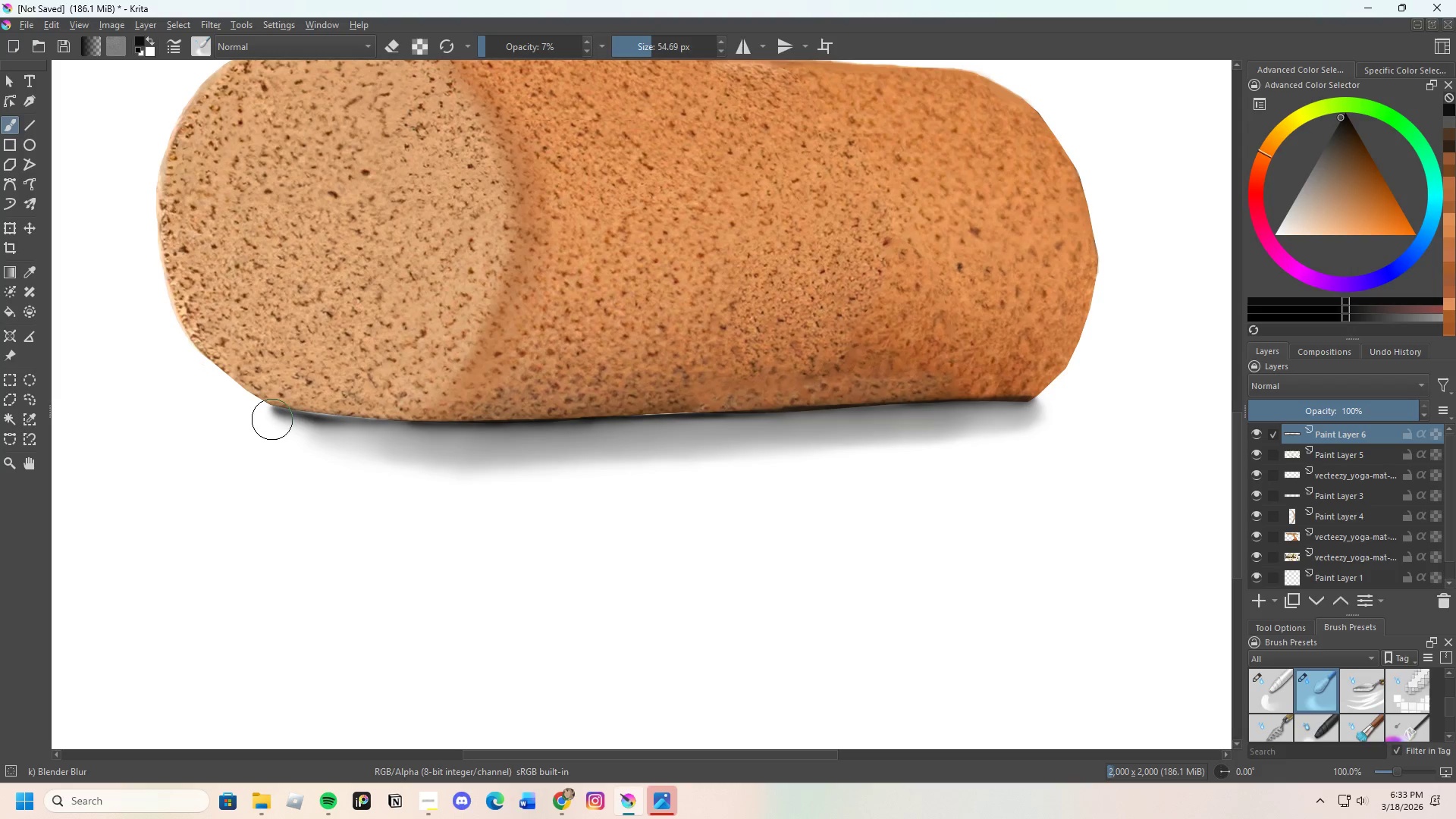 
left_click_drag(start_coordinate=[262, 414], to_coordinate=[324, 439])
 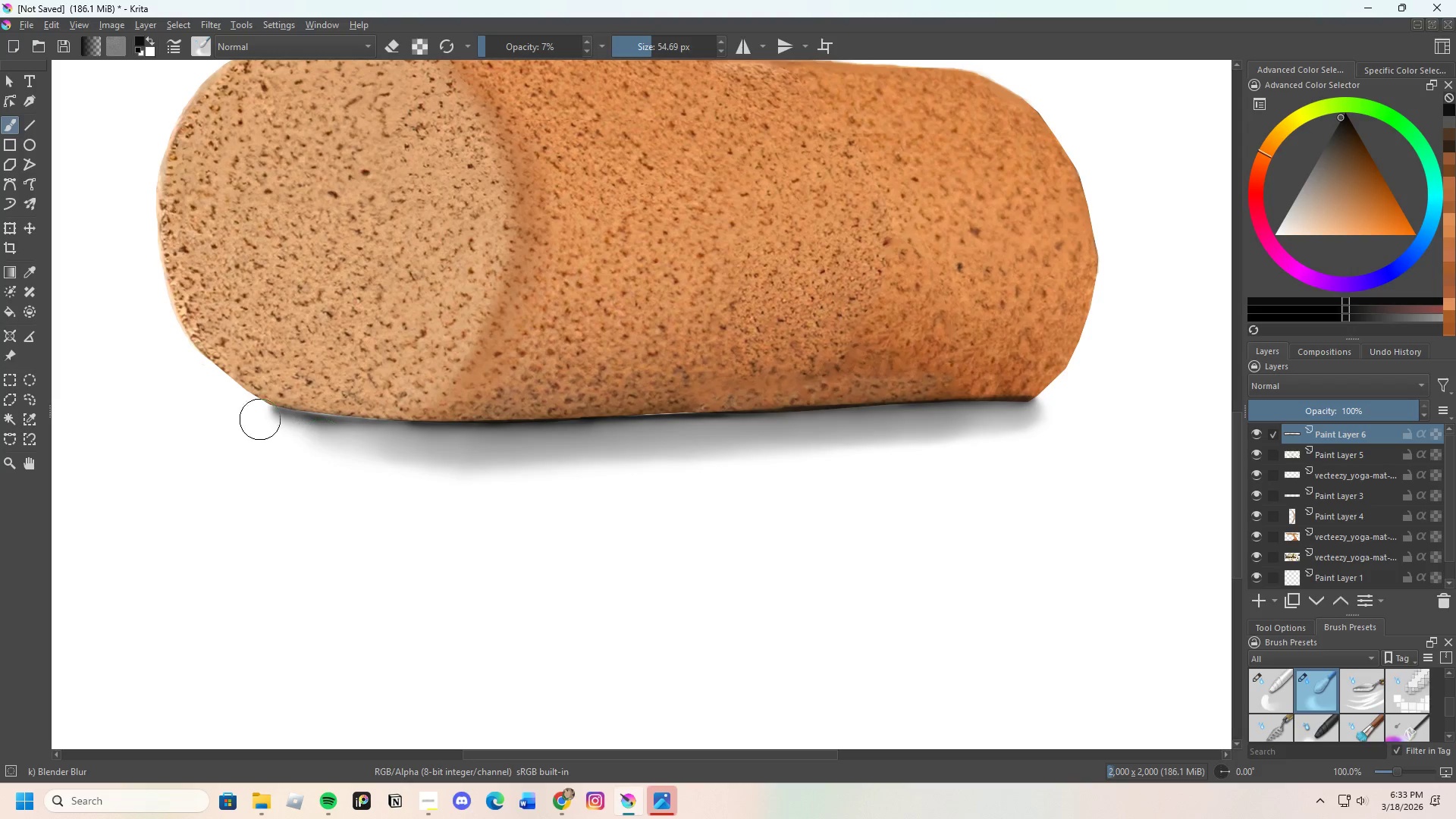 
left_click_drag(start_coordinate=[265, 423], to_coordinate=[325, 439])
 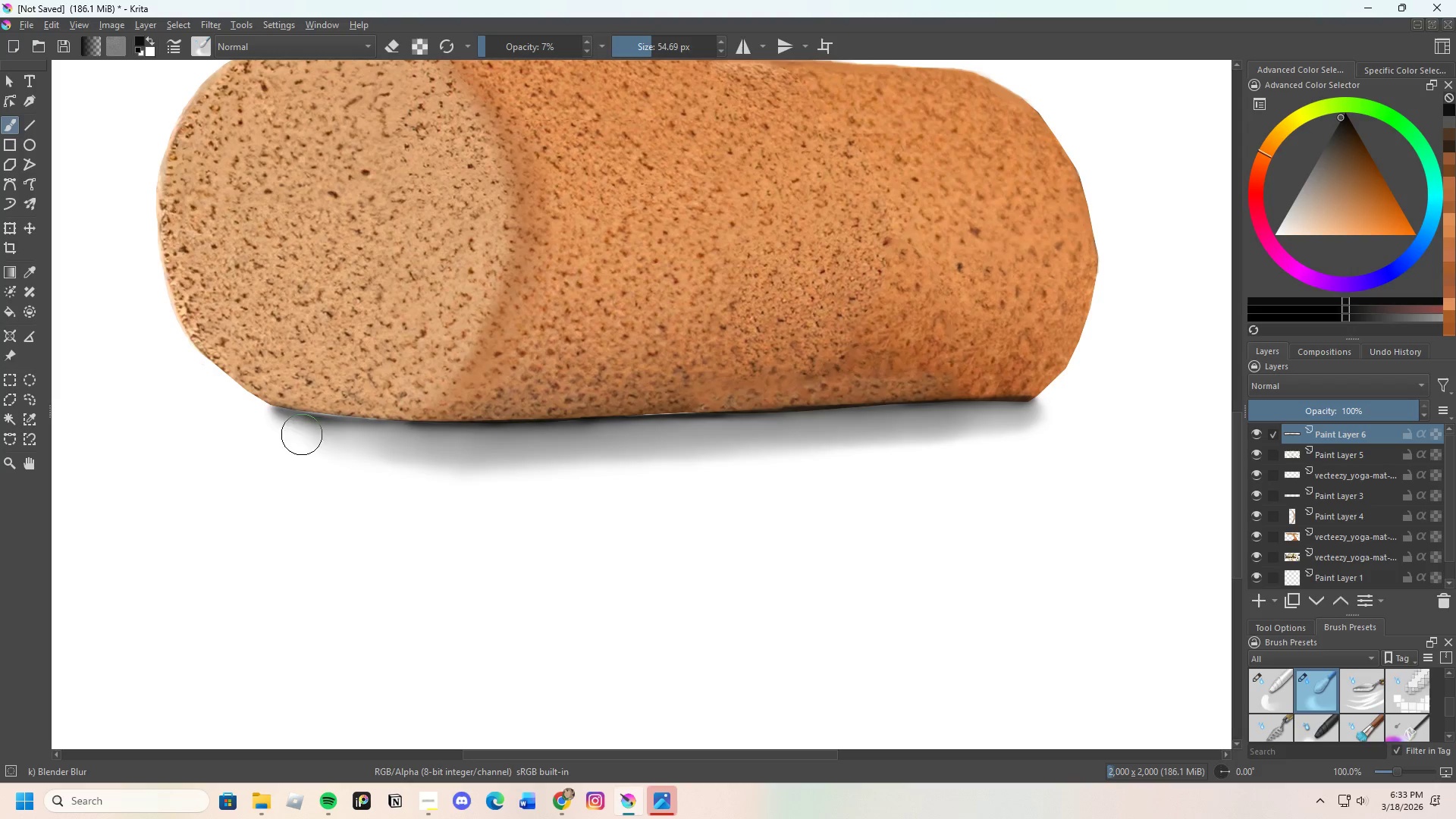 
left_click_drag(start_coordinate=[318, 435], to_coordinate=[340, 440])
 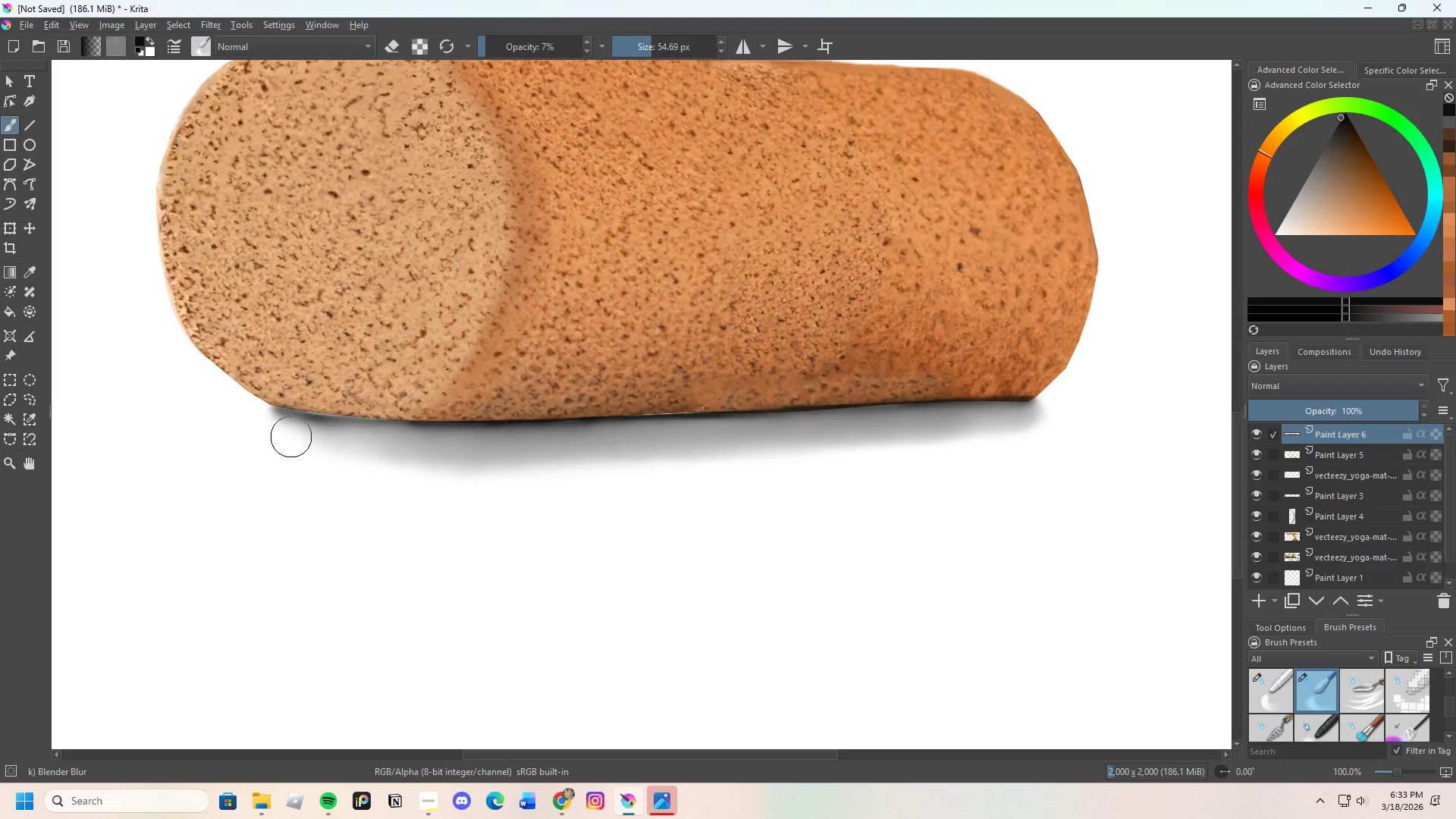 
left_click_drag(start_coordinate=[292, 438], to_coordinate=[467, 462])
 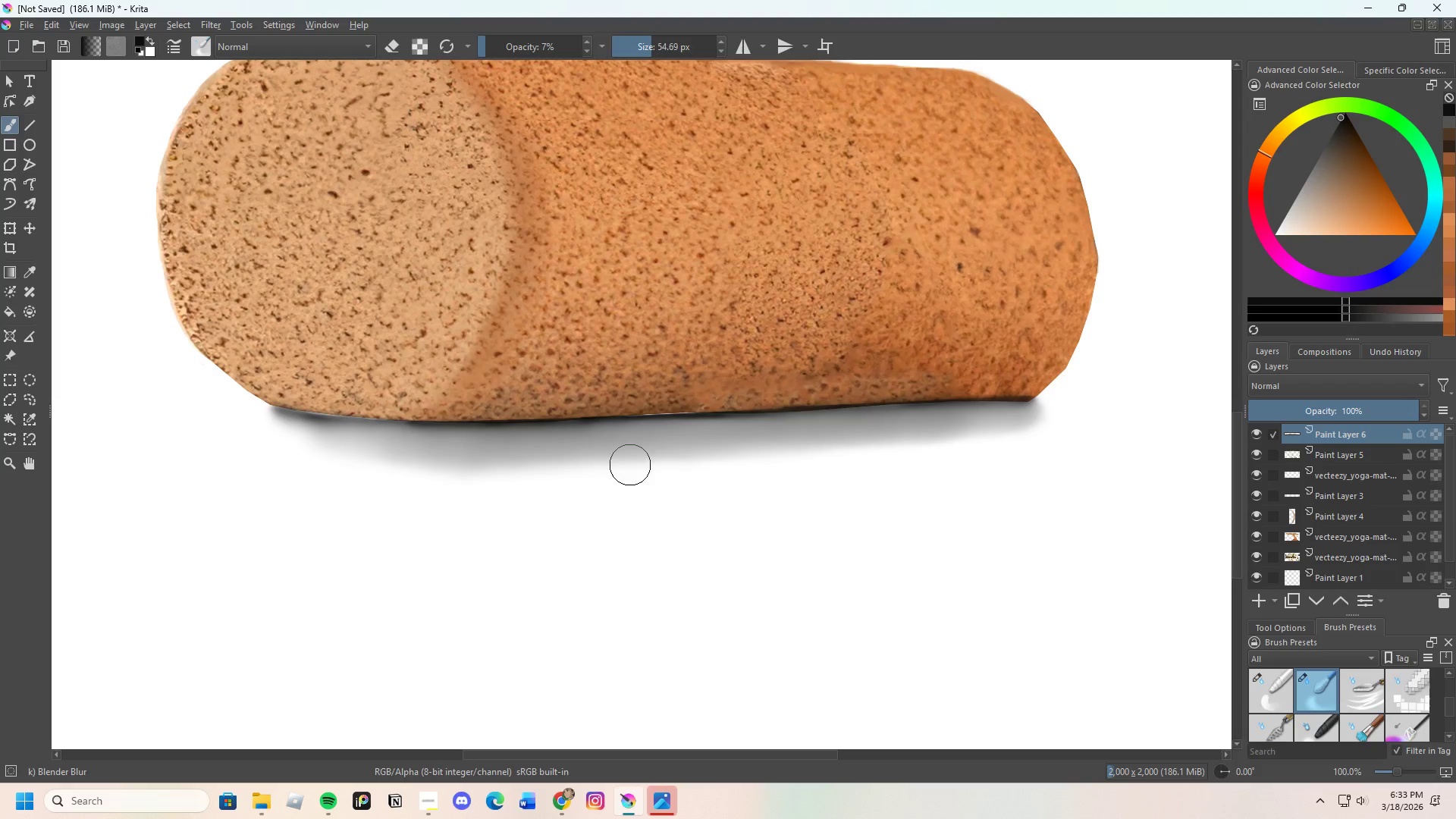 
scroll: coordinate [708, 449], scroll_direction: down, amount: 3.0
 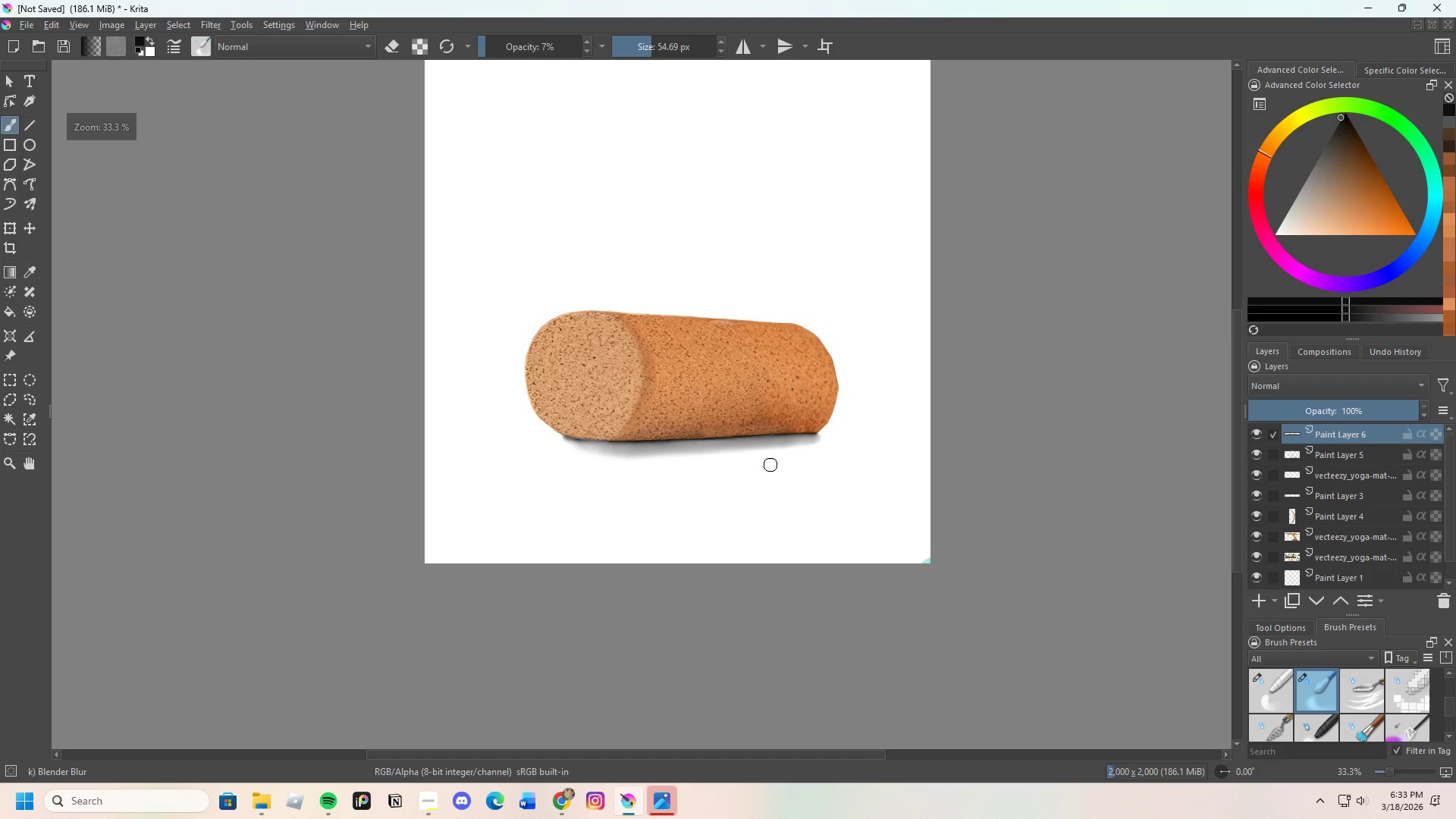 
scroll: coordinate [802, 479], scroll_direction: up, amount: 4.0
 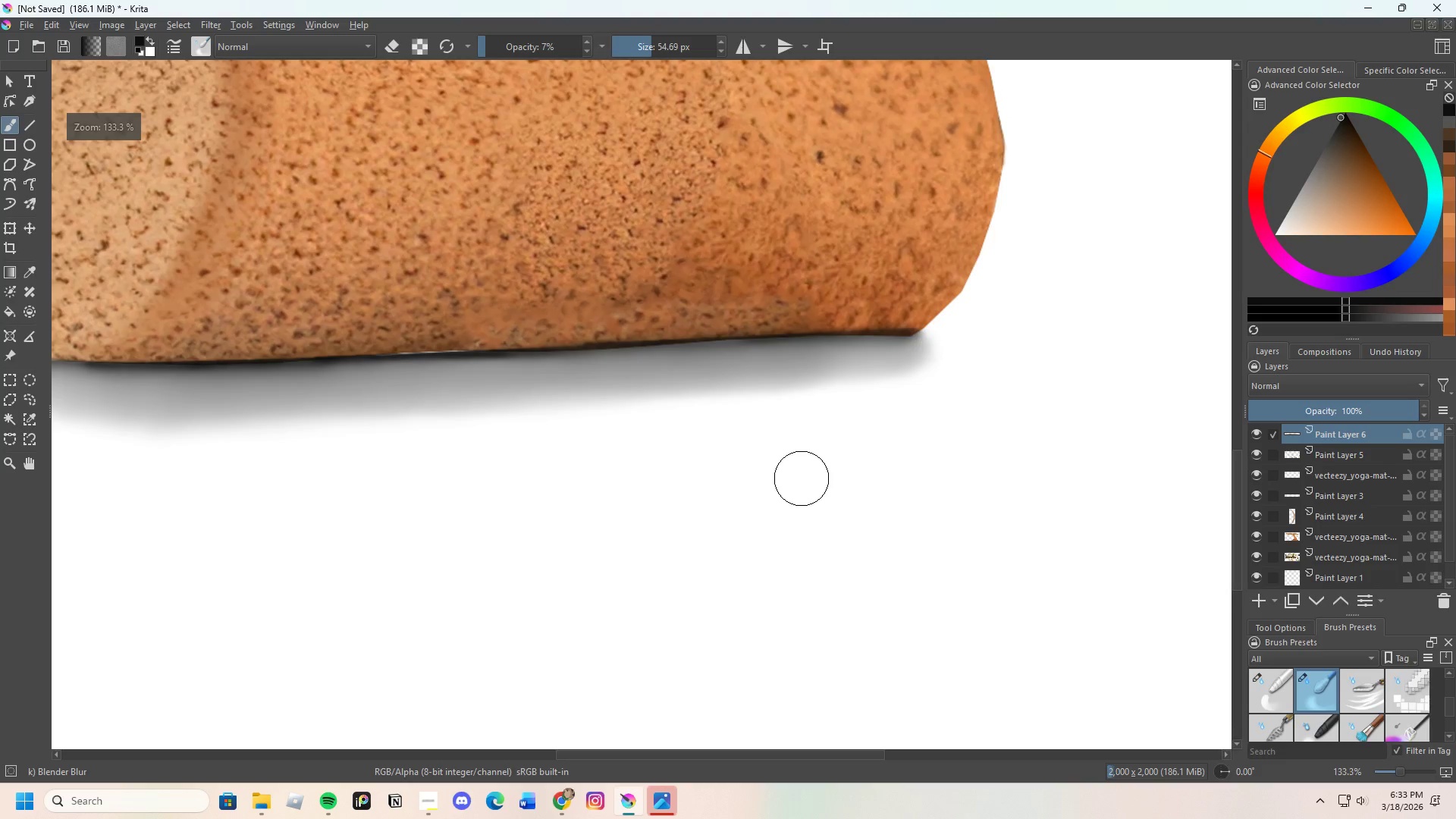 
scroll: coordinate [765, 514], scroll_direction: none, amount: 0.0
 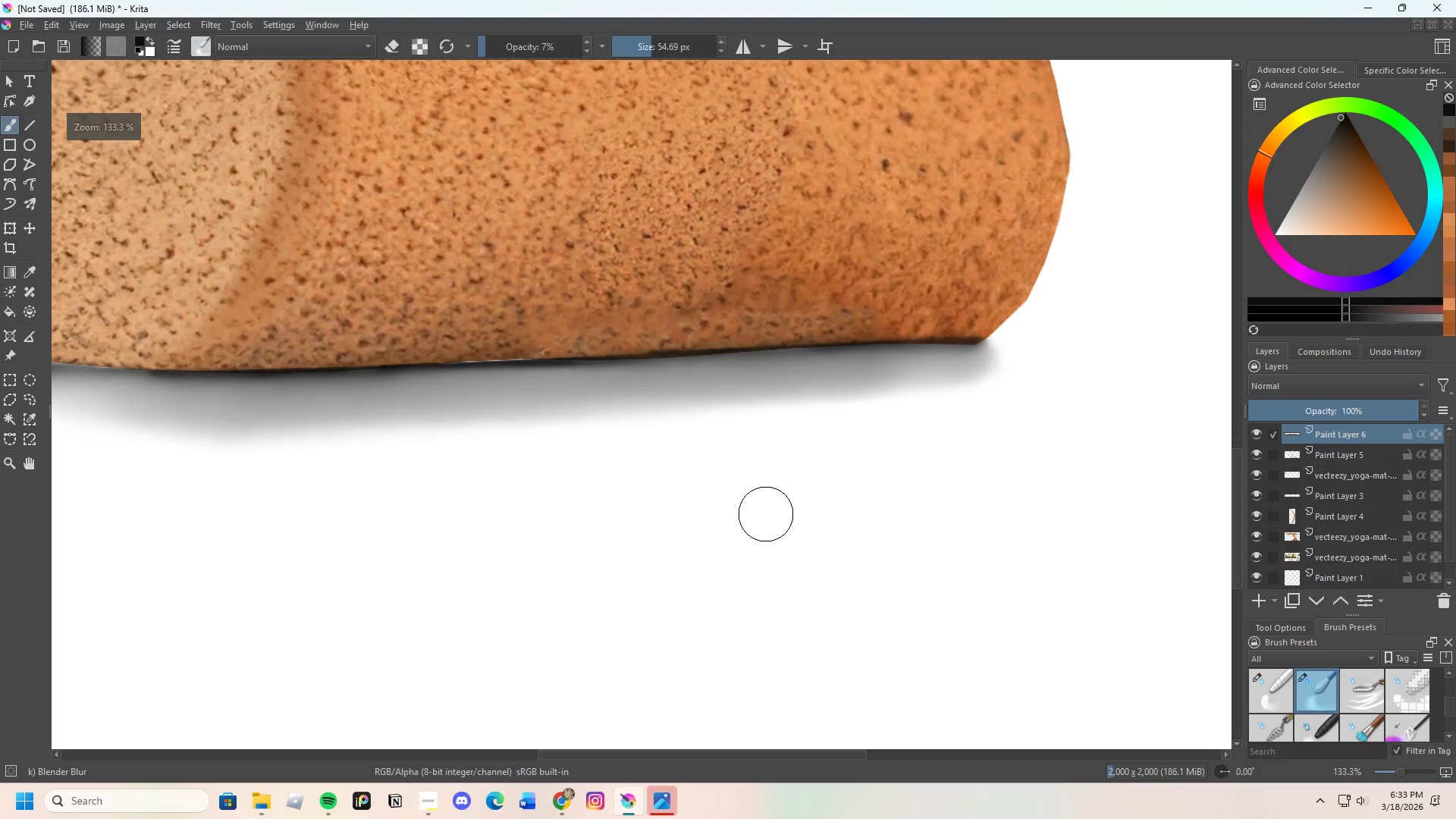 
scroll: coordinate [765, 514], scroll_direction: down, amount: 2.0
 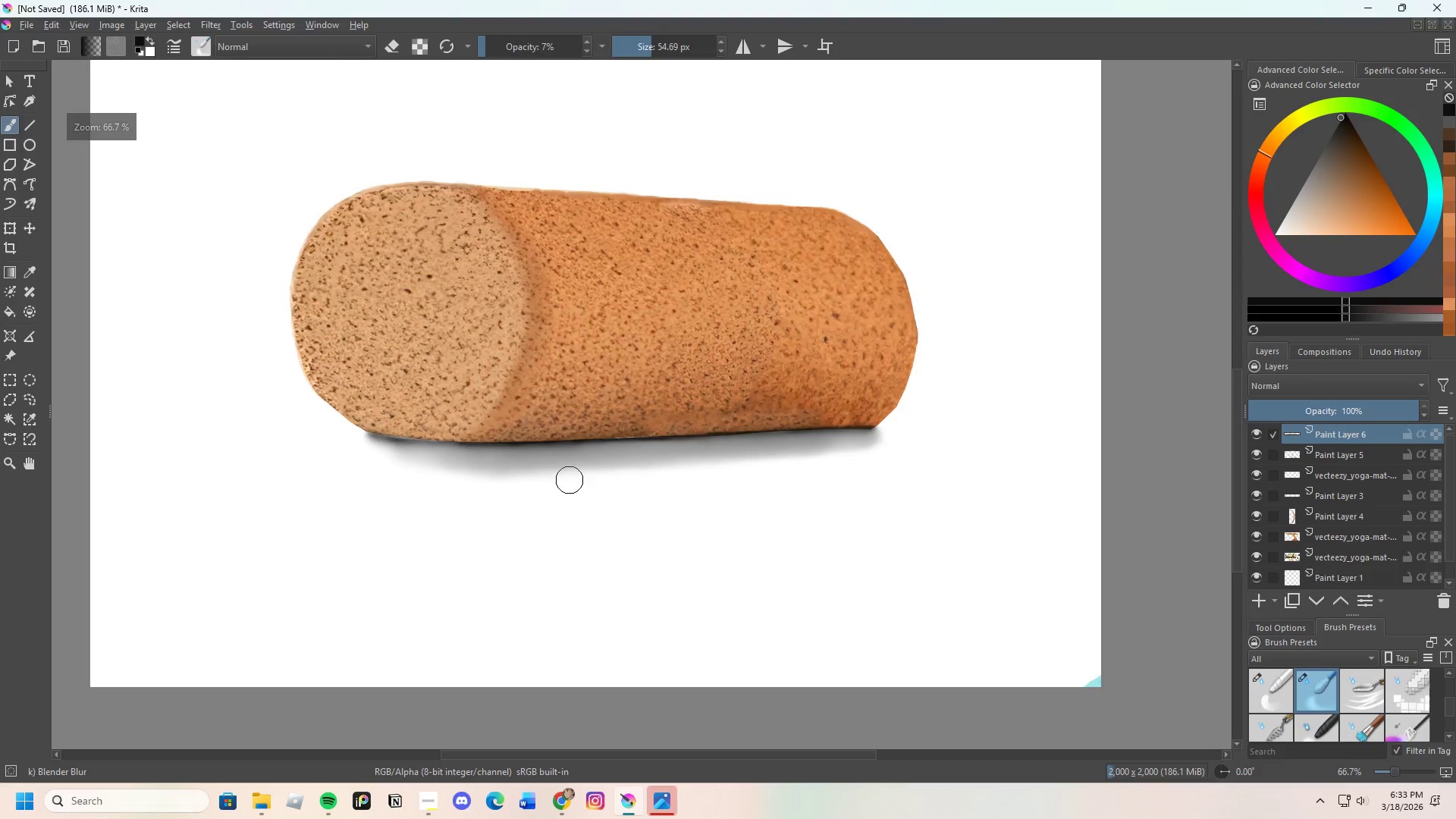 
scroll: coordinate [504, 475], scroll_direction: up, amount: 2.0
 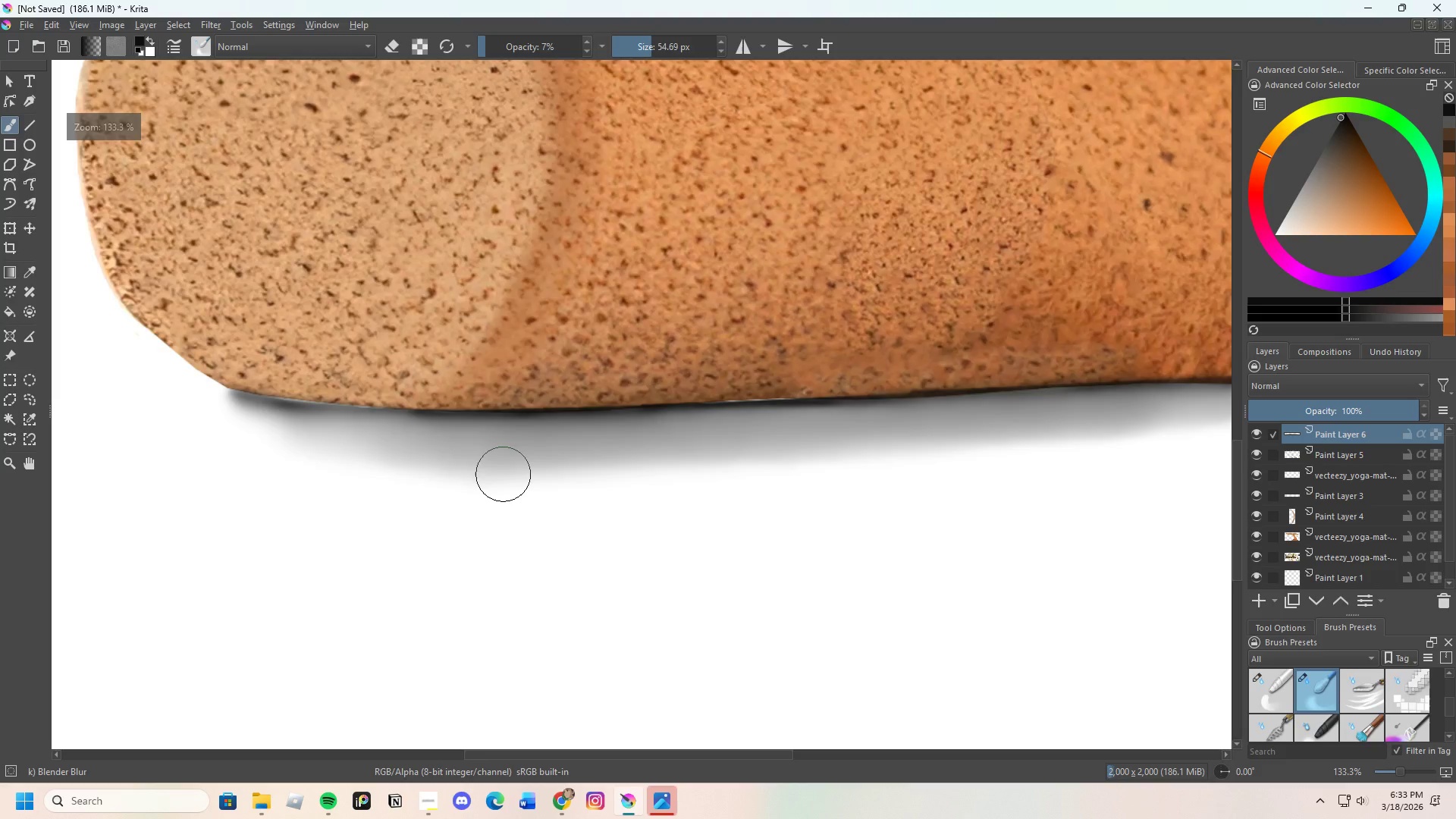 
scroll: coordinate [500, 476], scroll_direction: down, amount: 3.0
 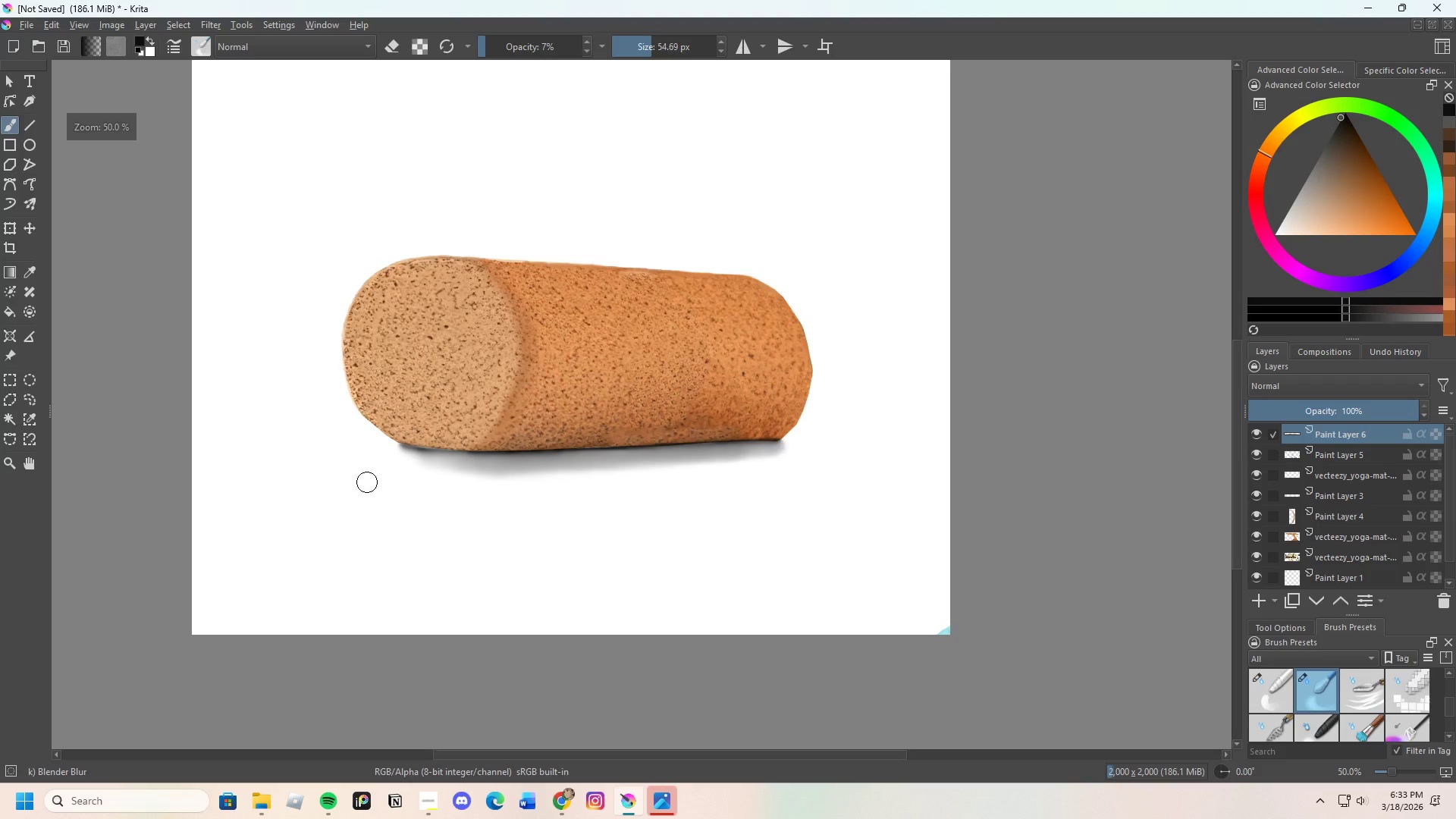 
scroll: coordinate [497, 498], scroll_direction: up, amount: 3.0
 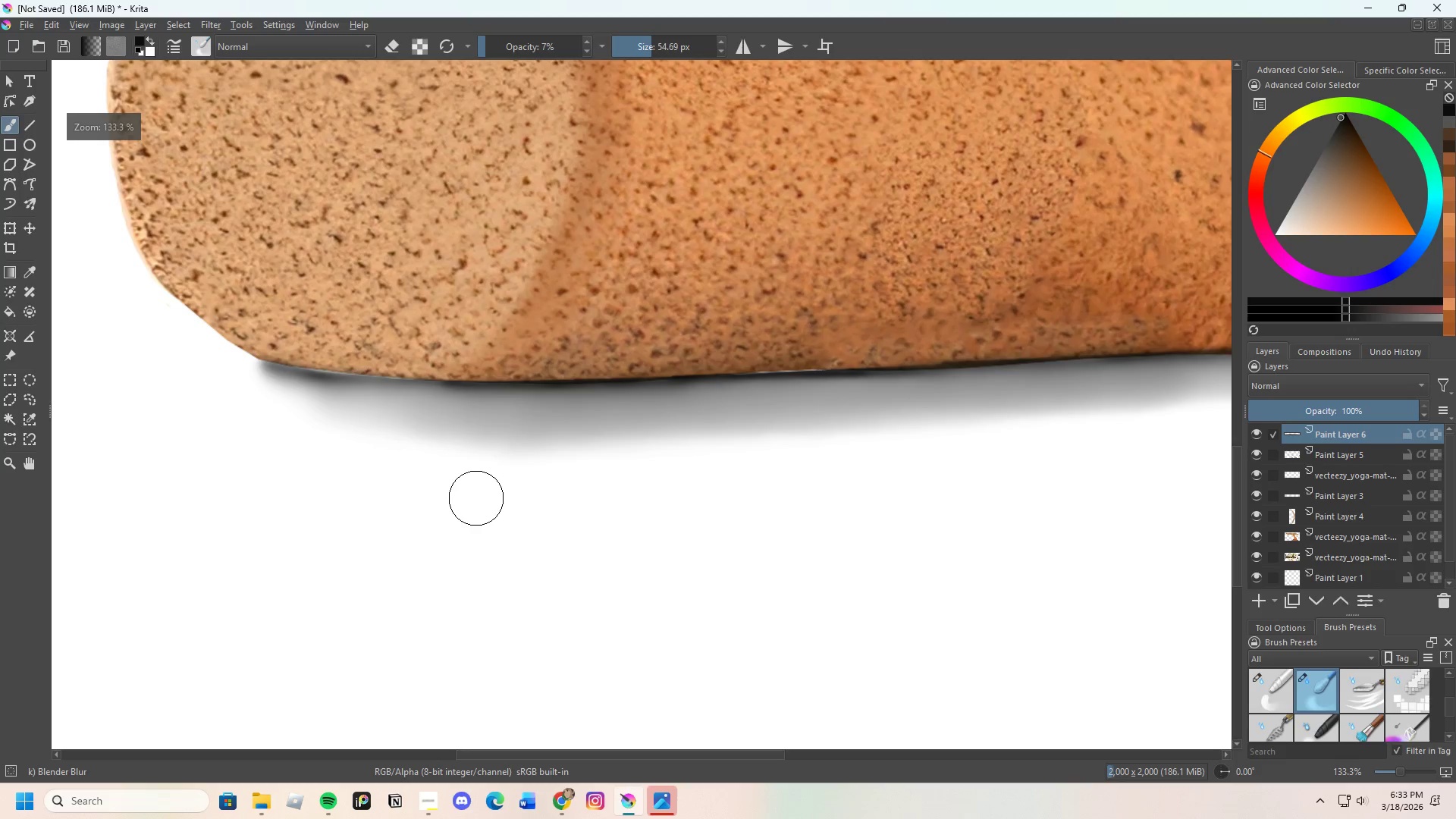 
scroll: coordinate [502, 523], scroll_direction: down, amount: 3.0
 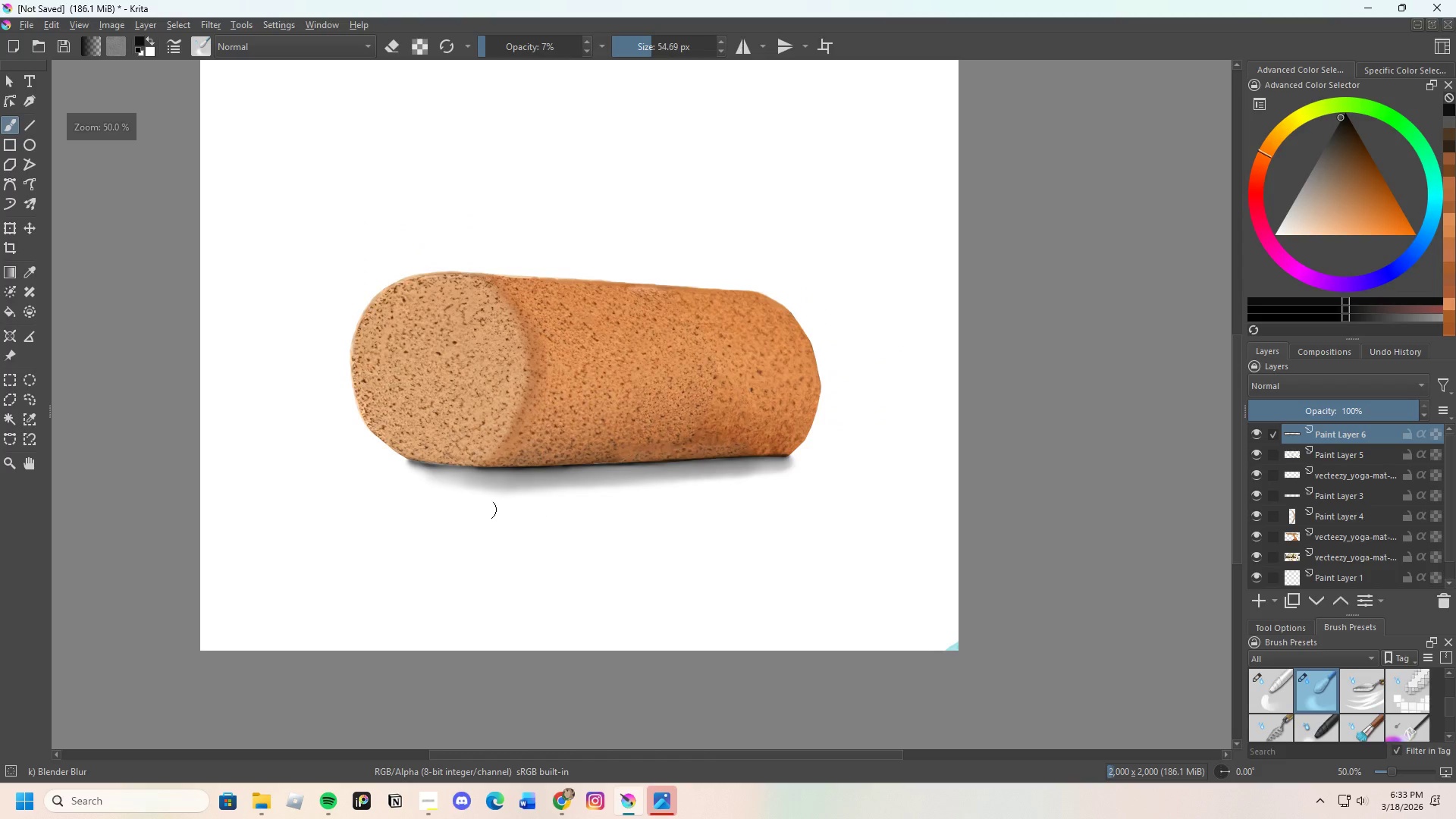 
scroll: coordinate [456, 480], scroll_direction: up, amount: 4.0
 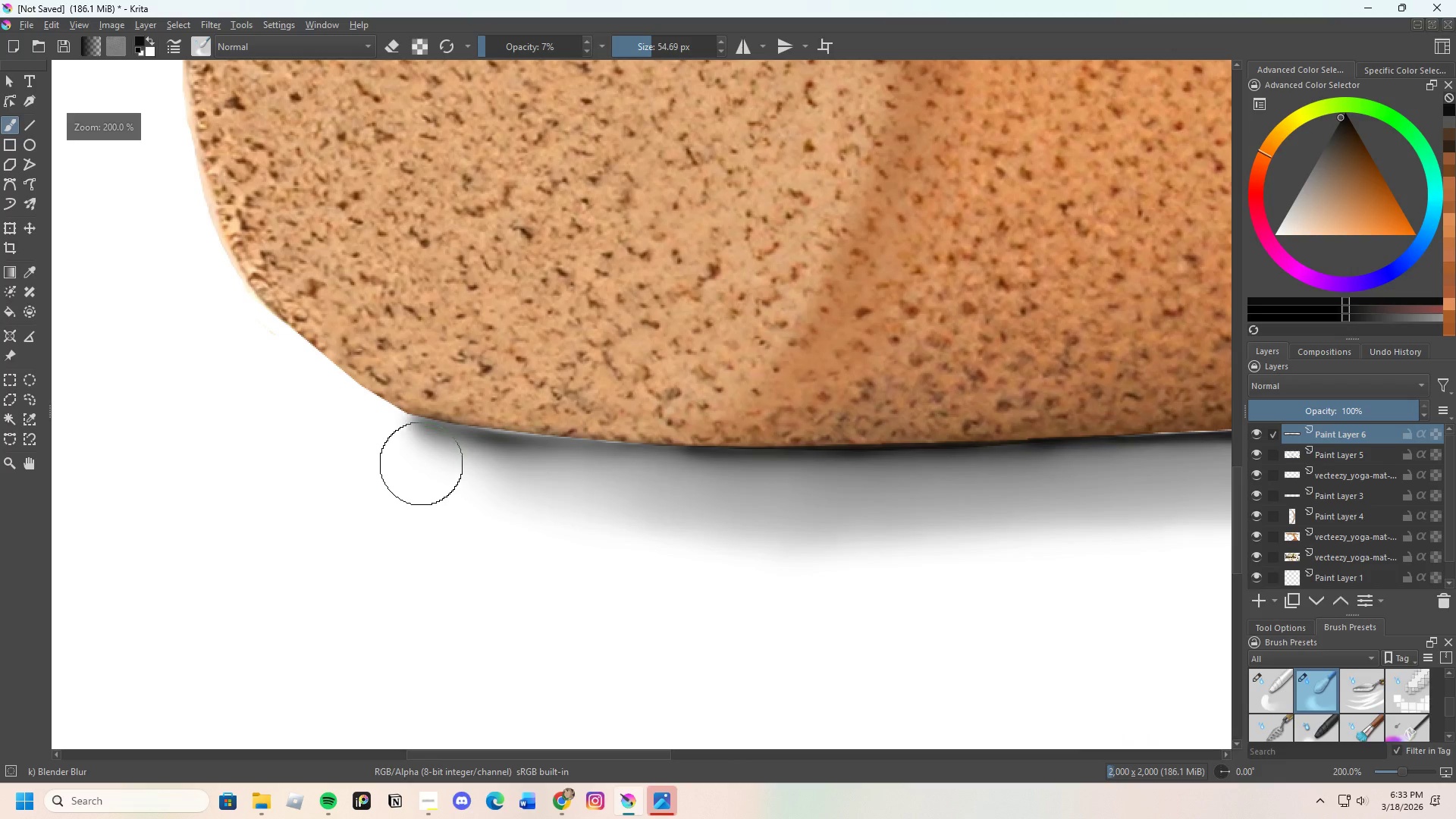 
left_click_drag(start_coordinate=[428, 463], to_coordinate=[627, 551])
 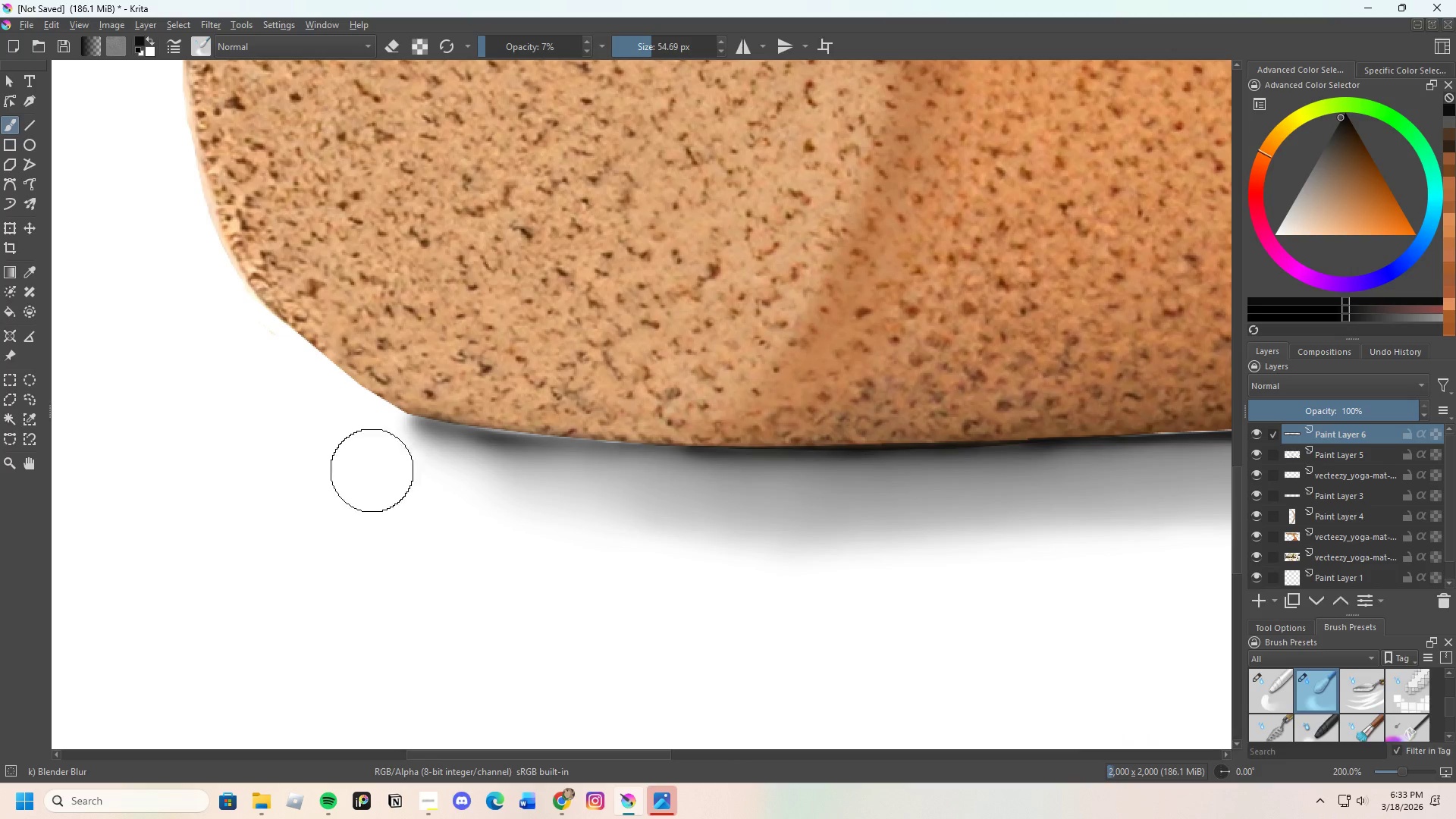 
left_click_drag(start_coordinate=[346, 453], to_coordinate=[532, 453])
 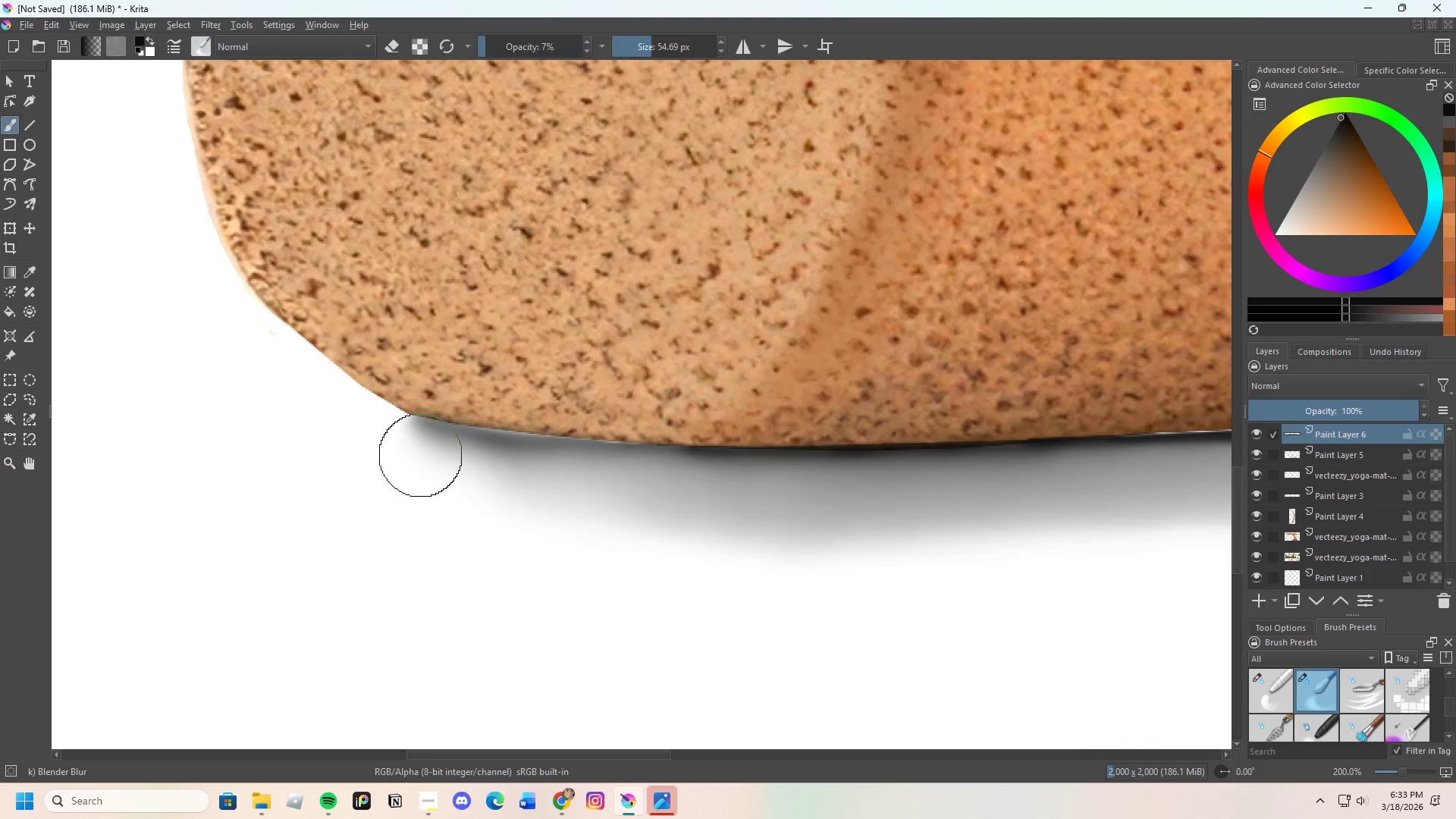 
left_click_drag(start_coordinate=[433, 455], to_coordinate=[626, 455])
 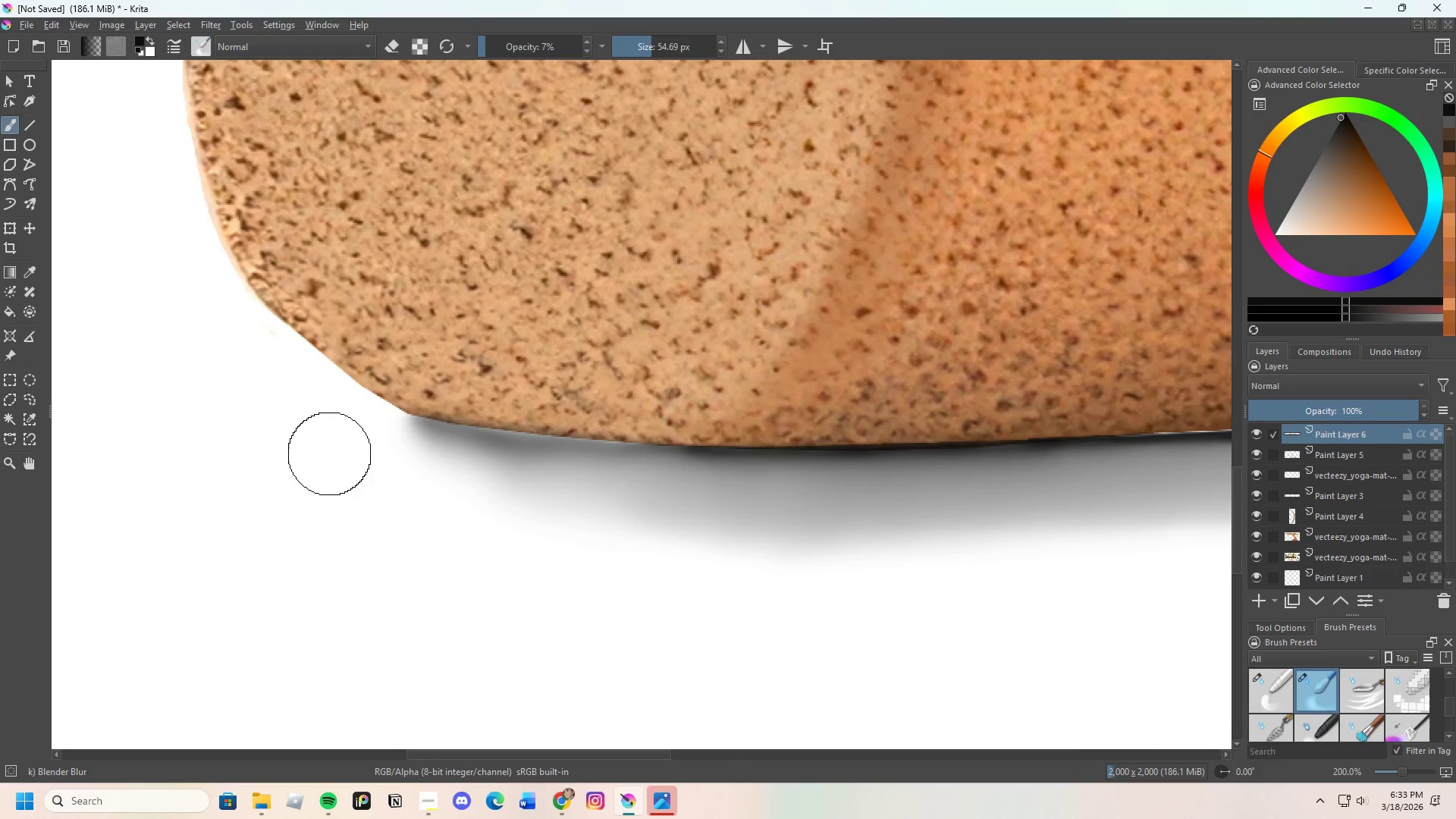 
left_click_drag(start_coordinate=[435, 456], to_coordinate=[588, 456])
 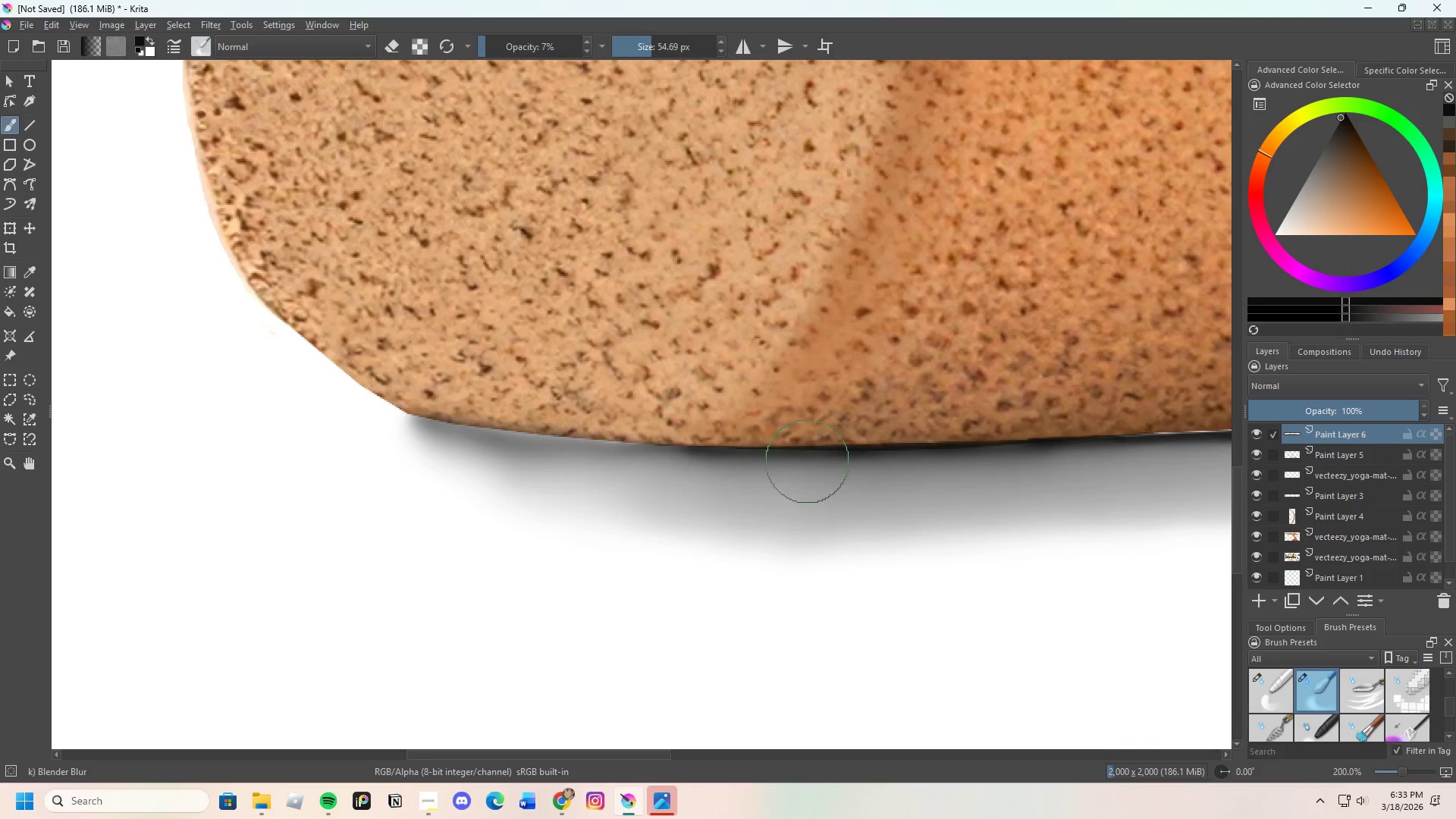 
left_click_drag(start_coordinate=[789, 466], to_coordinate=[574, 459])
 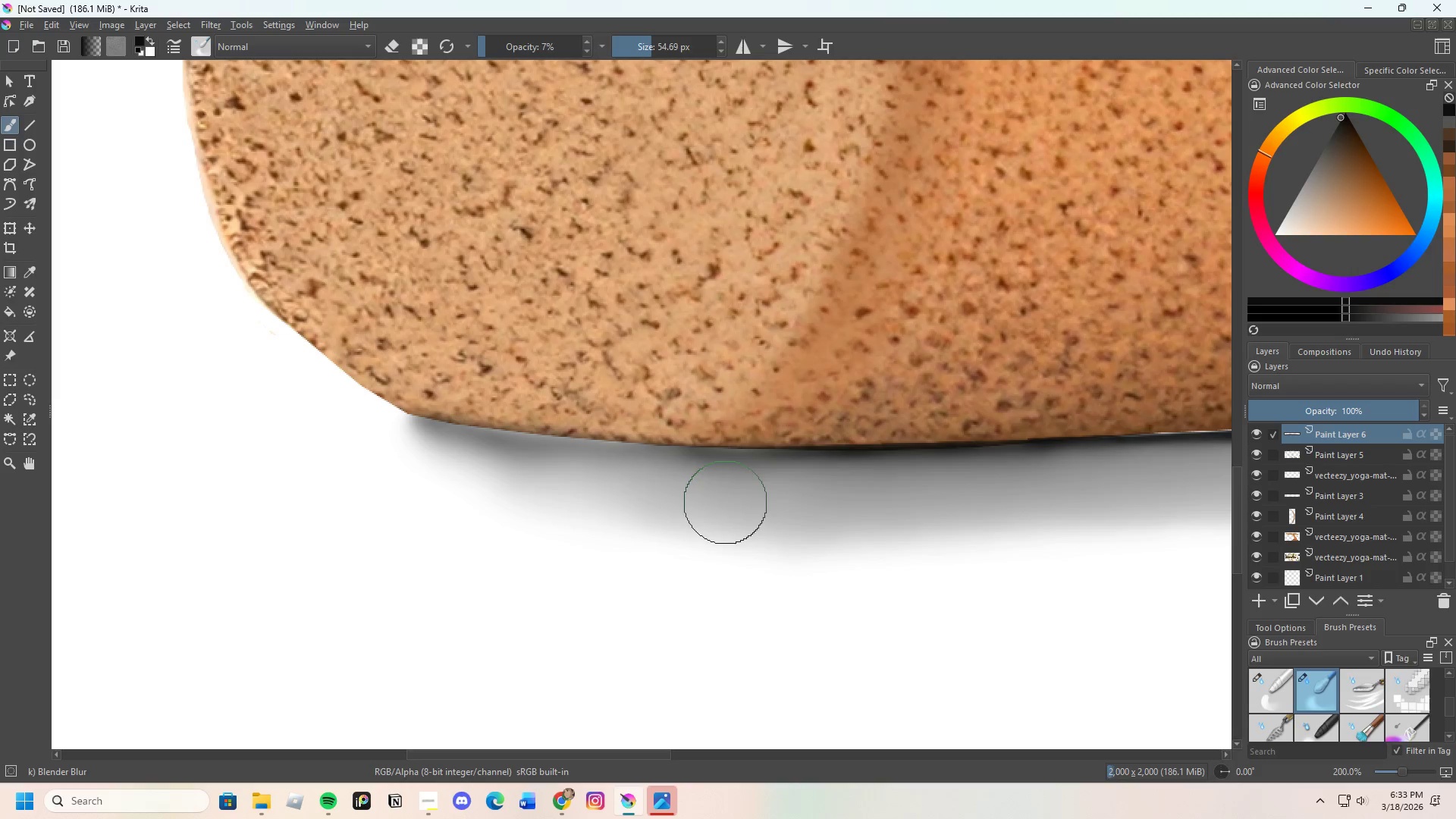 
left_click_drag(start_coordinate=[733, 507], to_coordinate=[512, 456])
 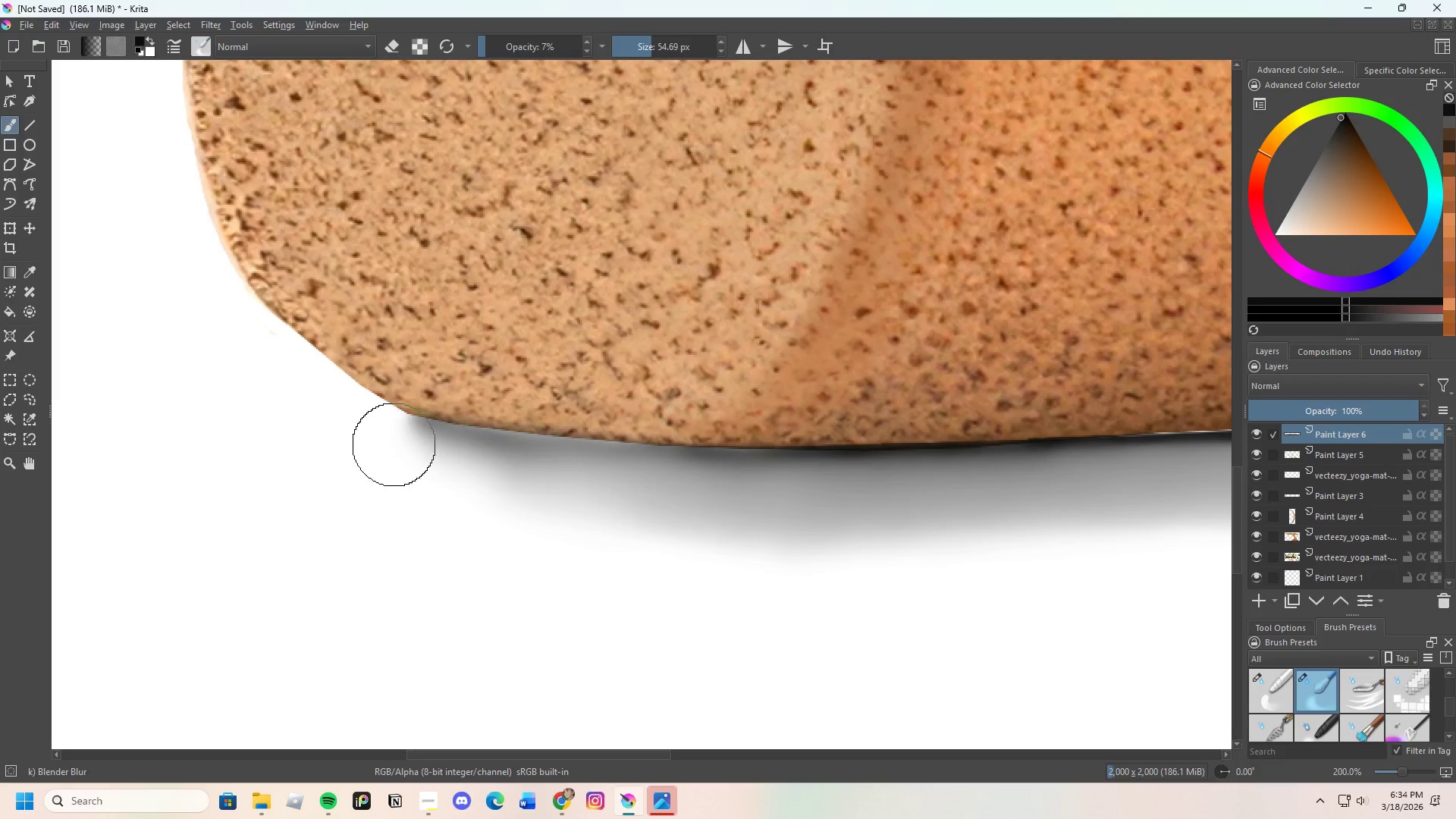 
left_click_drag(start_coordinate=[398, 444], to_coordinate=[544, 470])
 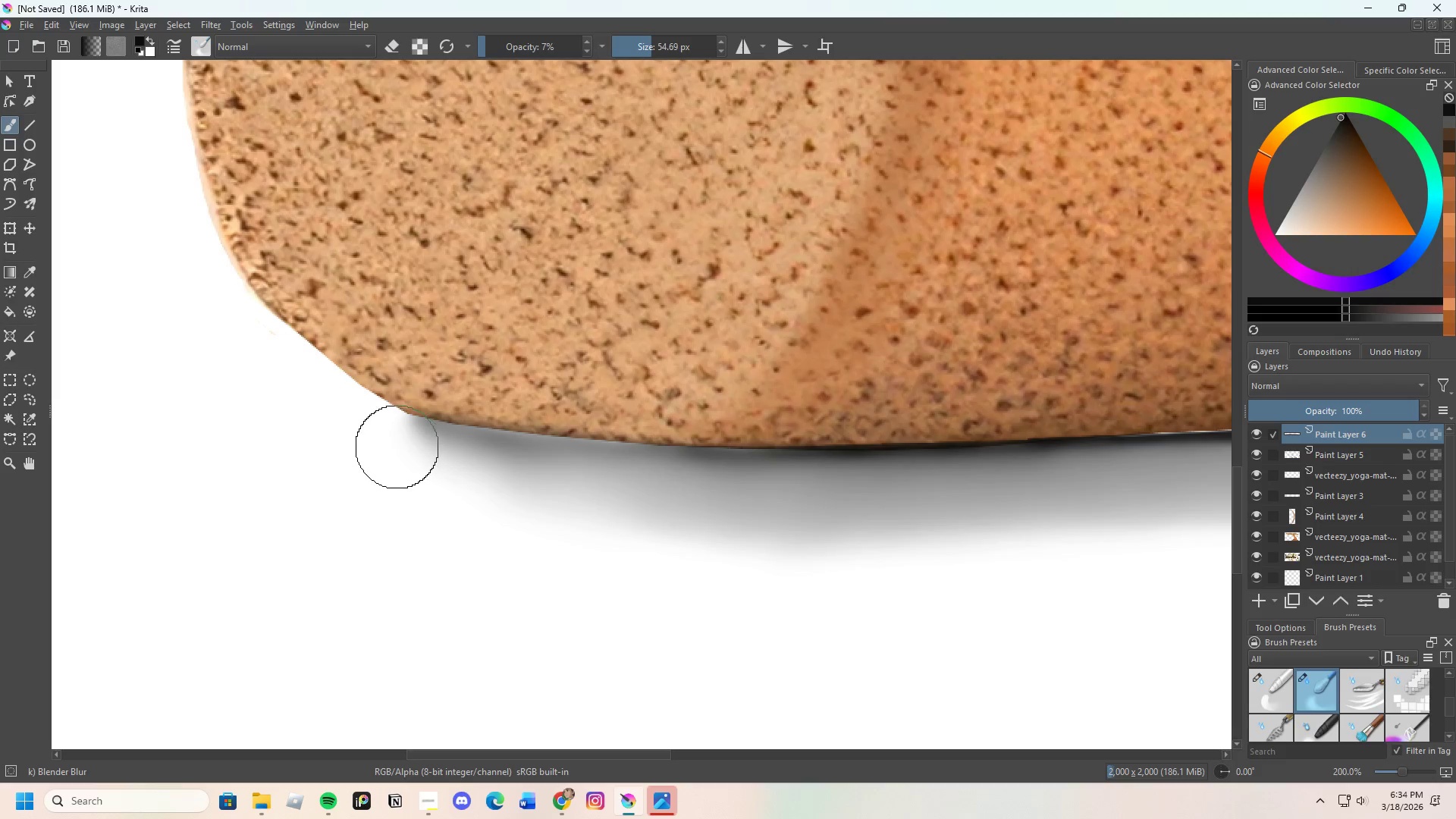 
left_click_drag(start_coordinate=[420, 448], to_coordinate=[569, 469])
 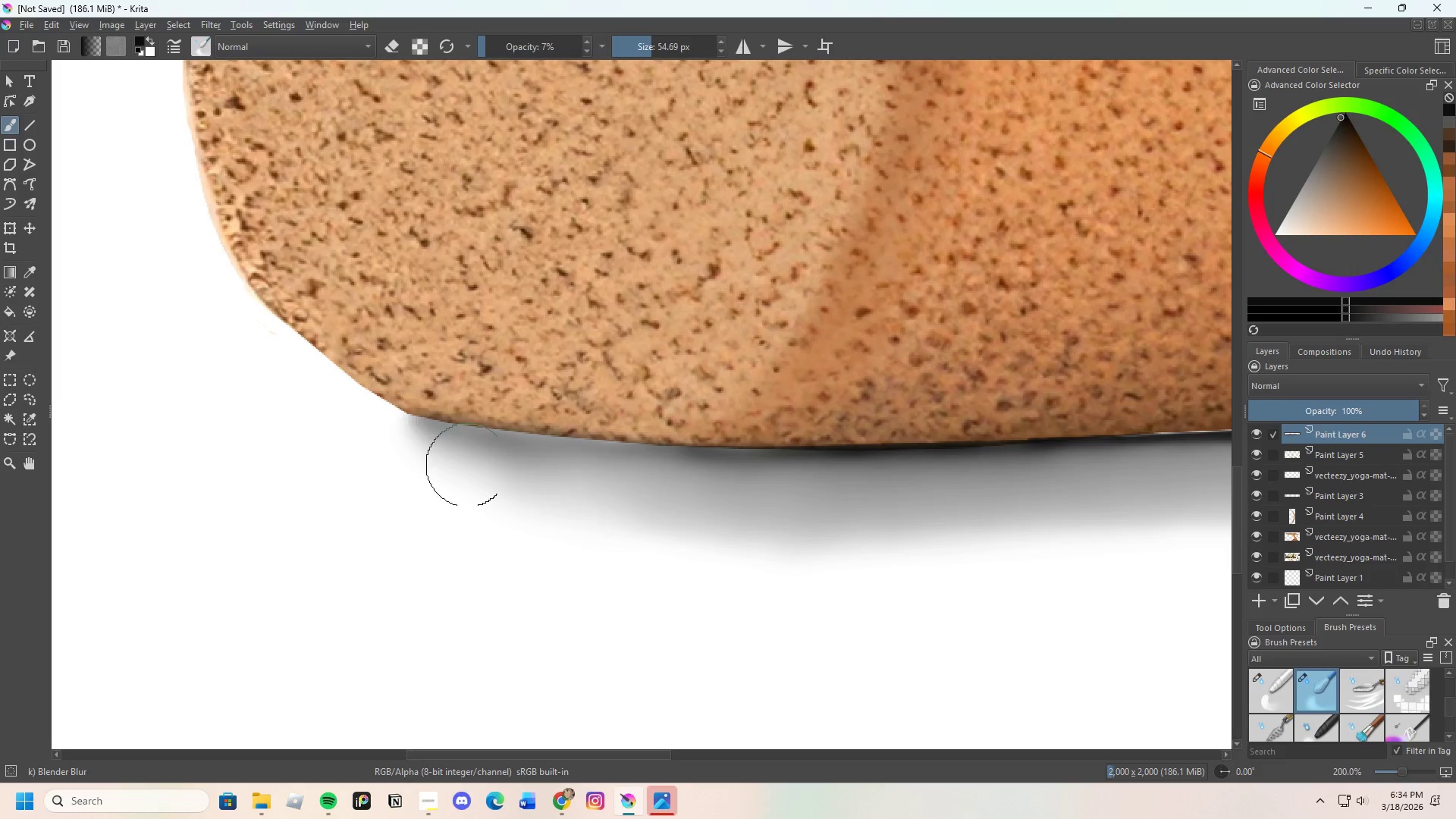 
left_click_drag(start_coordinate=[585, 482], to_coordinate=[666, 494])
 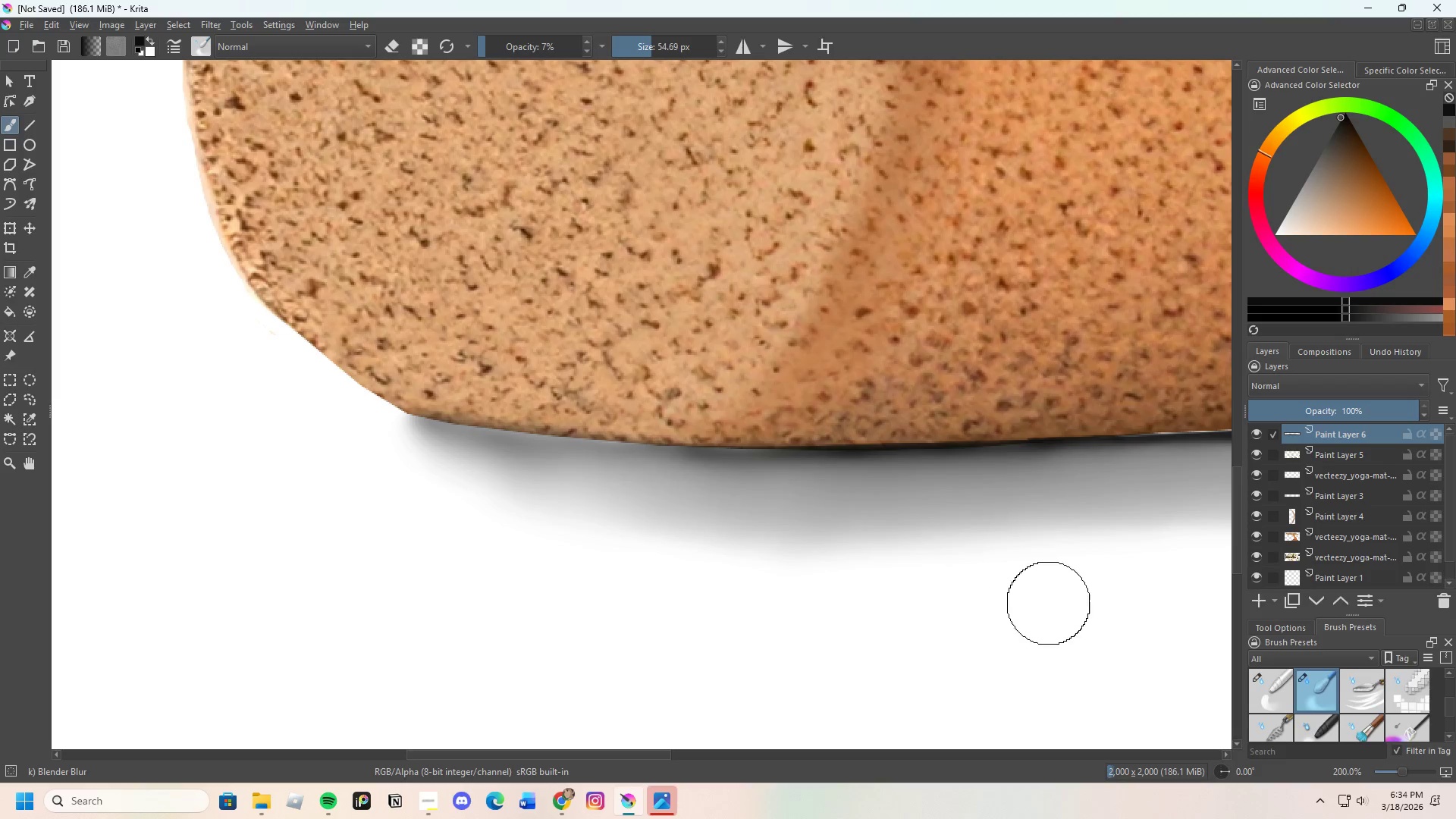 
scroll: coordinate [481, 530], scroll_direction: down, amount: 3.0
 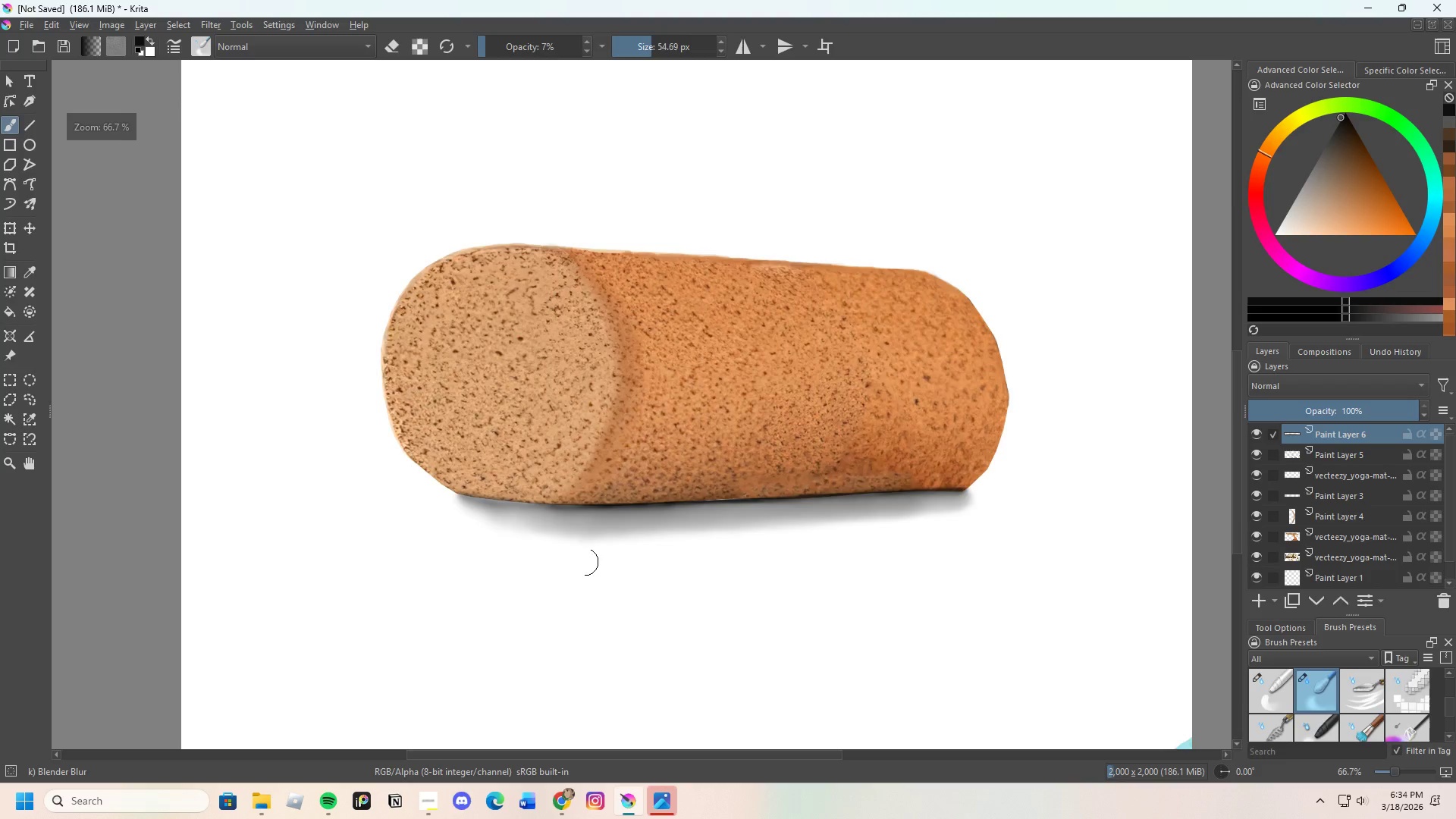 
scroll: coordinate [482, 526], scroll_direction: up, amount: 2.0
 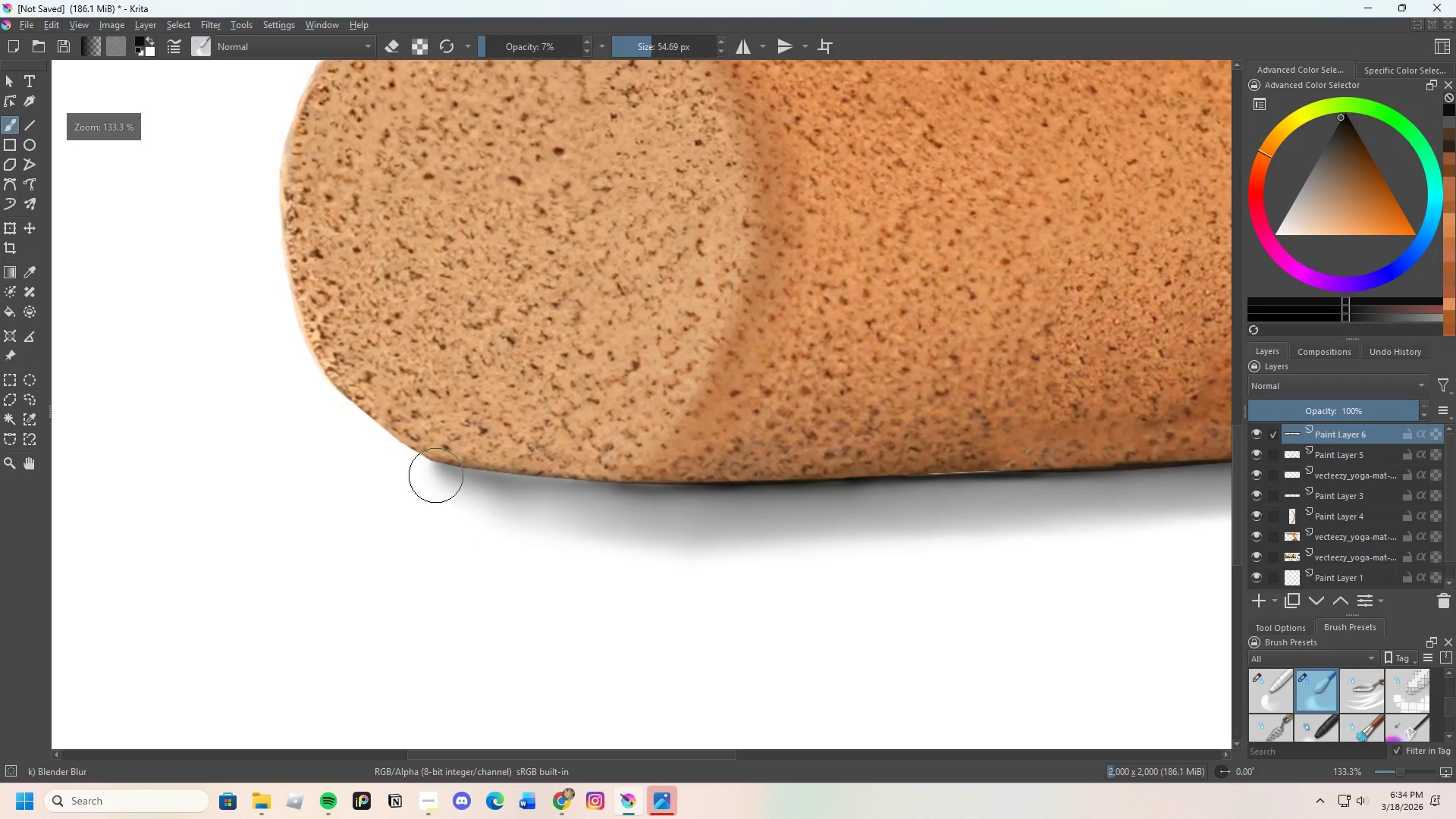 
left_click_drag(start_coordinate=[435, 473], to_coordinate=[541, 485])
 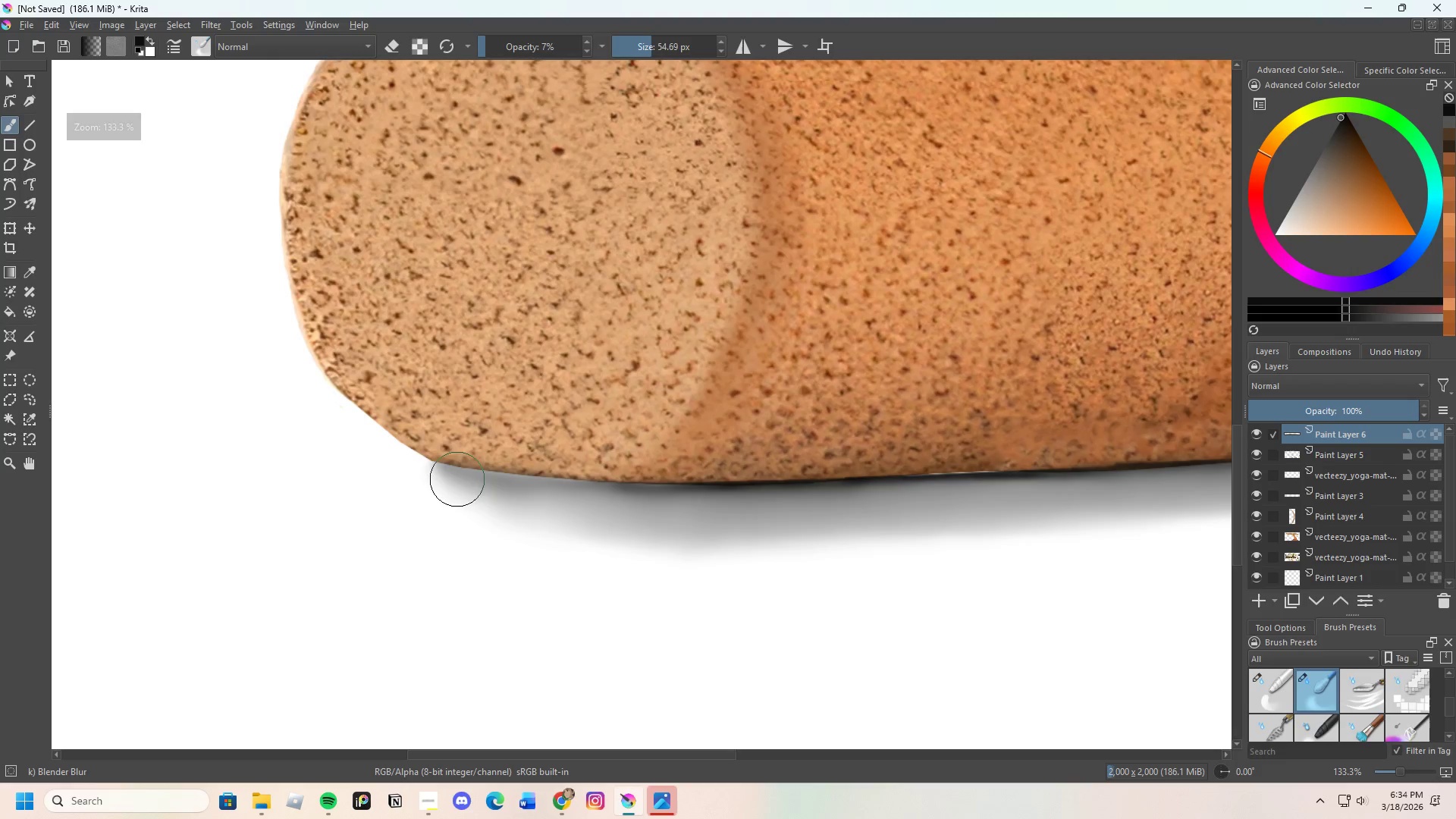 
left_click_drag(start_coordinate=[466, 481], to_coordinate=[552, 494])
 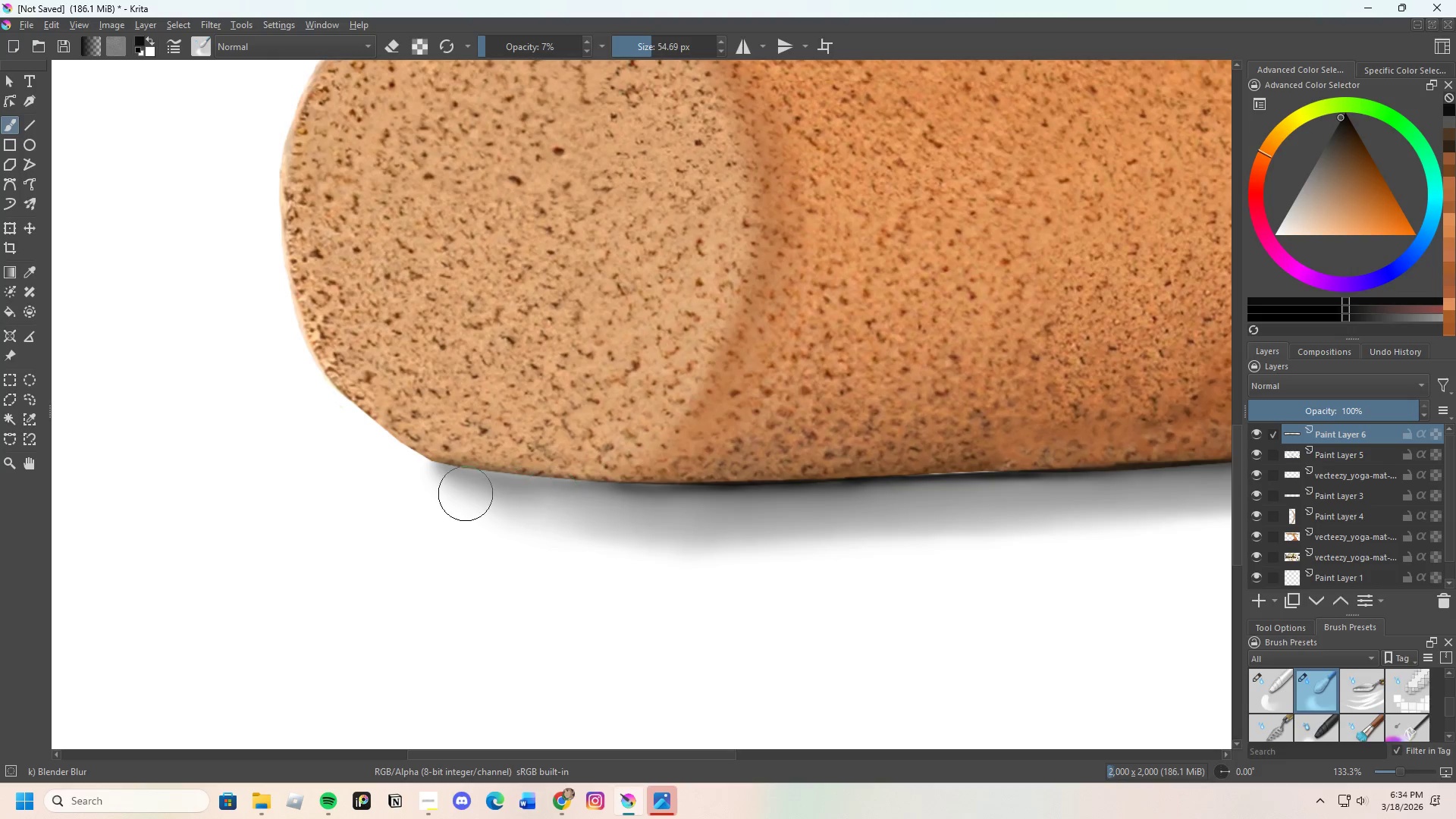 
left_click_drag(start_coordinate=[500, 499], to_coordinate=[579, 510])
 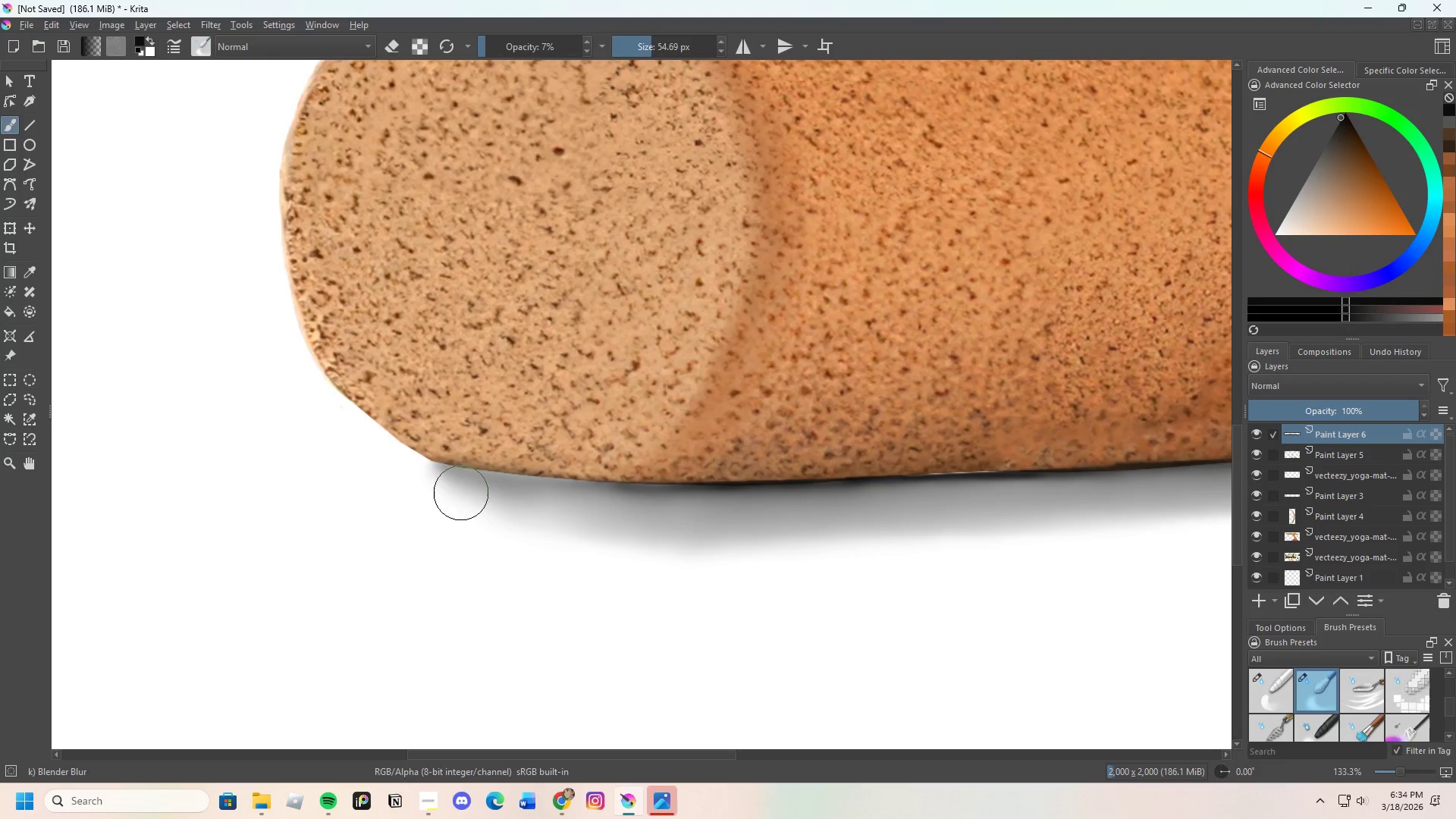 
left_click_drag(start_coordinate=[453, 490], to_coordinate=[590, 499])
 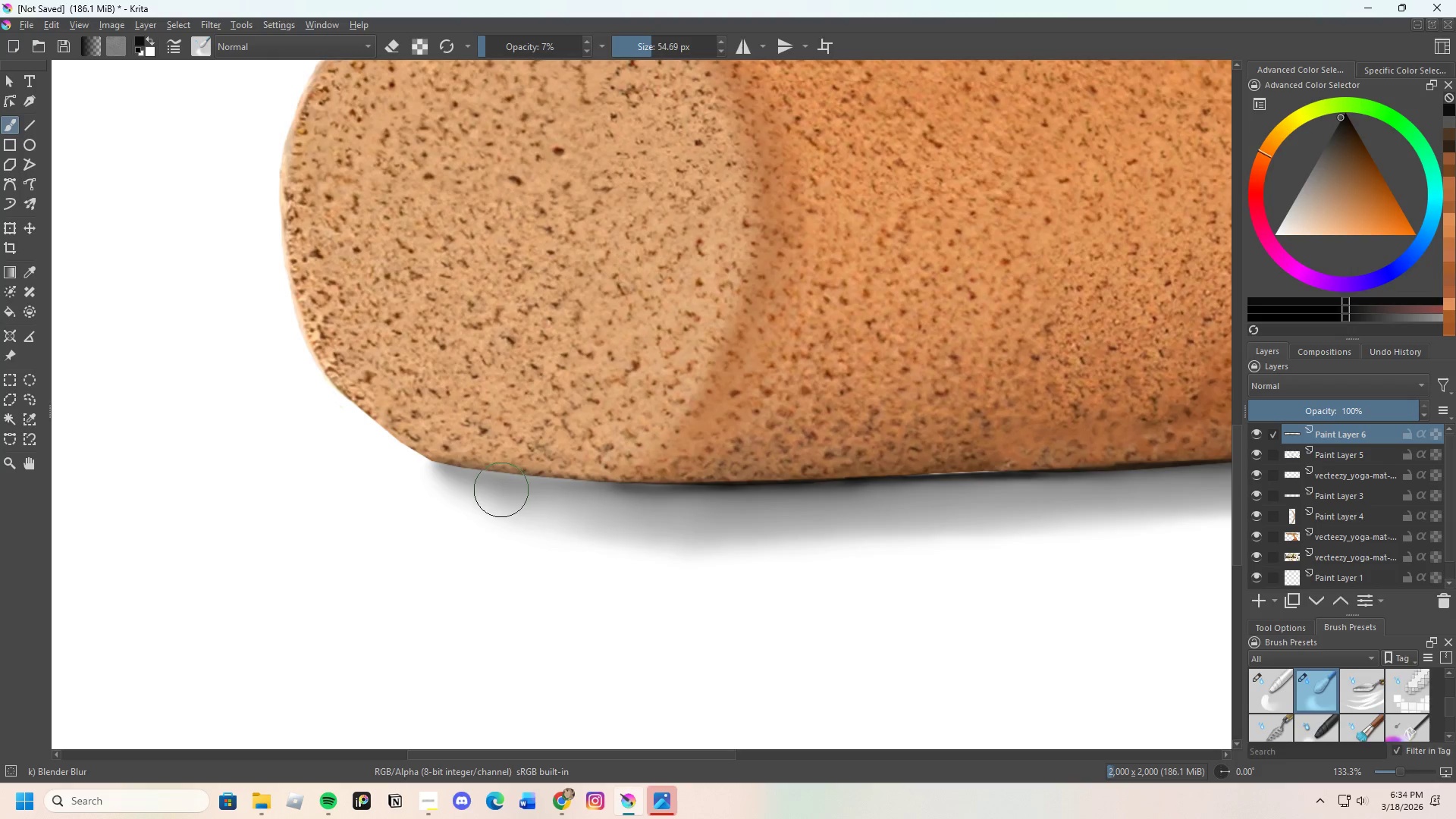 
left_click_drag(start_coordinate=[501, 490], to_coordinate=[586, 490])
 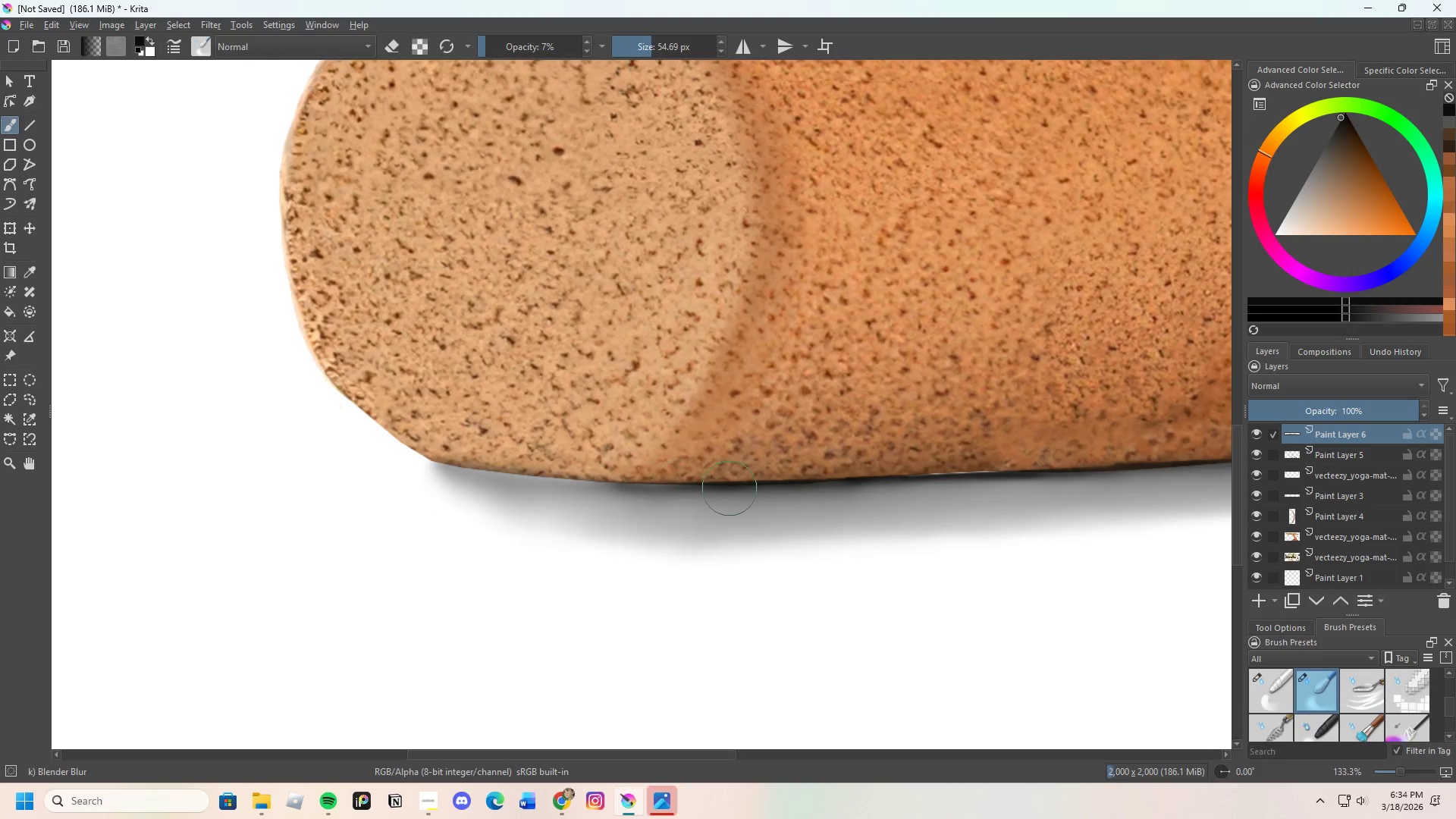 
left_click_drag(start_coordinate=[730, 488], to_coordinate=[553, 485])
 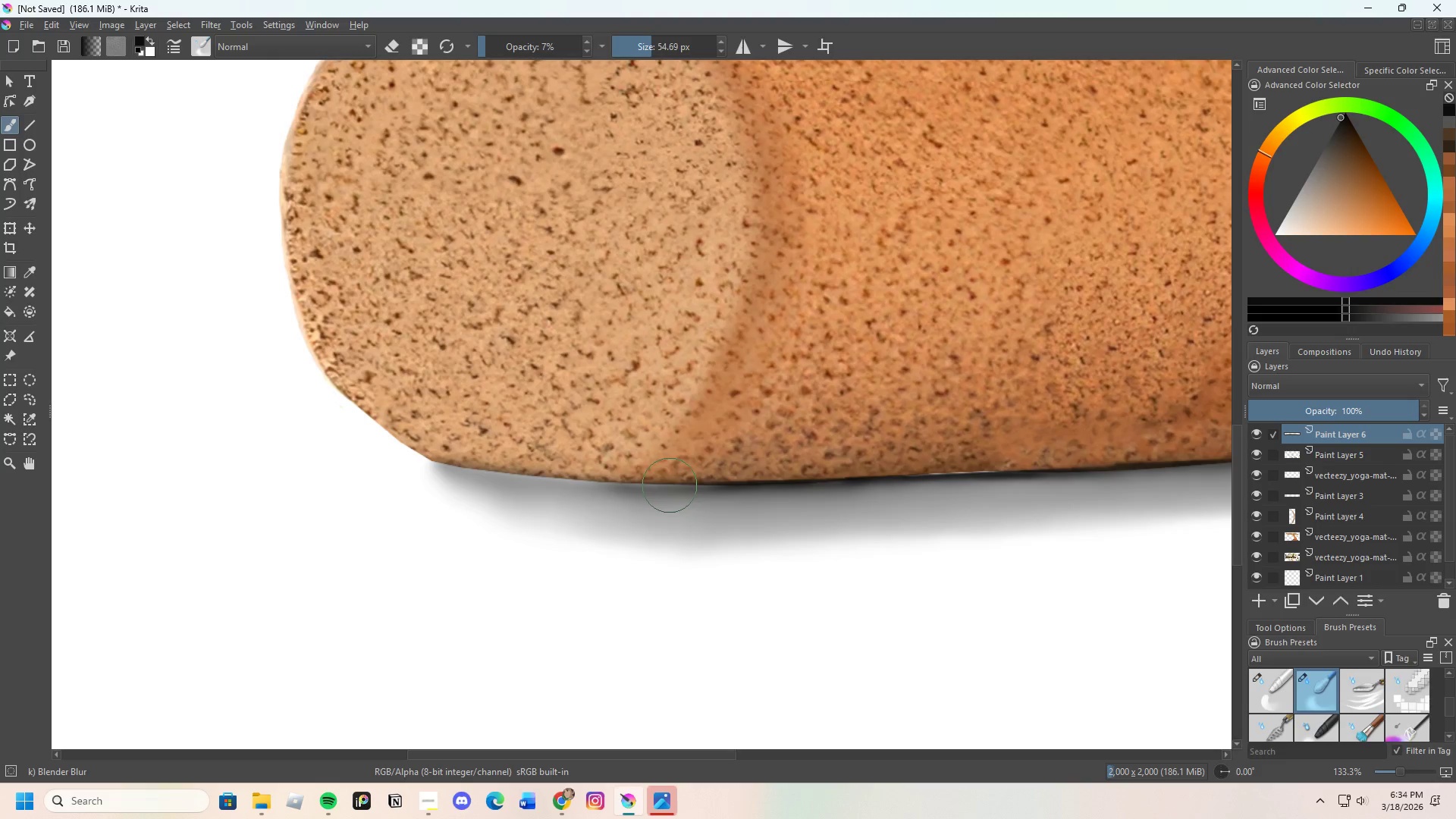 
left_click_drag(start_coordinate=[639, 488], to_coordinate=[502, 466])
 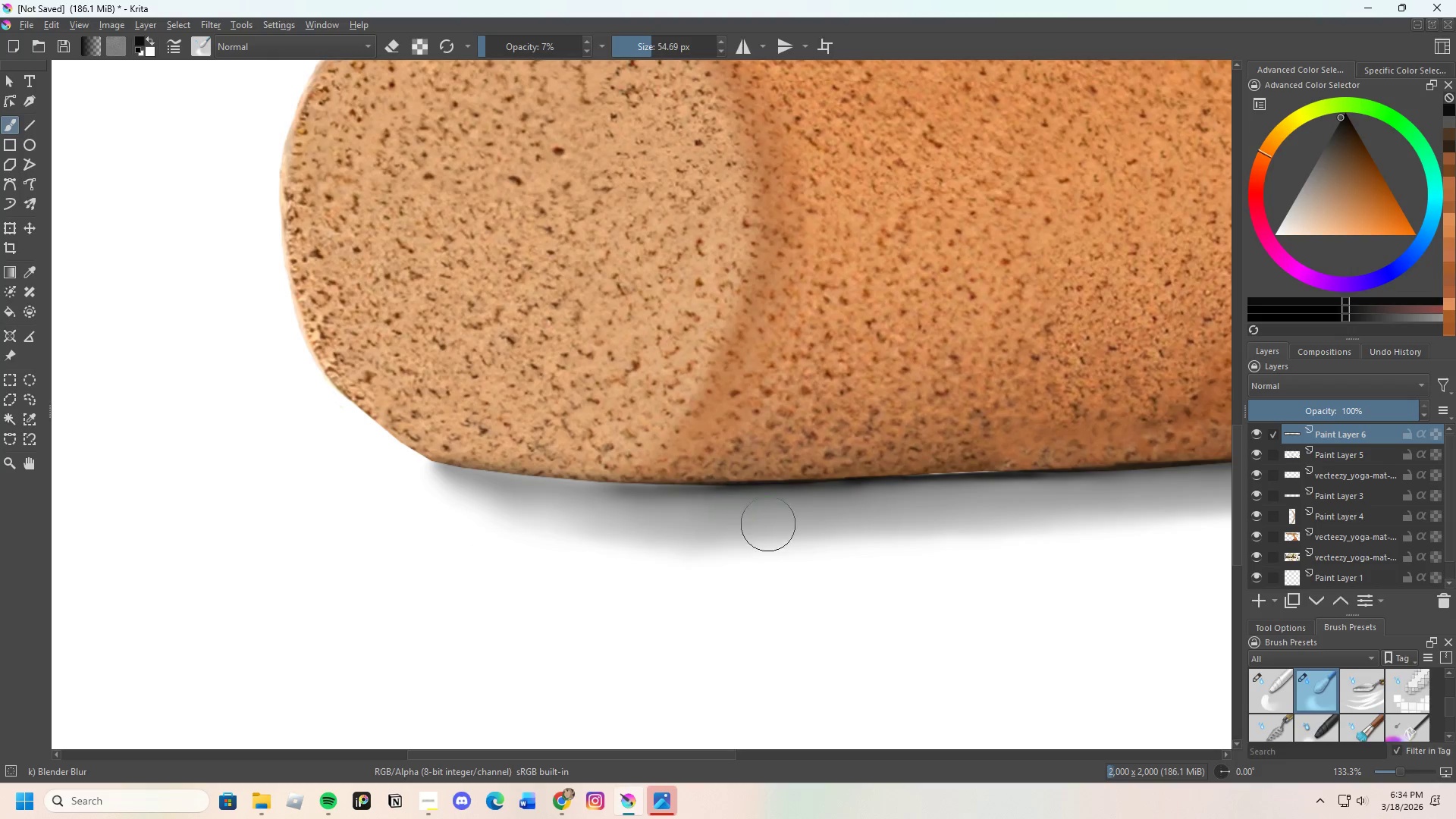 
left_click_drag(start_coordinate=[732, 525], to_coordinate=[544, 467])
 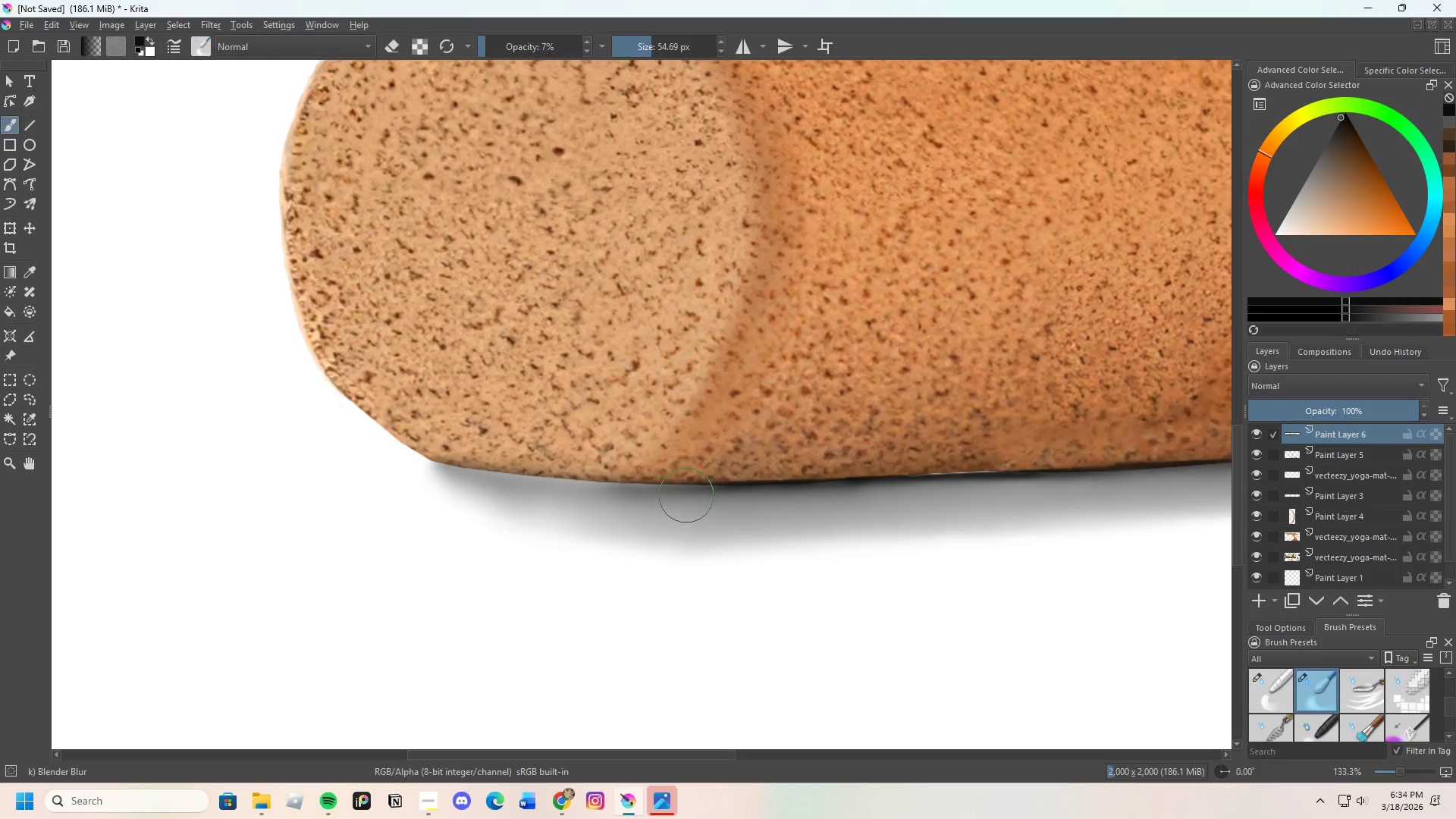 
left_click_drag(start_coordinate=[683, 493], to_coordinate=[505, 475])
 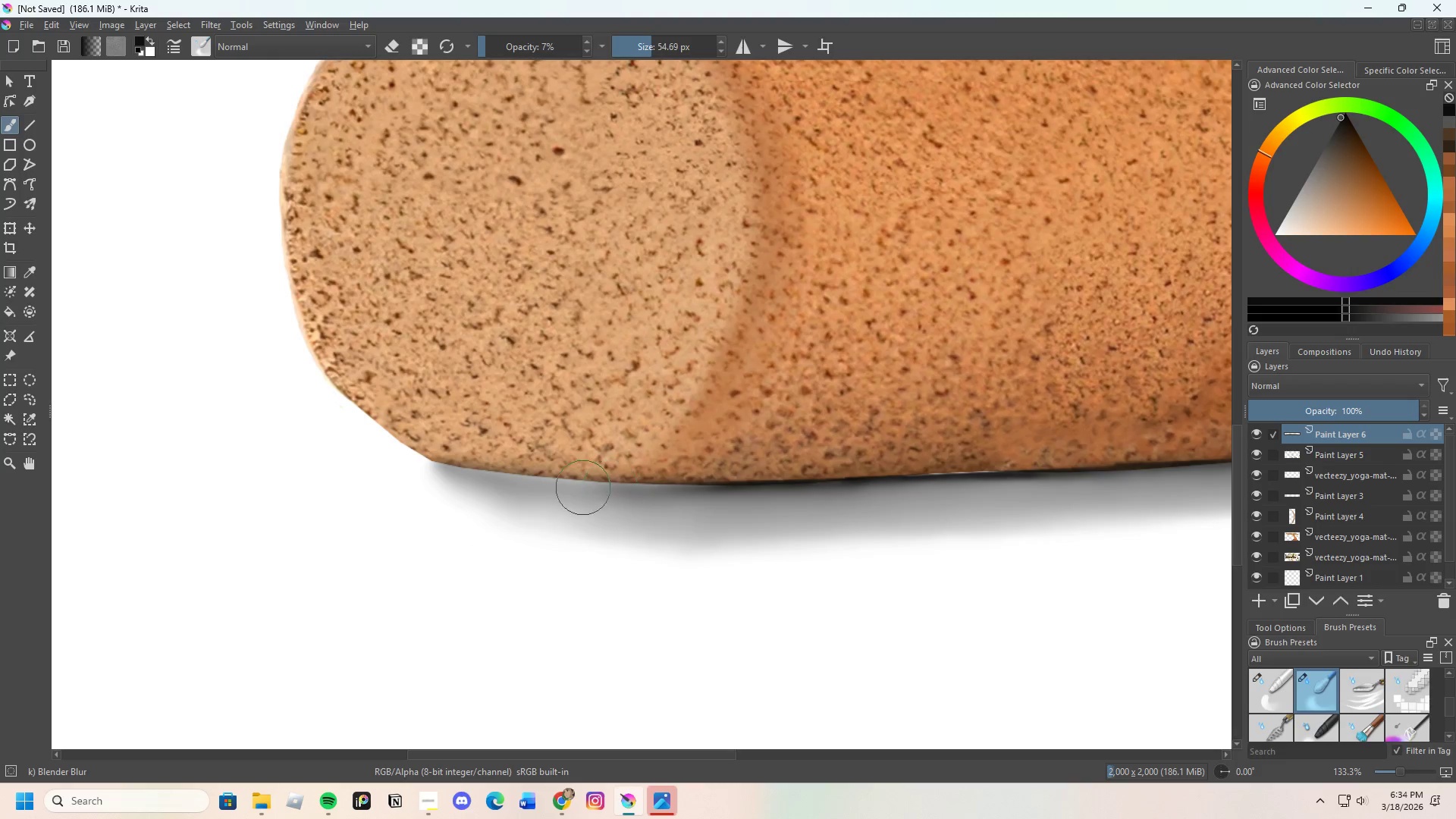 
left_click_drag(start_coordinate=[534, 488], to_coordinate=[391, 467])
 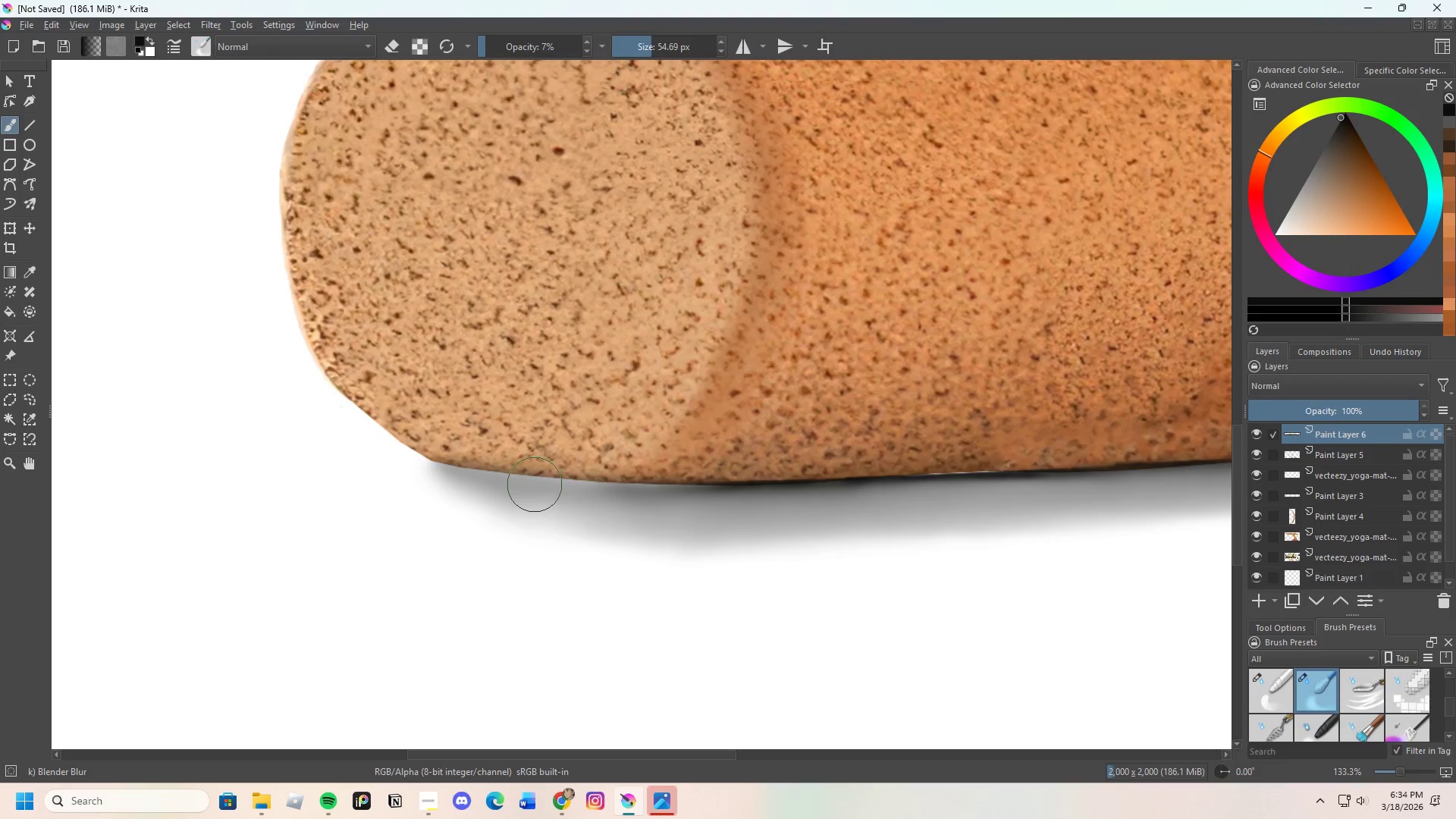 
left_click_drag(start_coordinate=[515, 485], to_coordinate=[432, 453])
 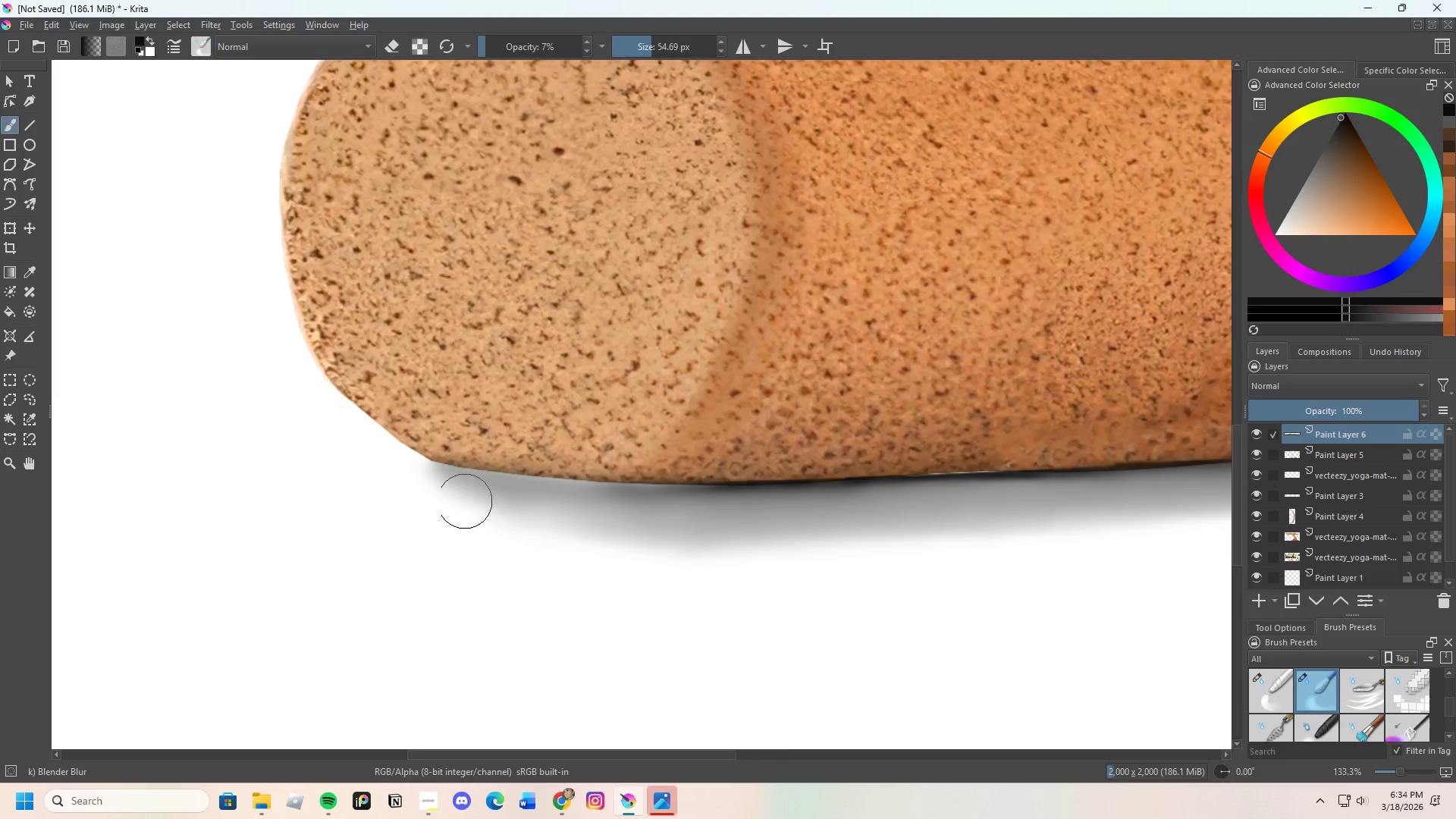 
left_click_drag(start_coordinate=[643, 488], to_coordinate=[479, 476])
 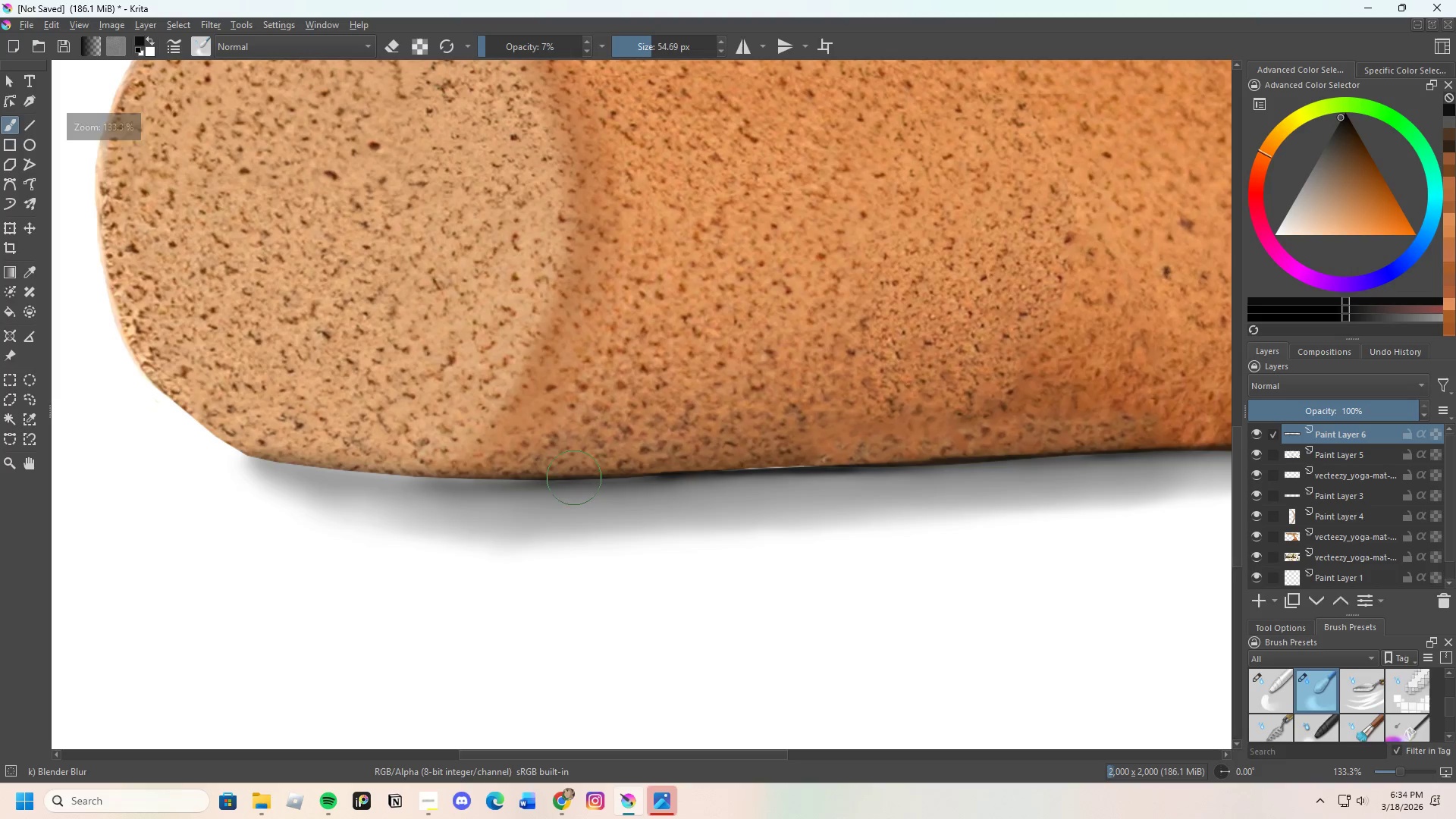 
scroll: coordinate [576, 483], scroll_direction: none, amount: 0.0
 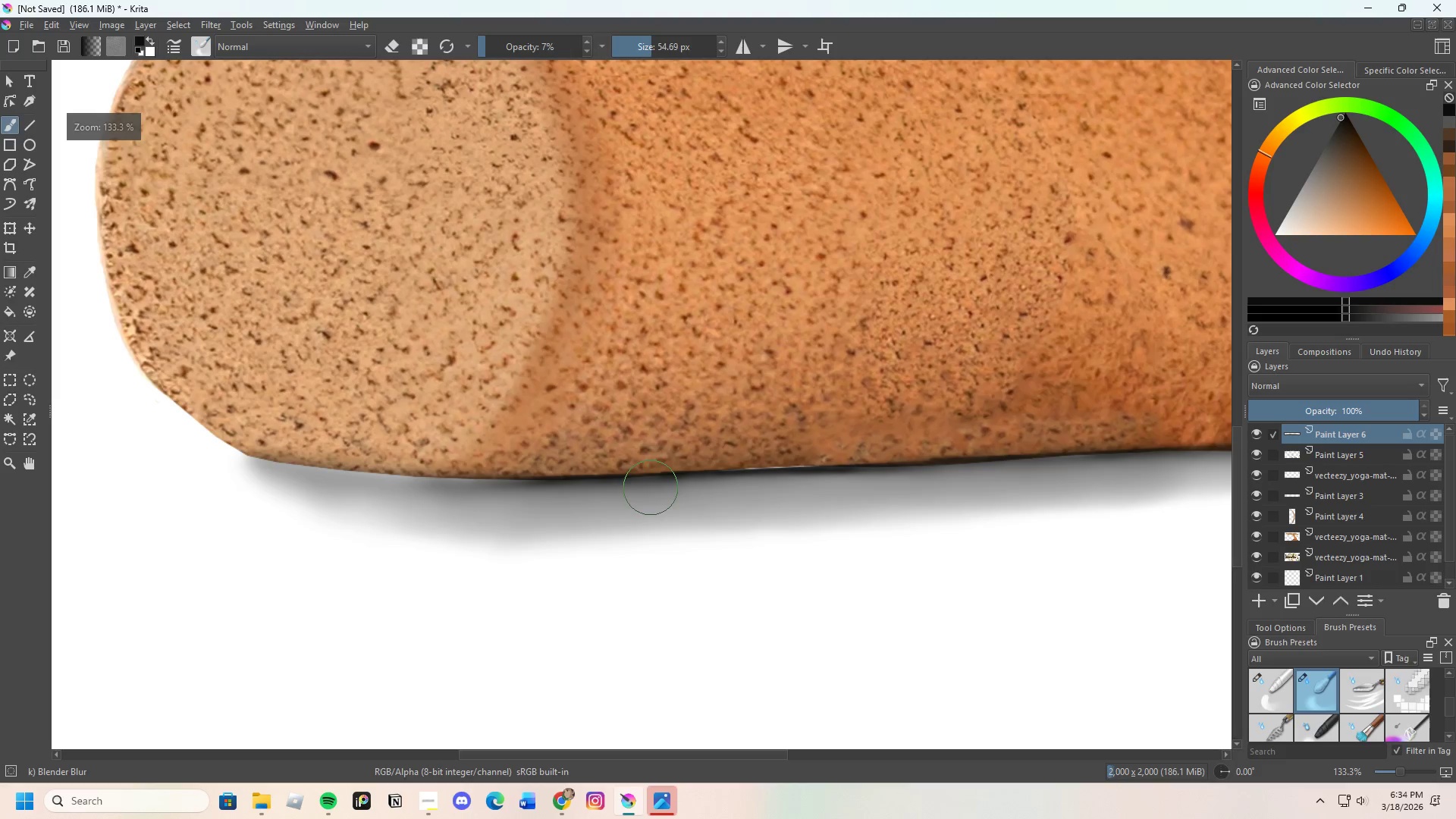 
left_click_drag(start_coordinate=[512, 478], to_coordinate=[390, 455])
 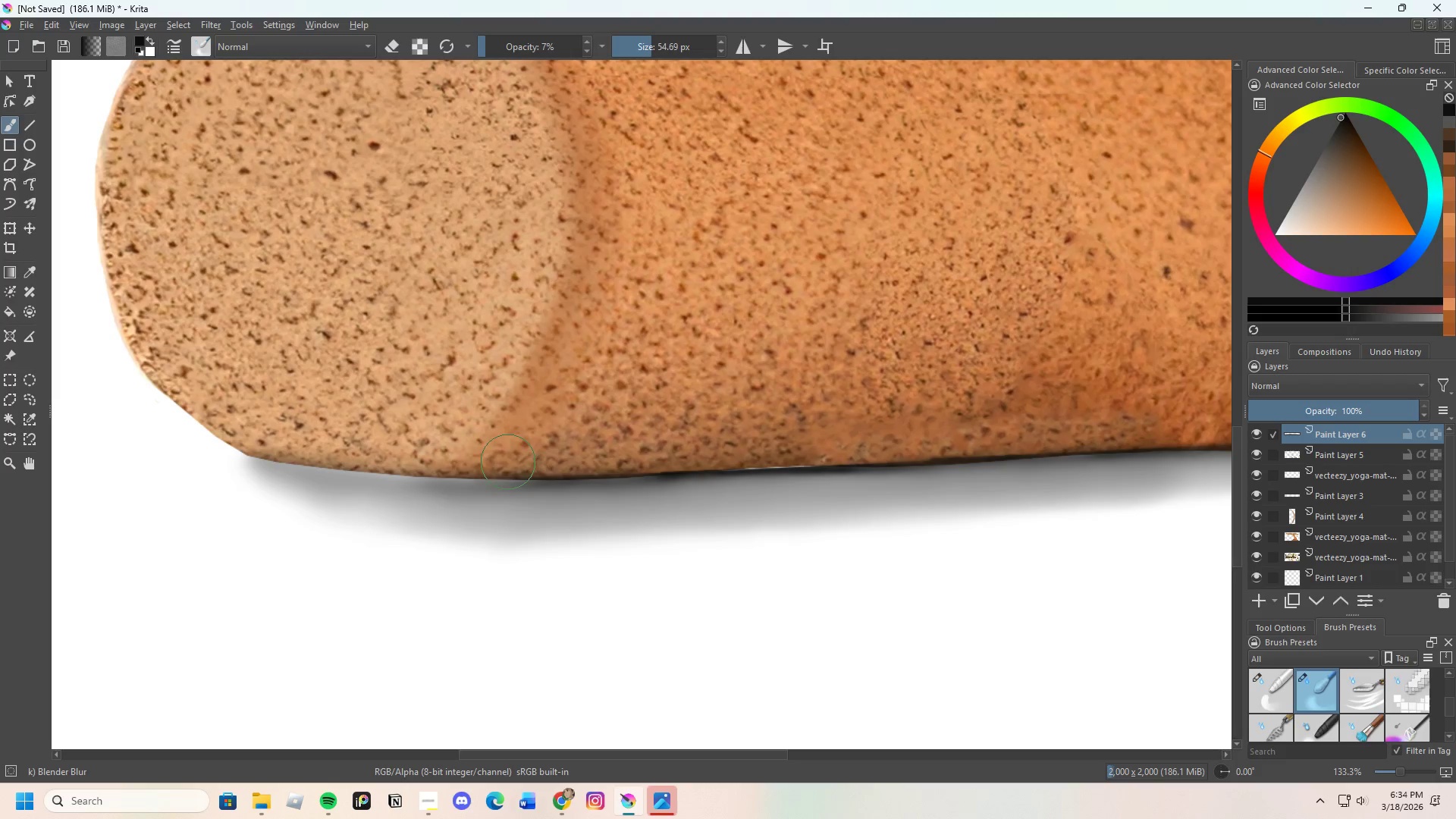 
left_click_drag(start_coordinate=[541, 462], to_coordinate=[723, 463])
 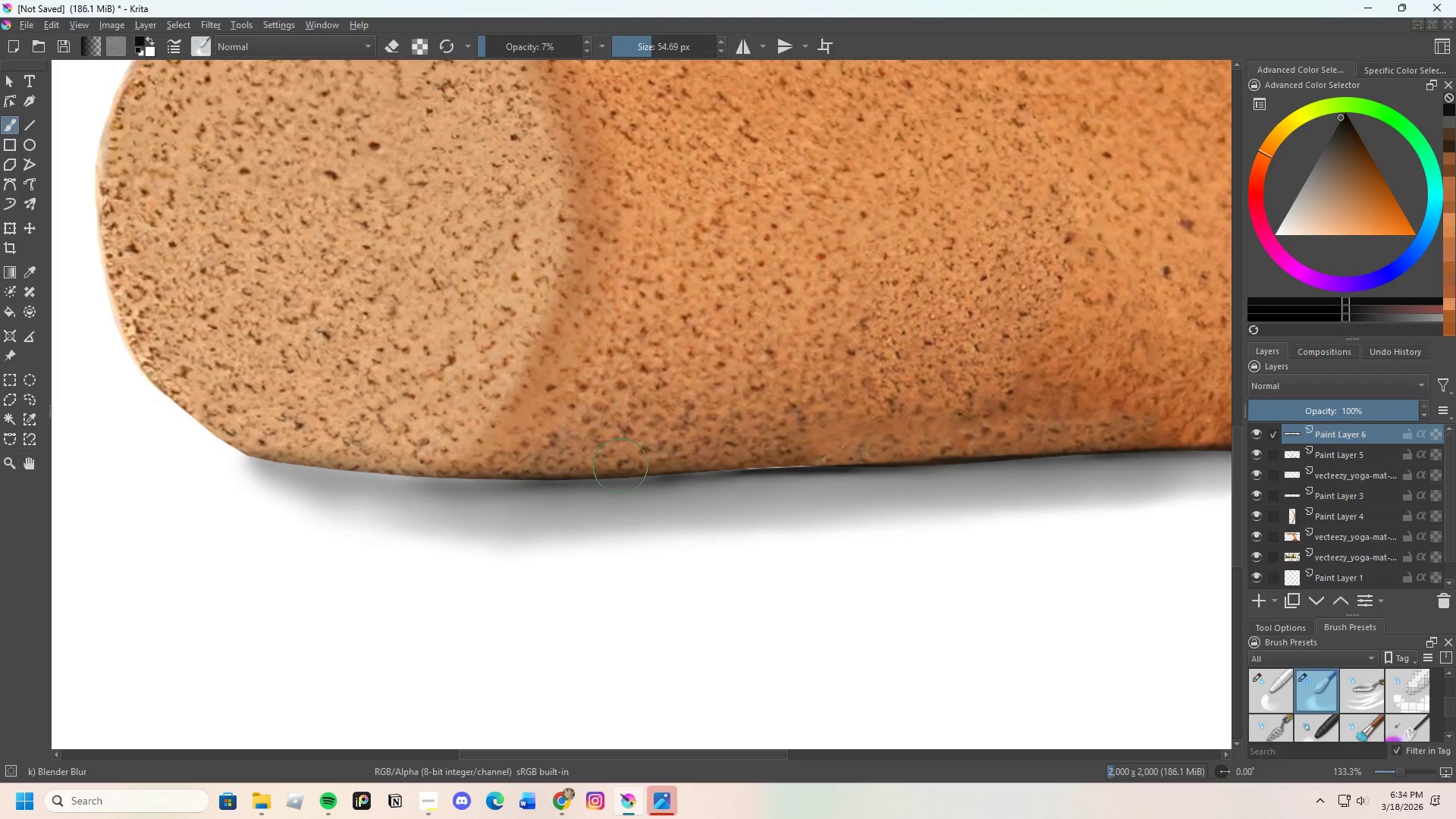 
left_click_drag(start_coordinate=[648, 466], to_coordinate=[799, 464])
 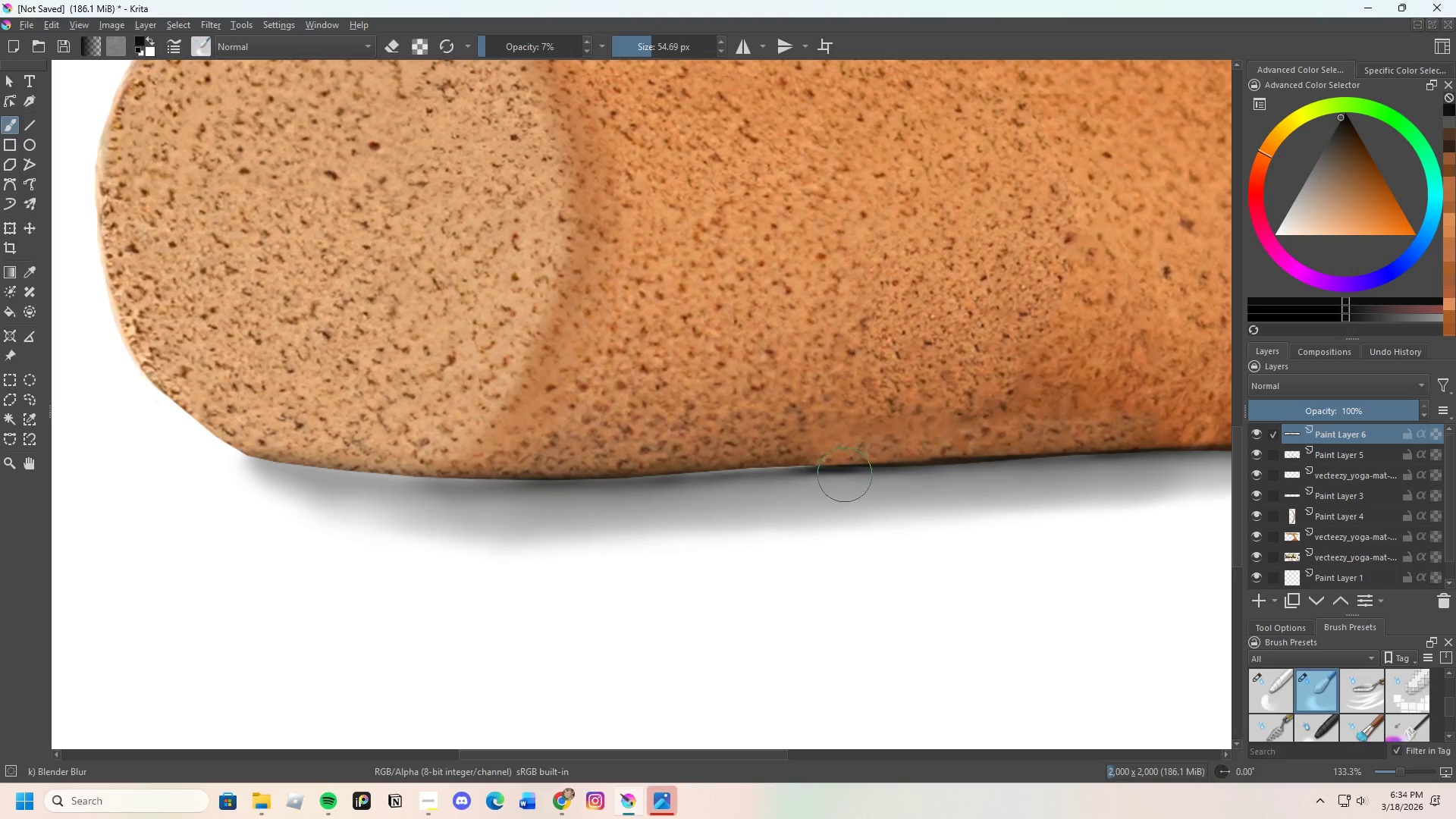 
left_click_drag(start_coordinate=[865, 468], to_coordinate=[667, 468])
 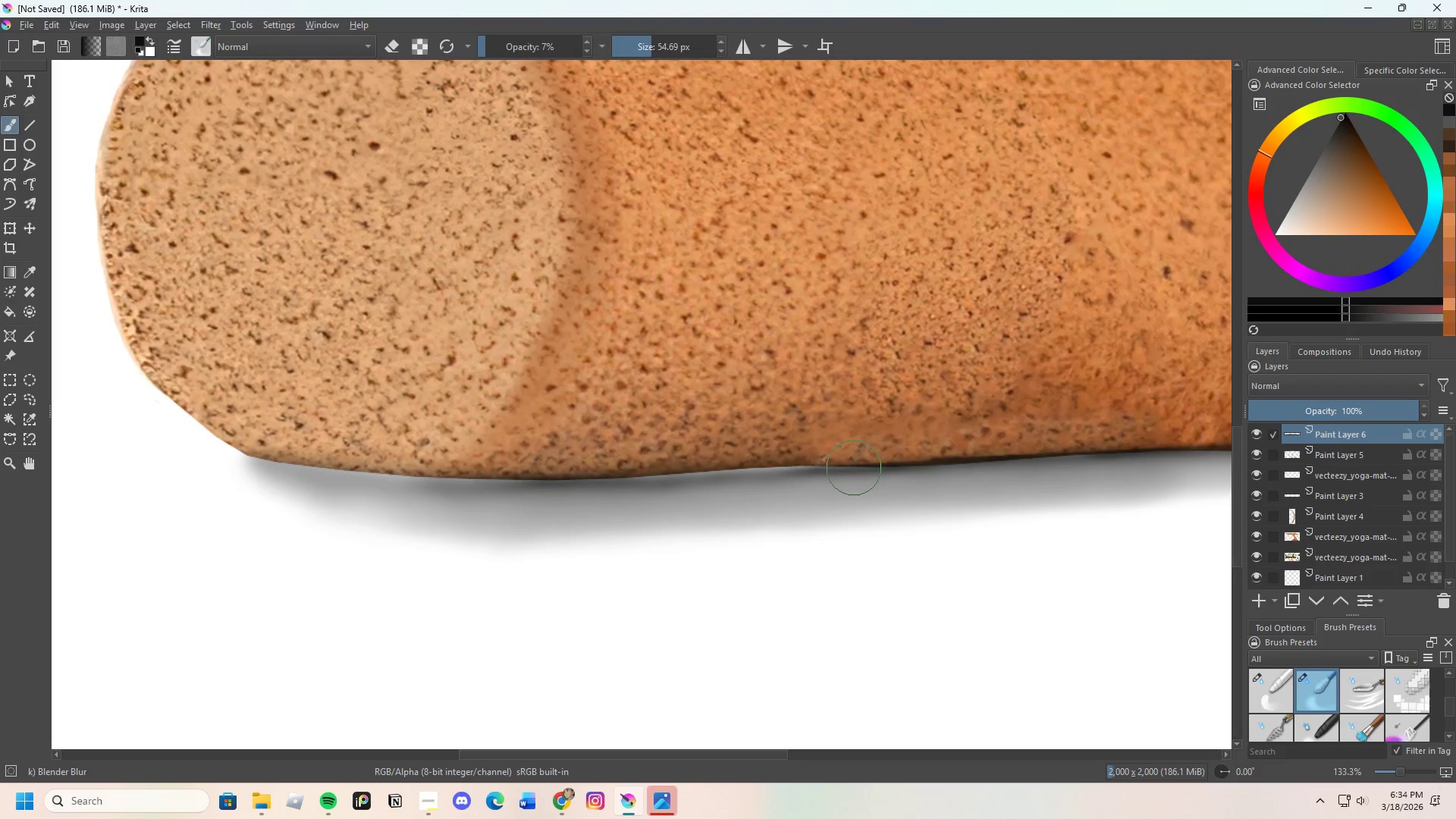 
left_click_drag(start_coordinate=[777, 468], to_coordinate=[466, 460])
 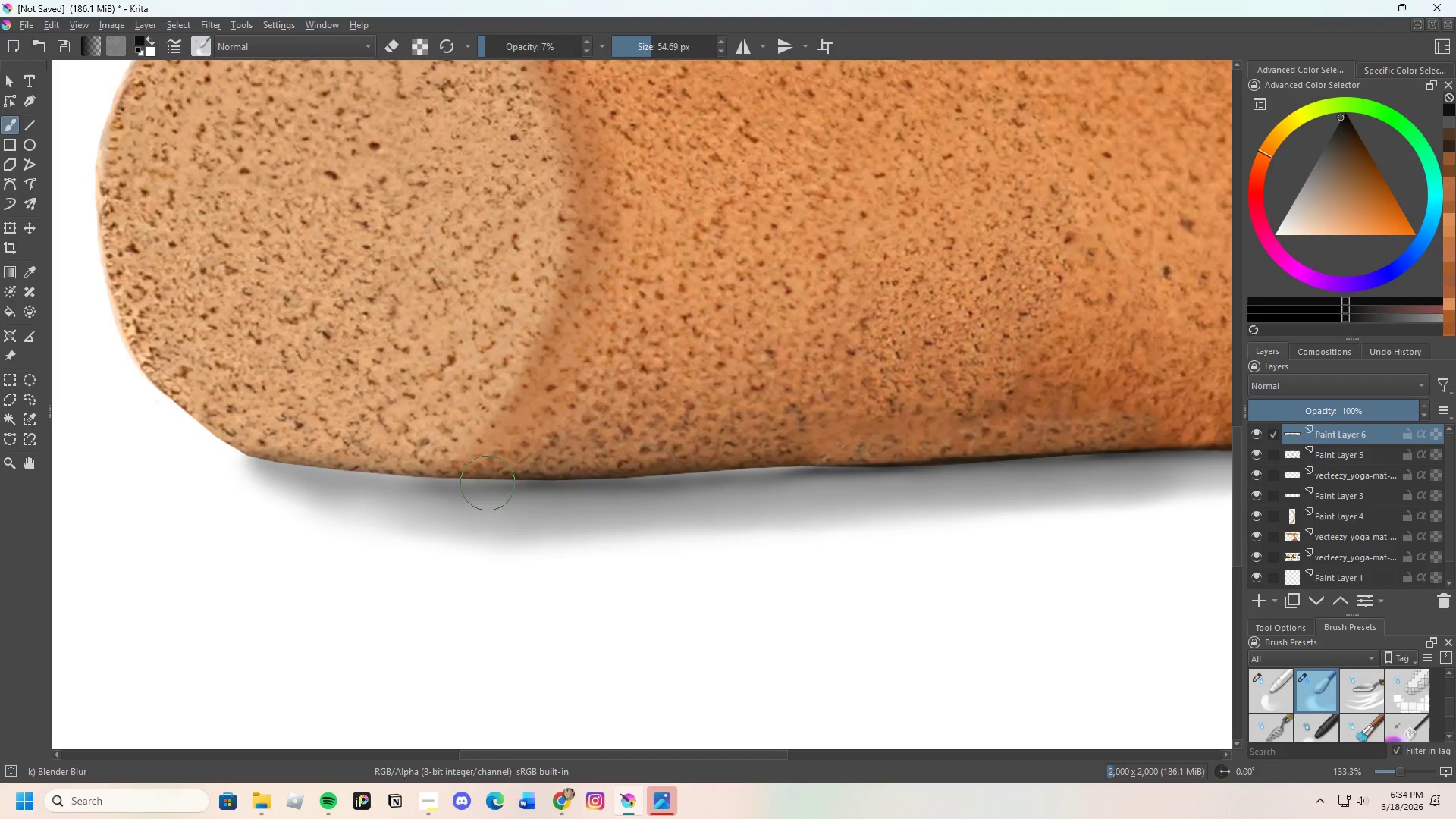 
scroll: coordinate [701, 475], scroll_direction: none, amount: 0.0
 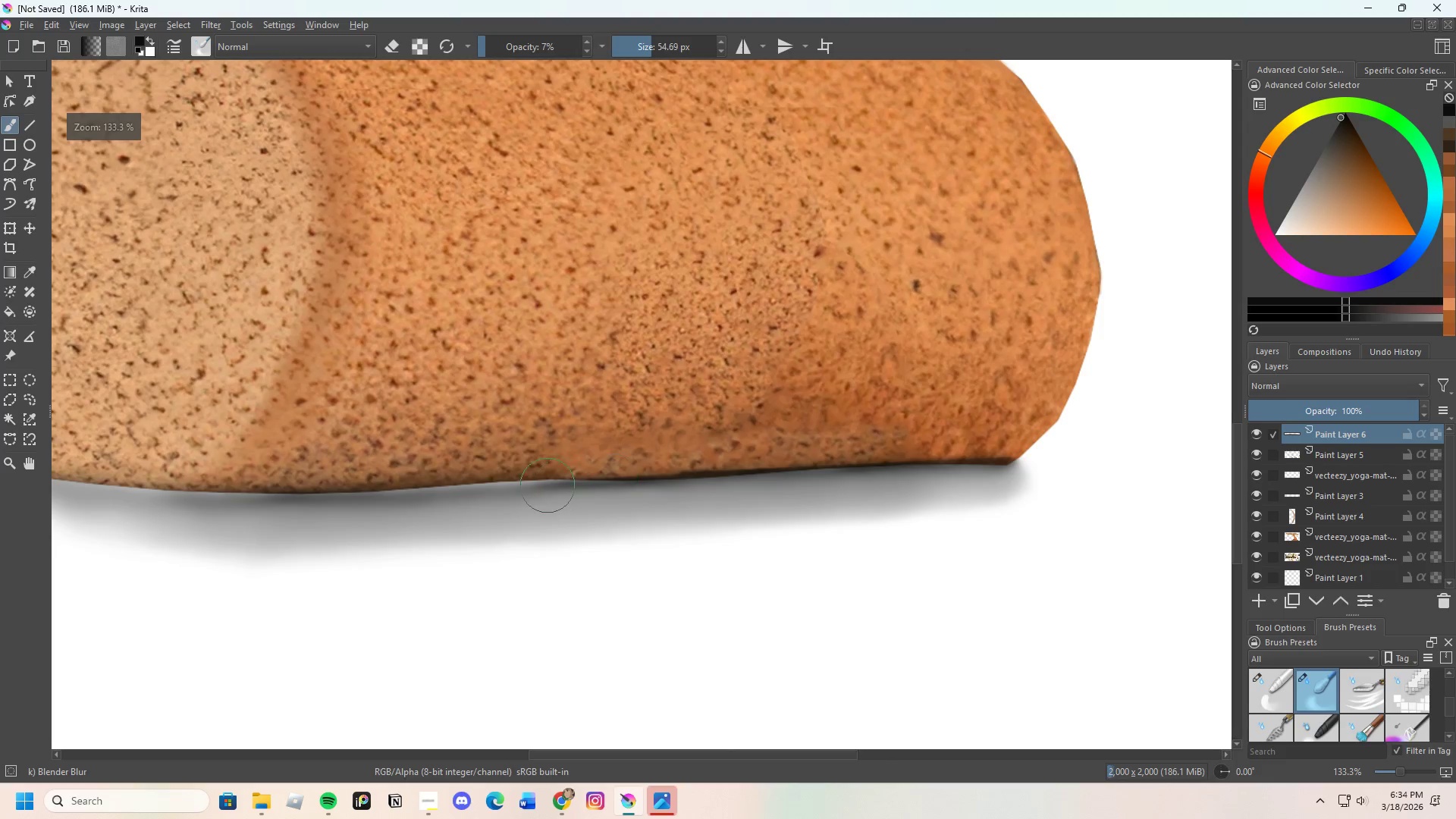 
left_click_drag(start_coordinate=[561, 480], to_coordinate=[725, 478])
 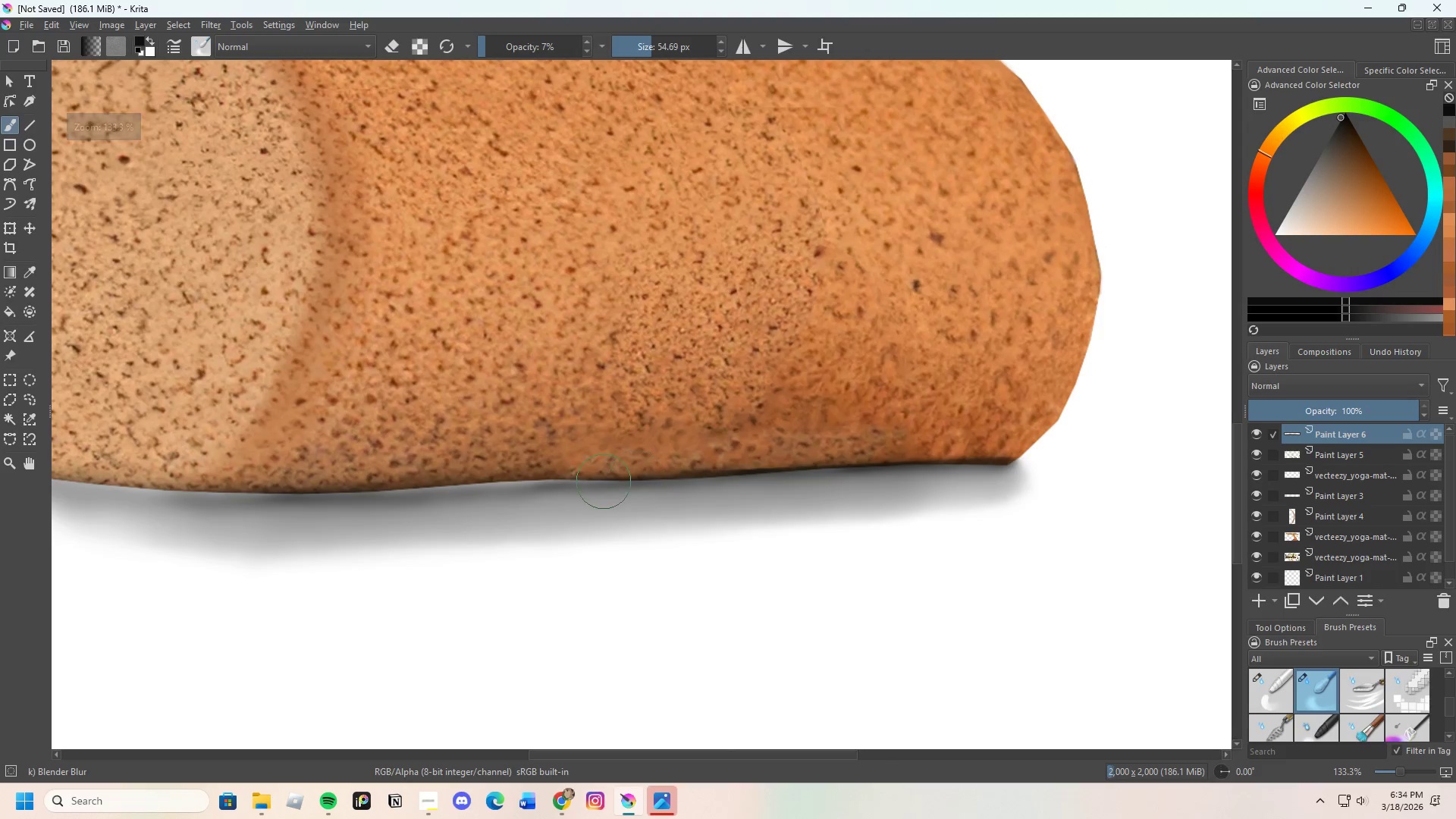 
left_click_drag(start_coordinate=[626, 482], to_coordinate=[809, 481])
 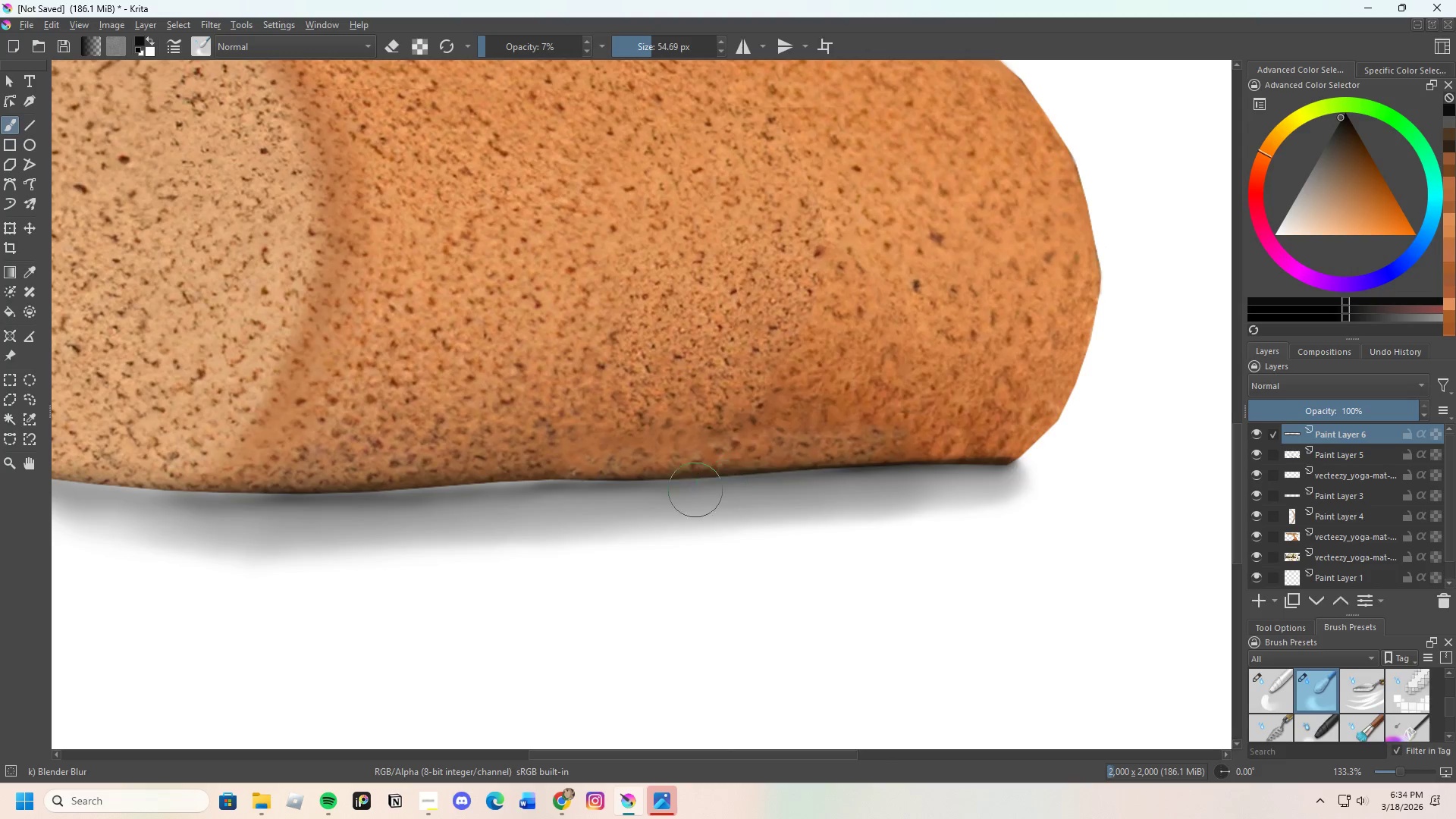 
left_click_drag(start_coordinate=[711, 488], to_coordinate=[919, 463])
 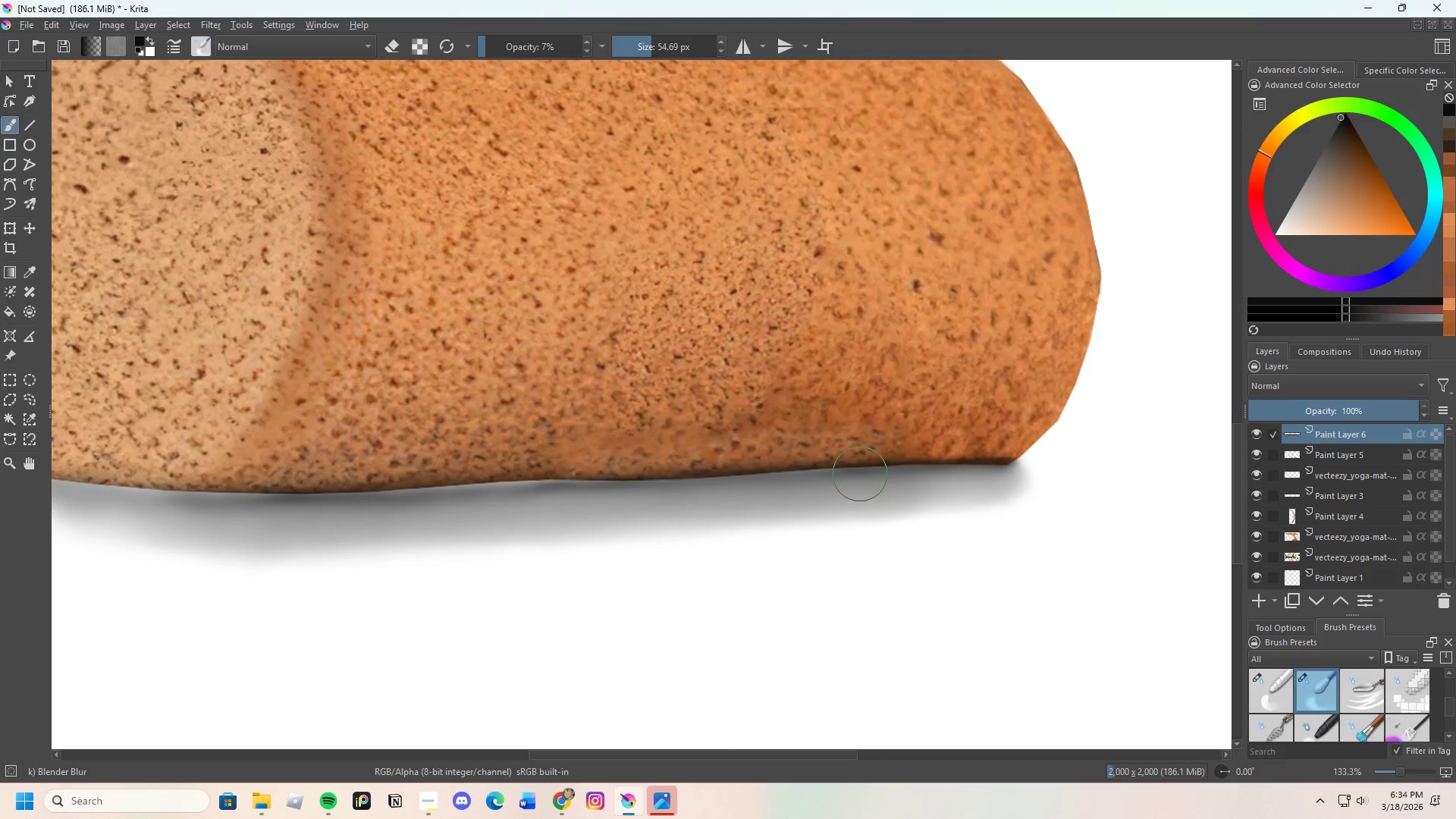 
left_click_drag(start_coordinate=[864, 474], to_coordinate=[997, 453])
 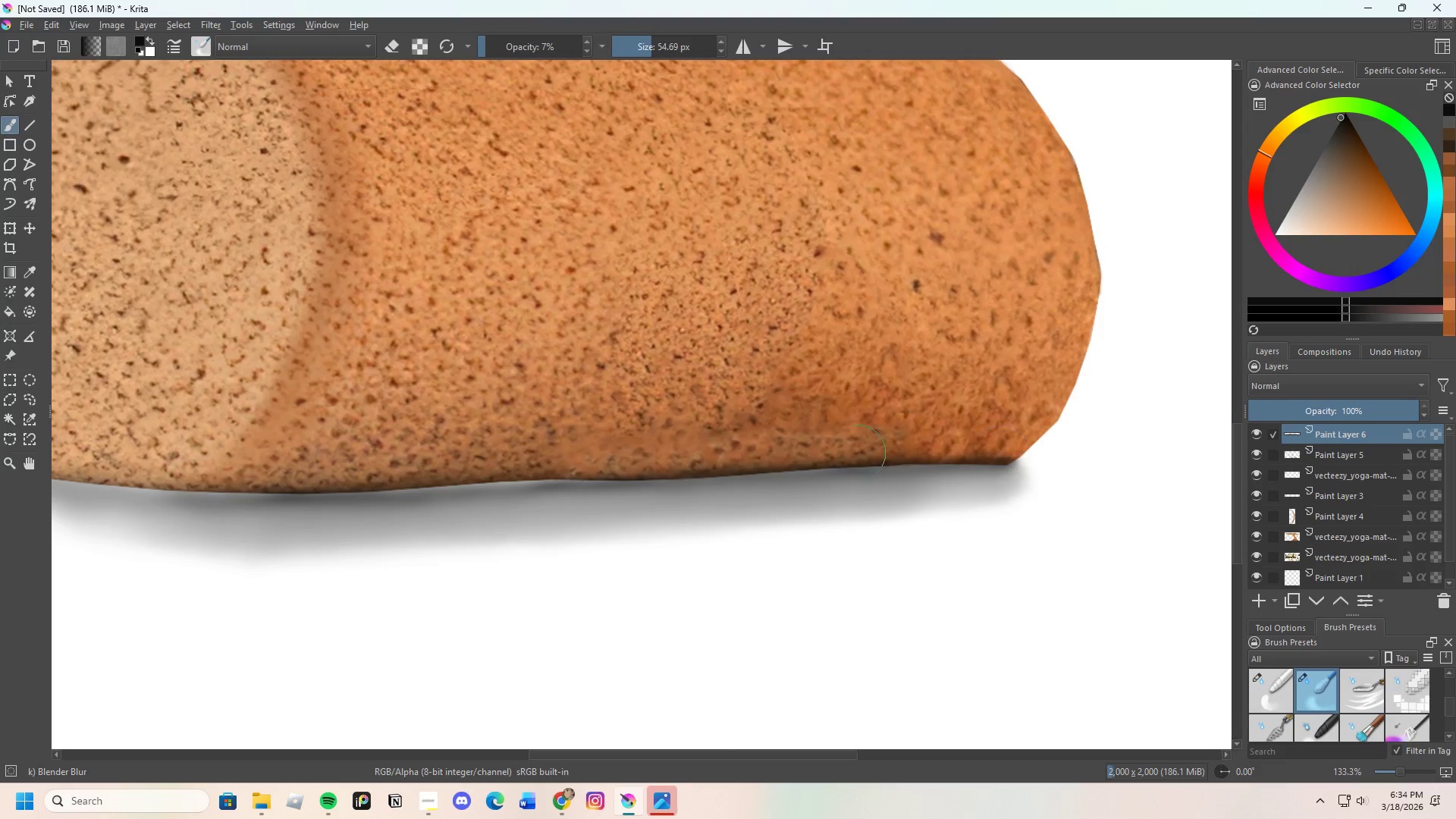 
left_click_drag(start_coordinate=[790, 458], to_coordinate=[368, 450])
 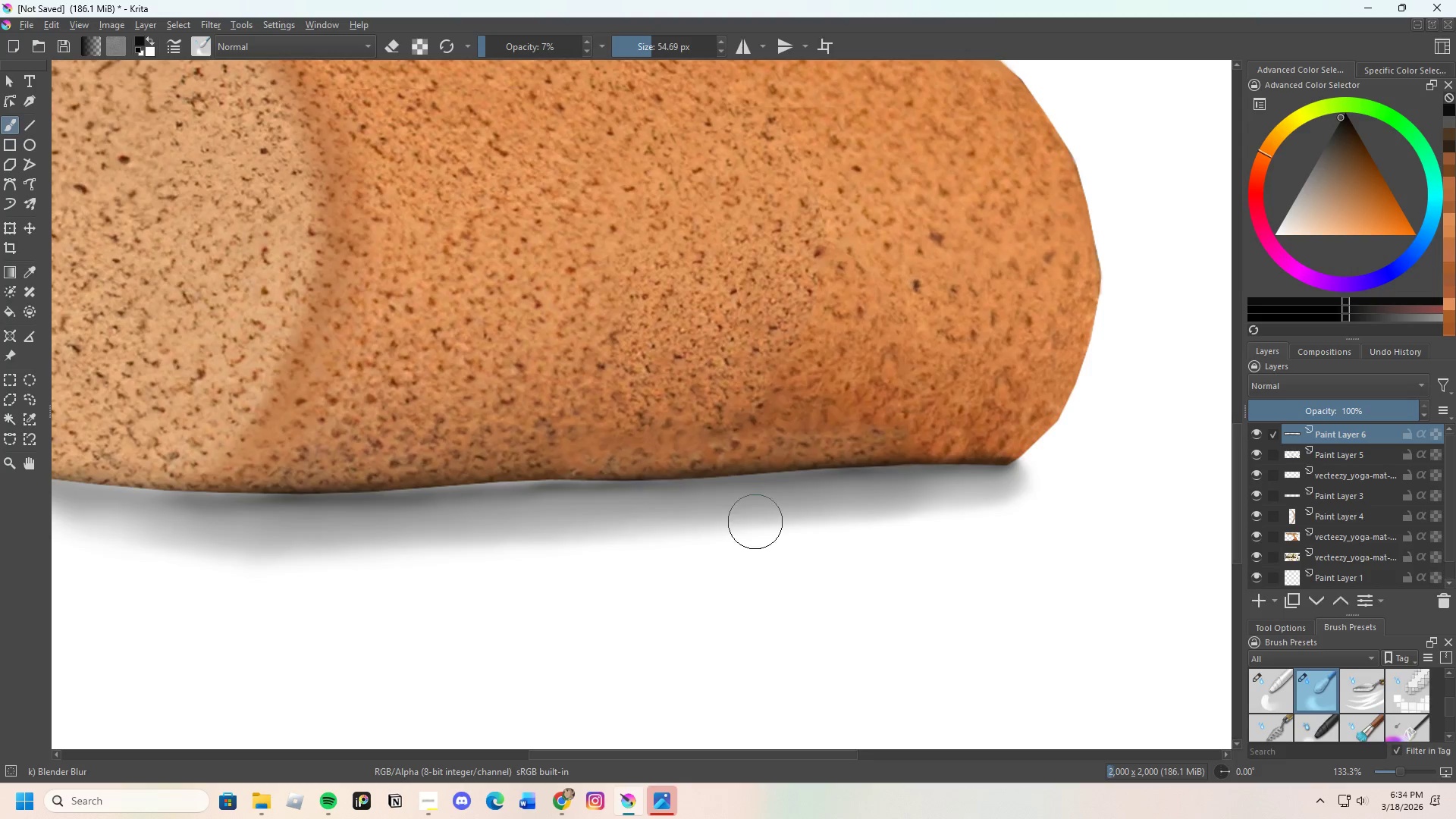 
scroll: coordinate [1005, 533], scroll_direction: down, amount: 4.0
 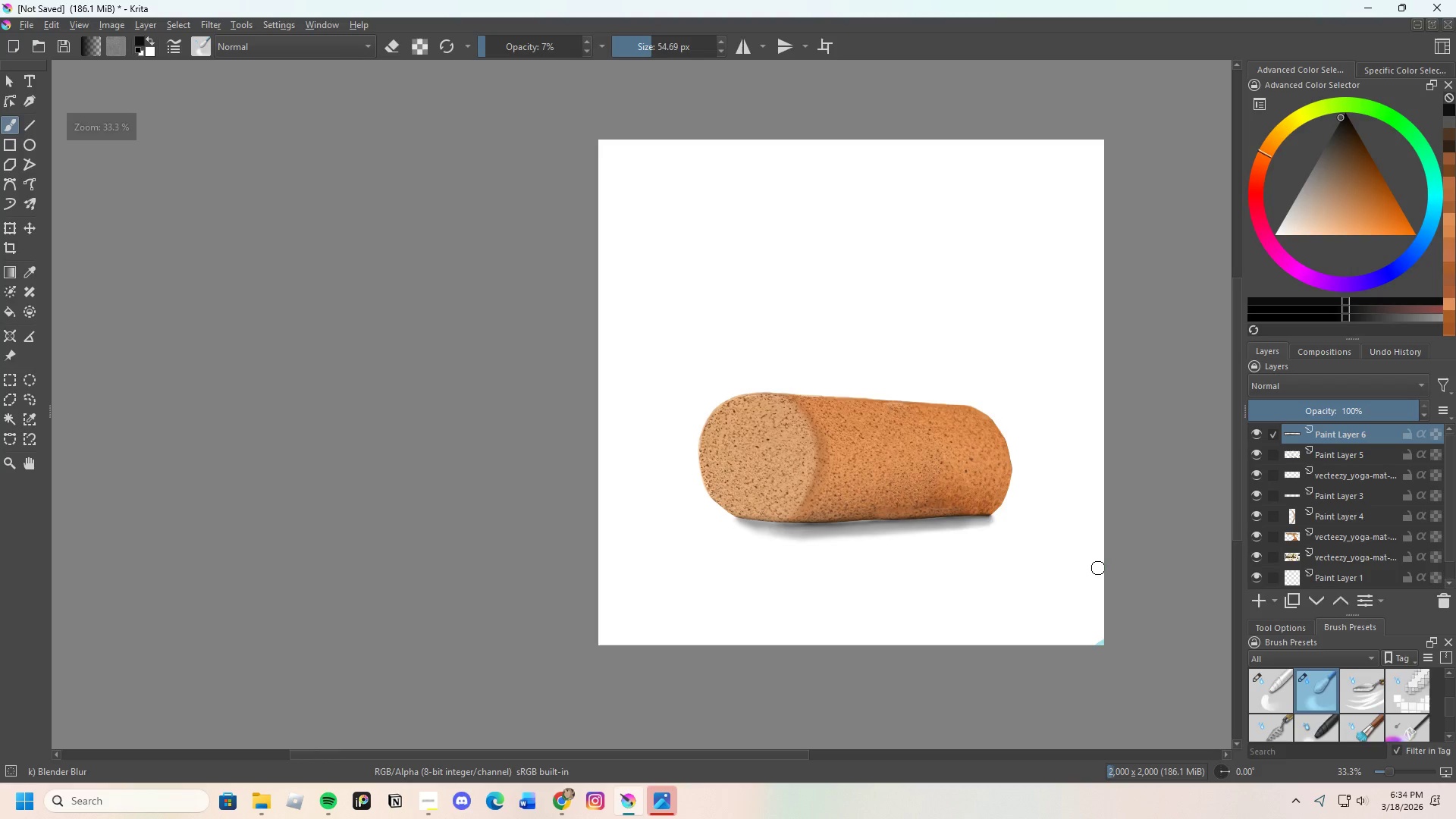 
scroll: coordinate [517, 466], scroll_direction: up, amount: 4.0
 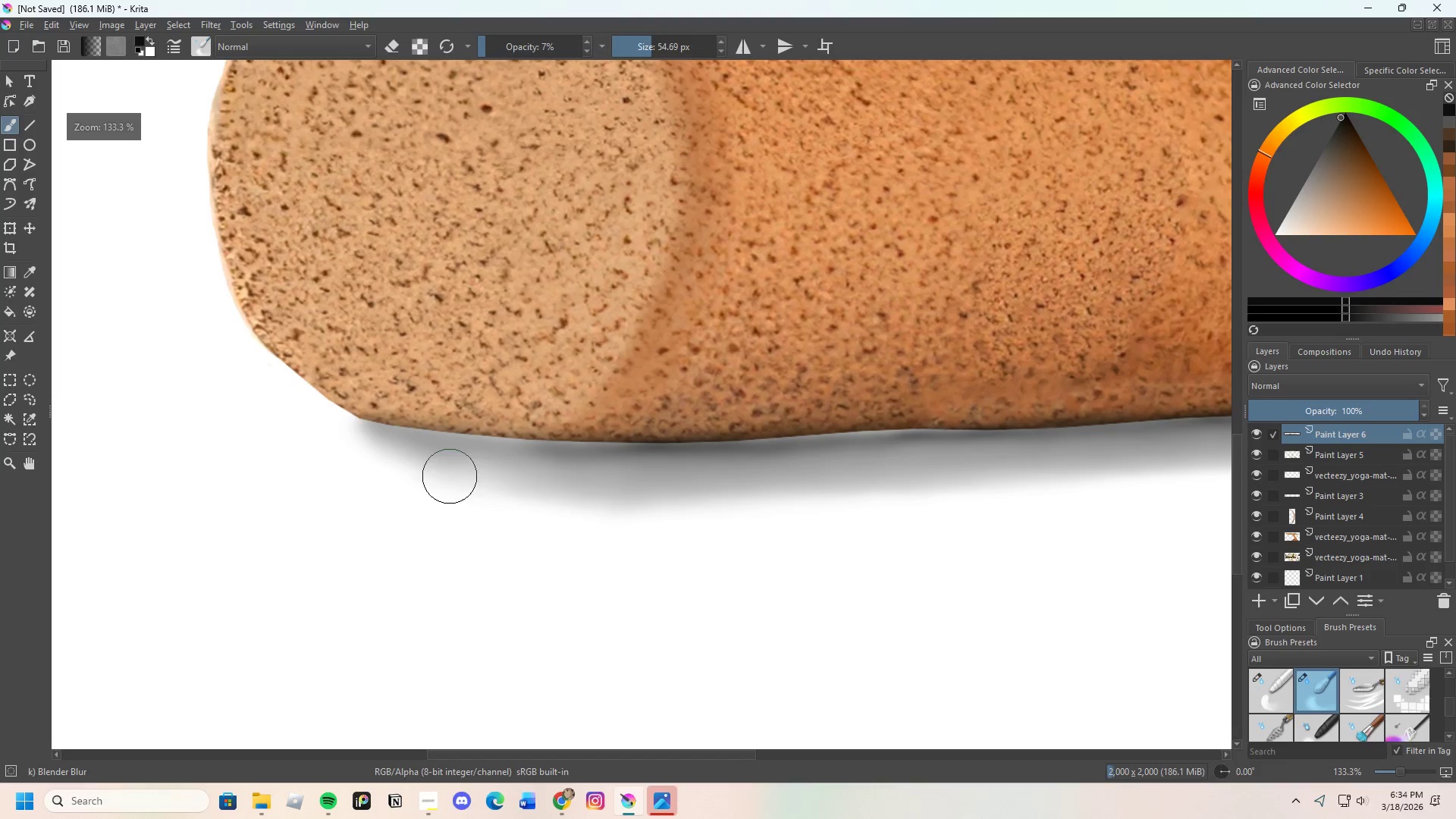 
left_click_drag(start_coordinate=[425, 466], to_coordinate=[530, 496])
 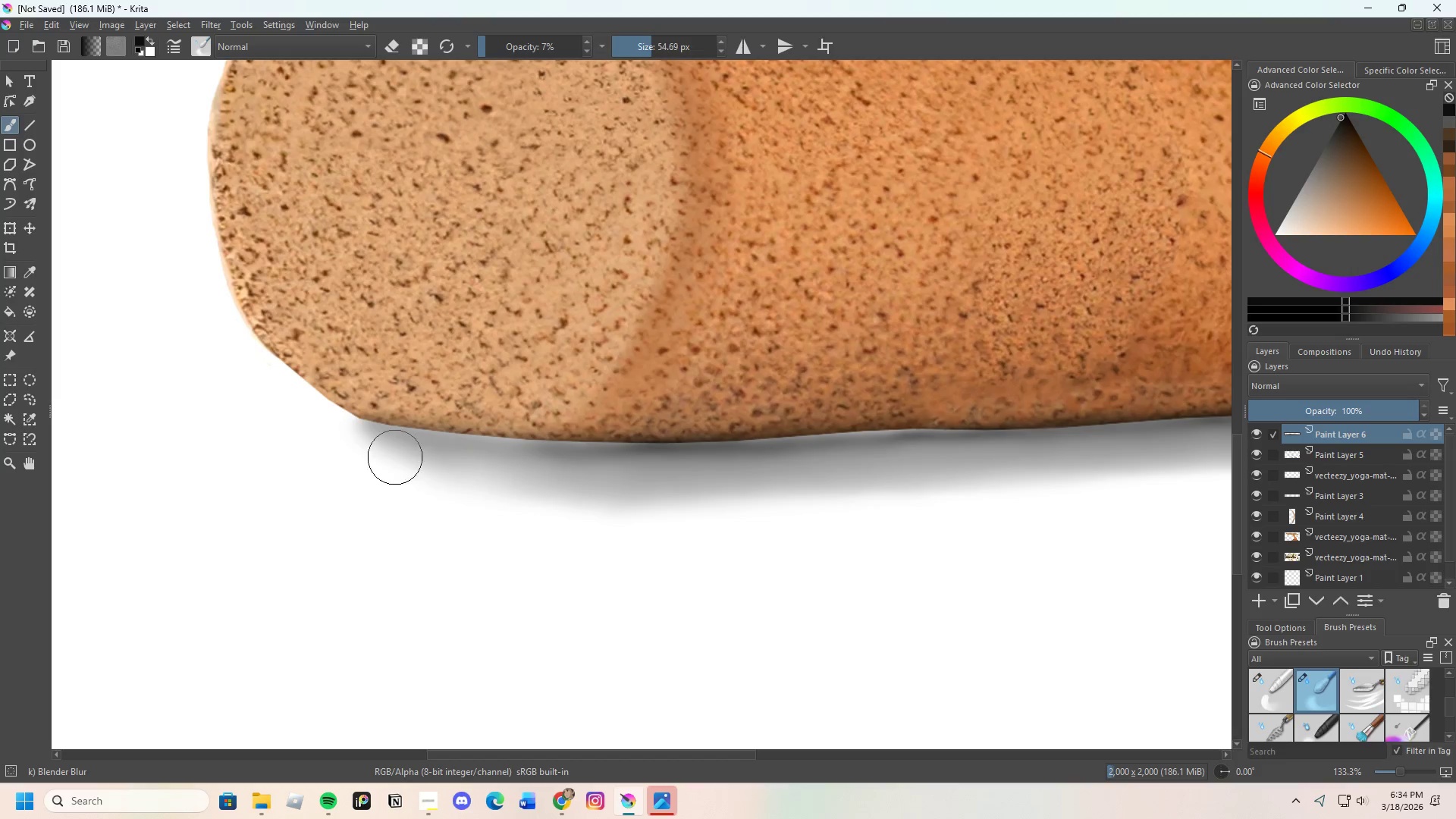 
left_click_drag(start_coordinate=[430, 474], to_coordinate=[665, 513])
 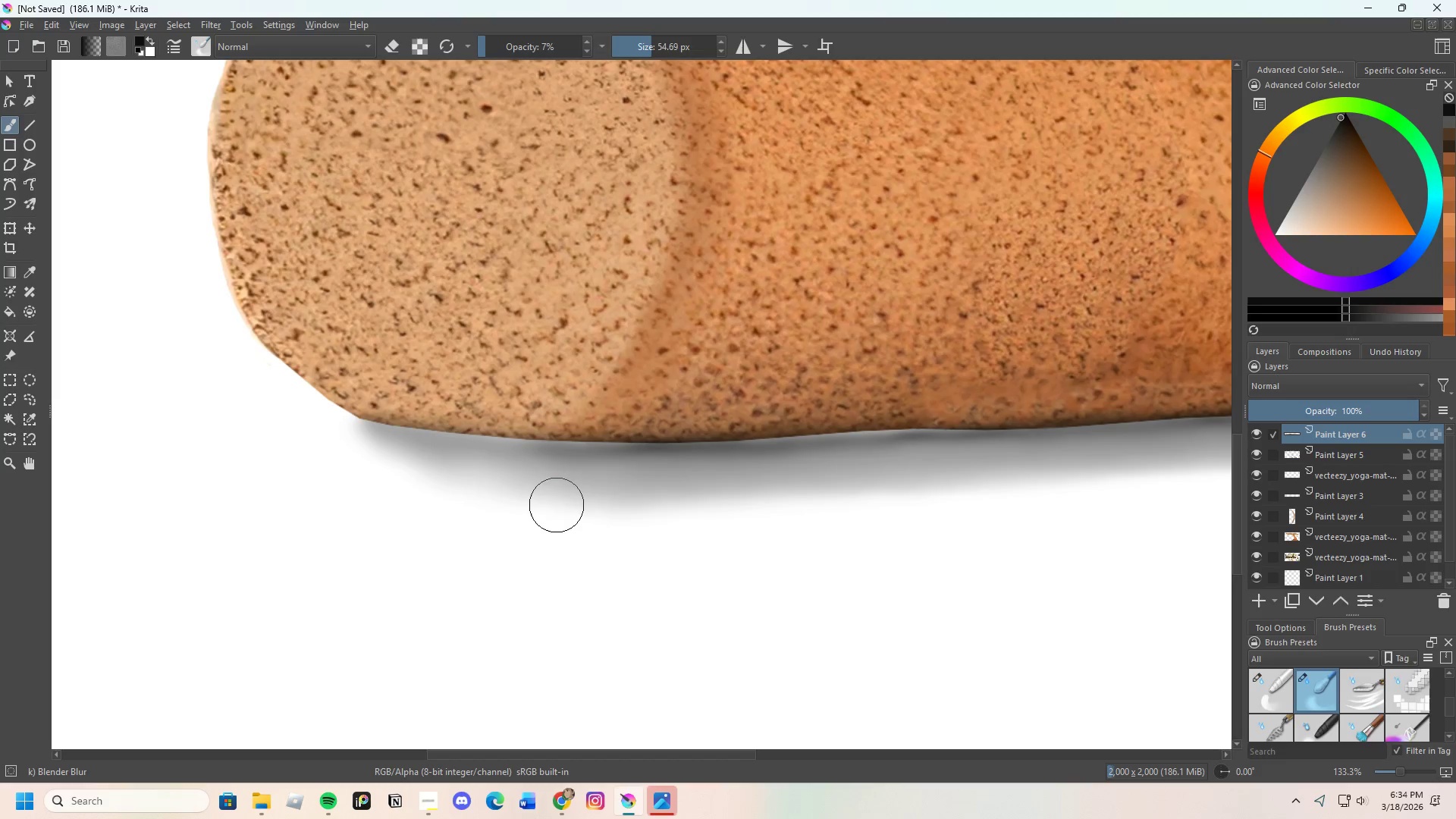 
left_click_drag(start_coordinate=[585, 505], to_coordinate=[661, 509])
 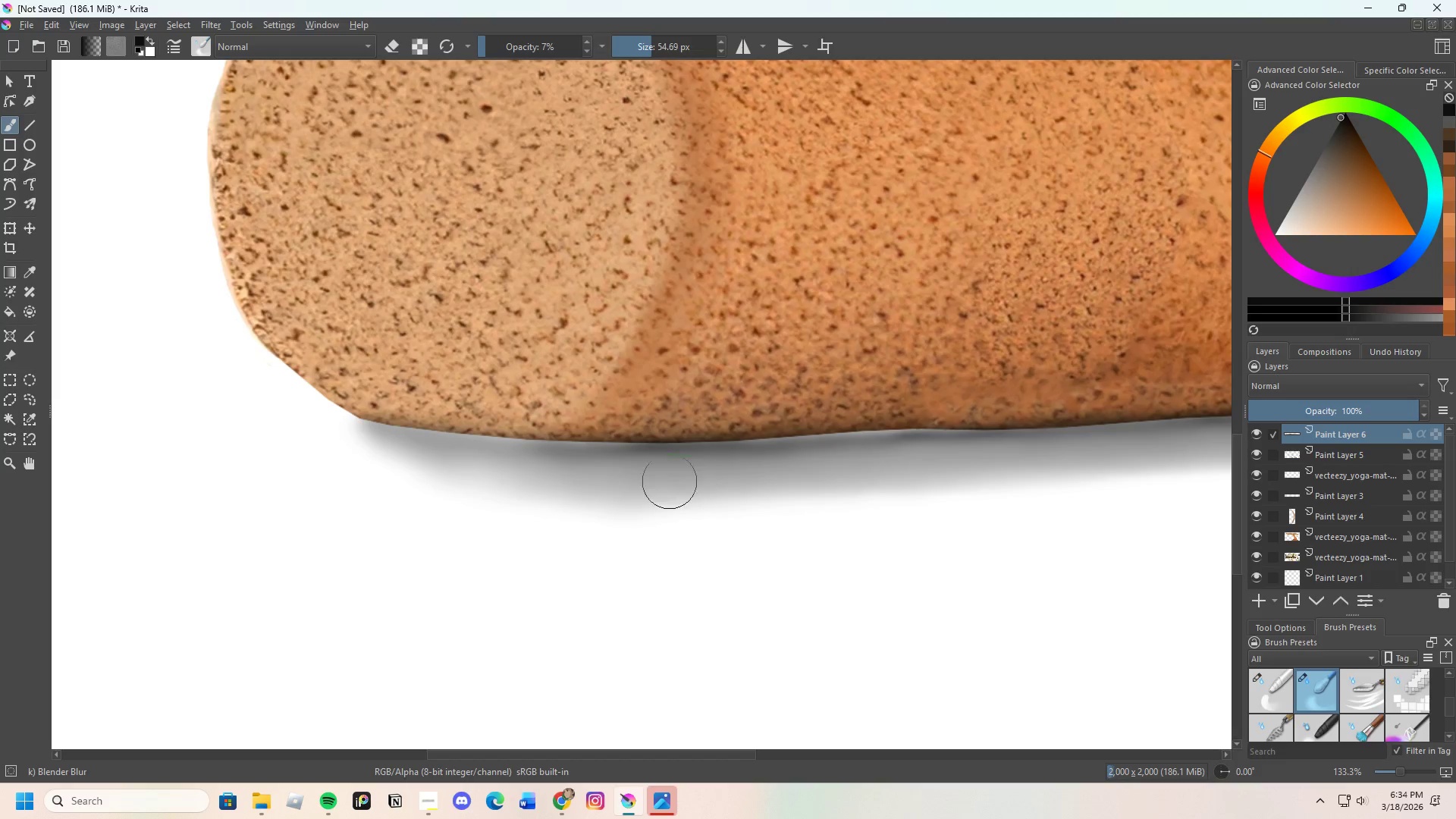 
left_click_drag(start_coordinate=[595, 482], to_coordinate=[405, 457])
 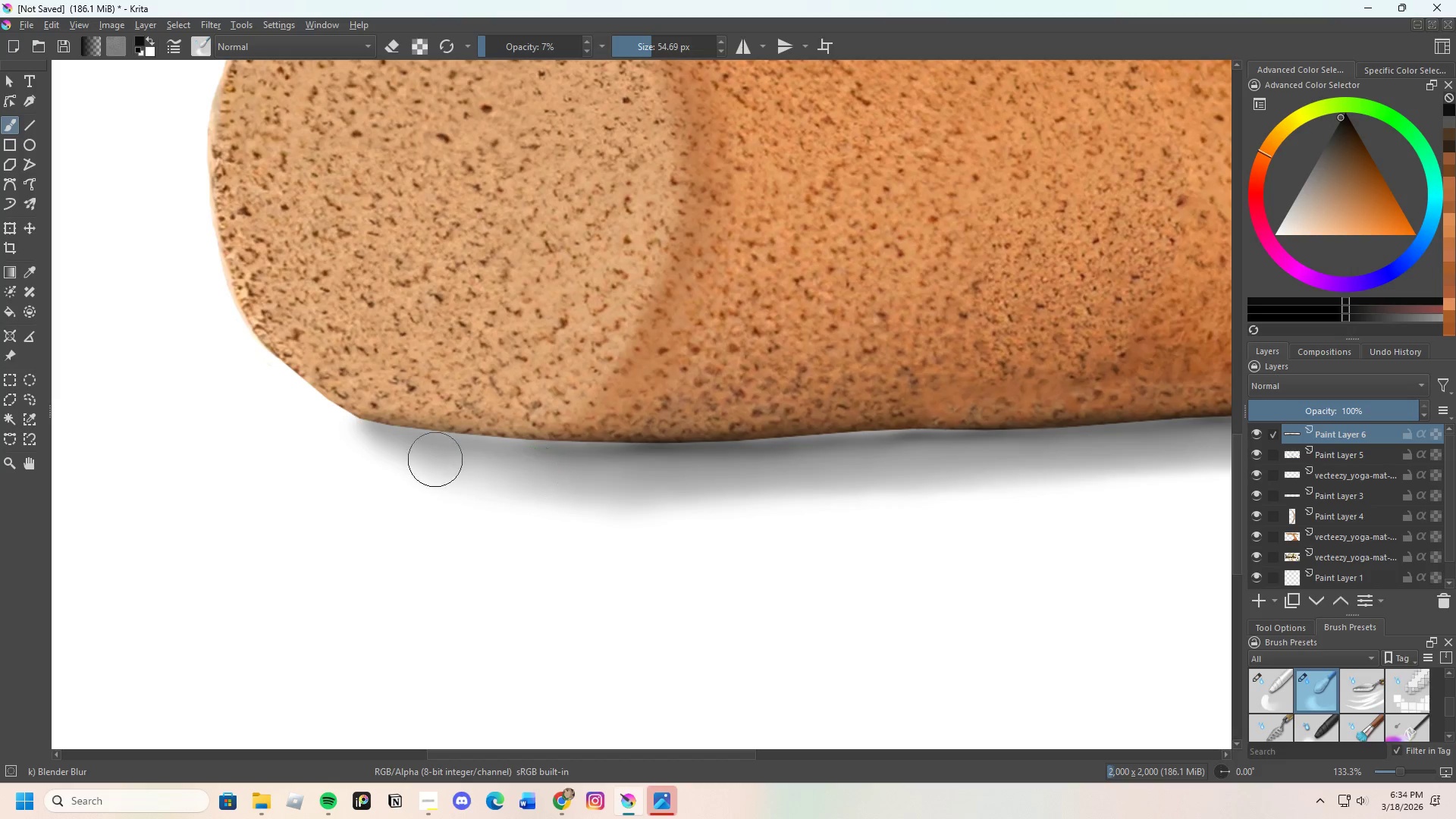 
left_click_drag(start_coordinate=[403, 445], to_coordinate=[517, 481])
 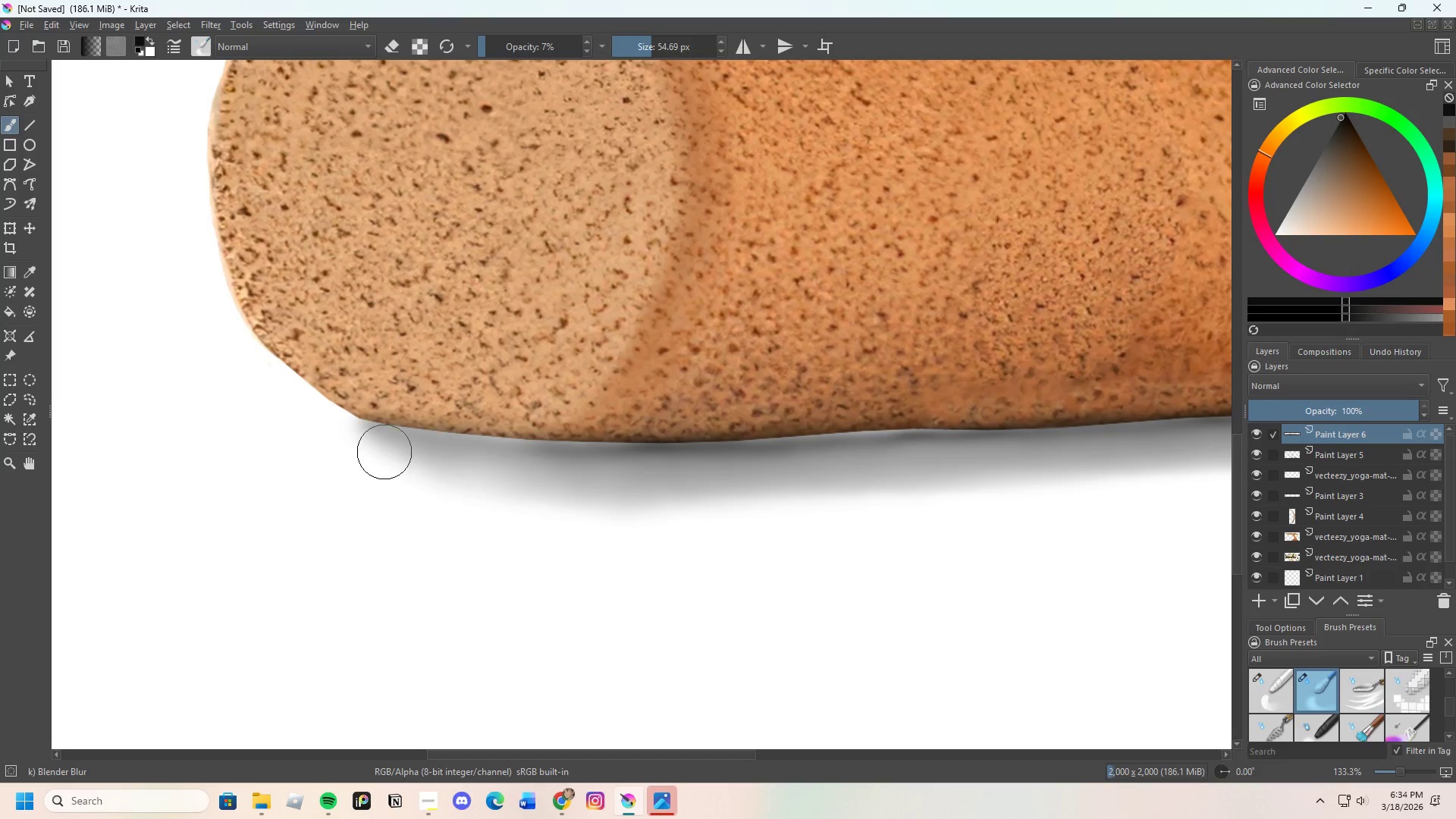 
left_click_drag(start_coordinate=[417, 455], to_coordinate=[714, 473])
 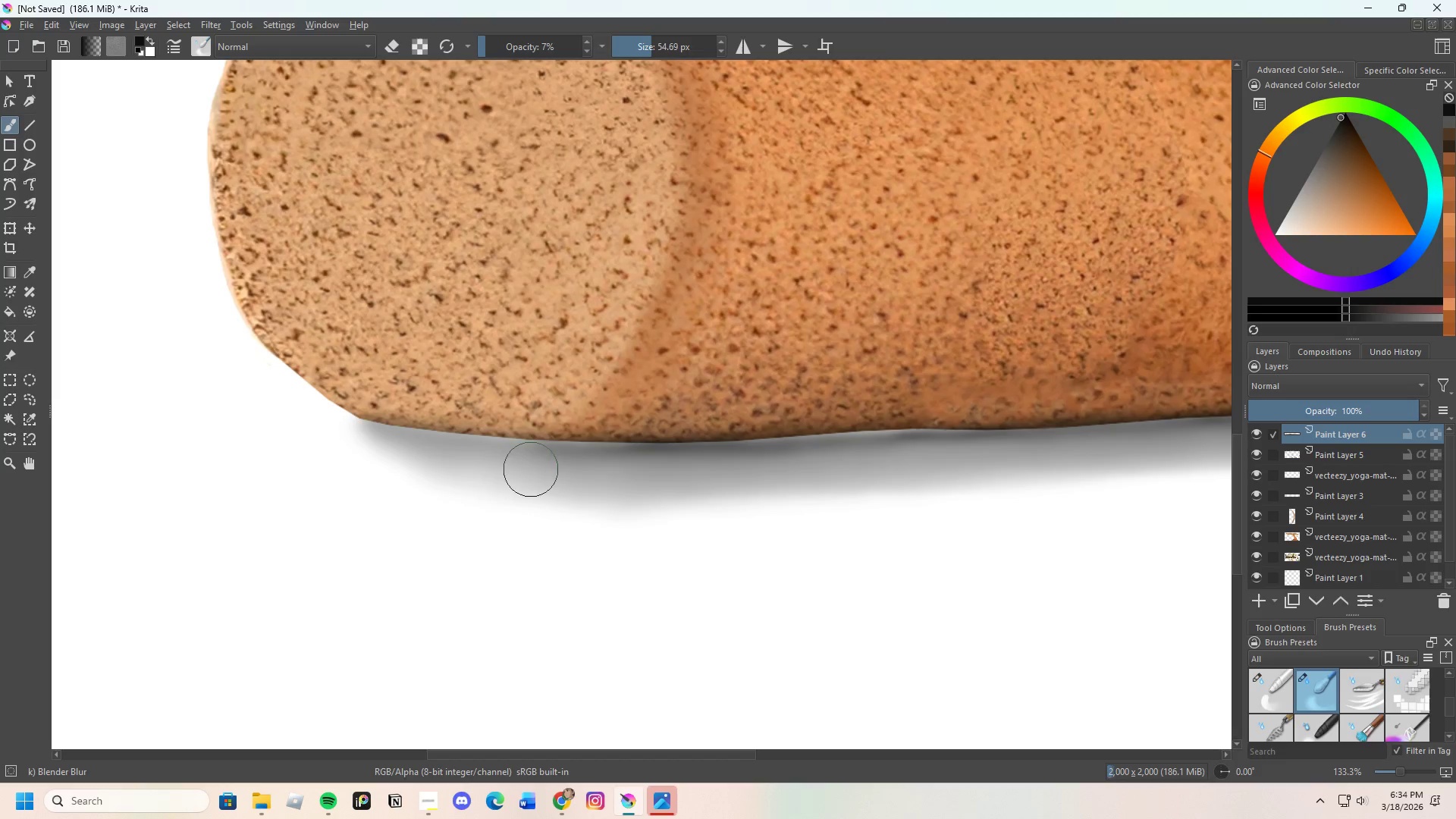 
left_click_drag(start_coordinate=[548, 467], to_coordinate=[748, 461])
 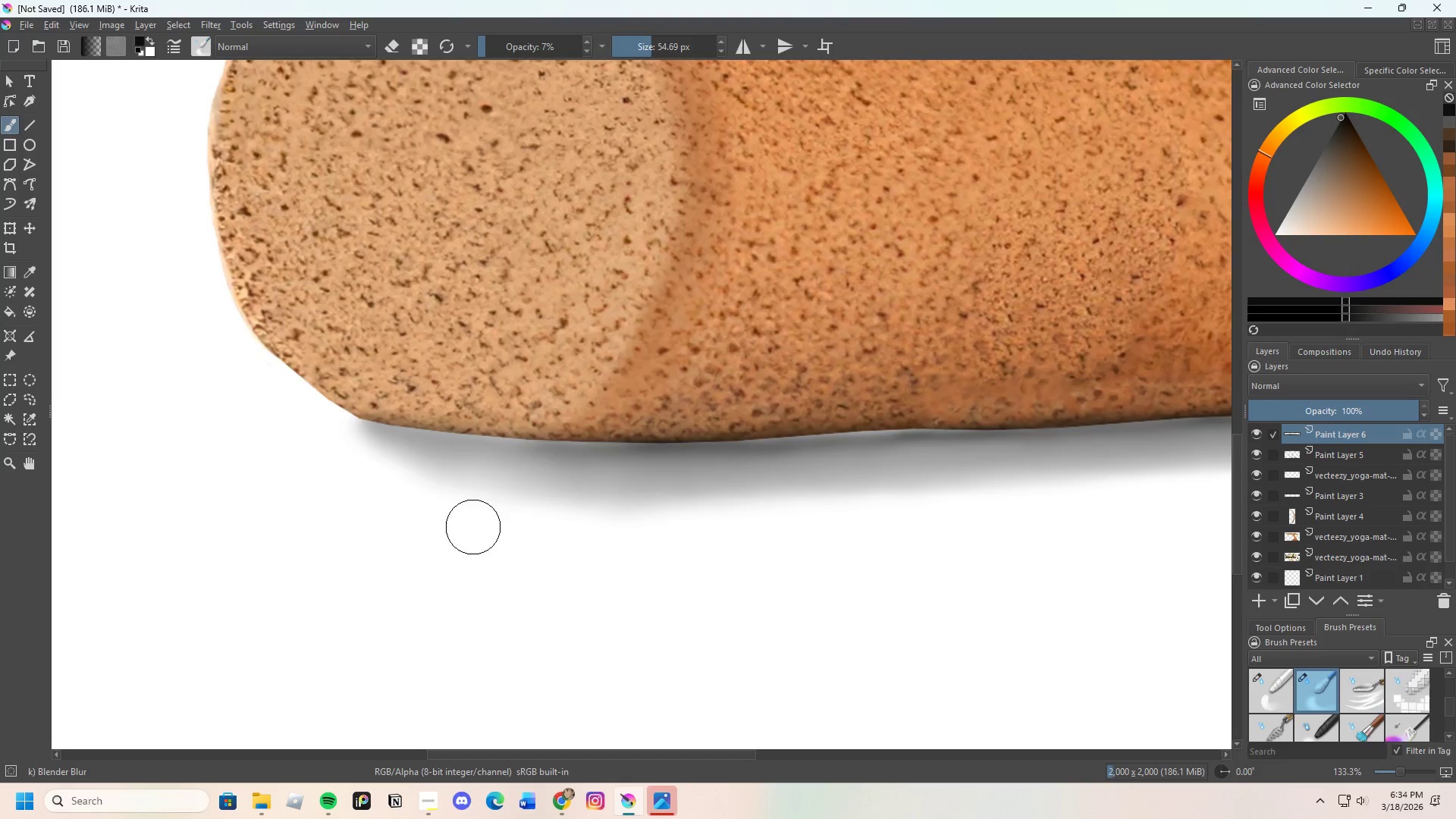 
scroll: coordinate [723, 513], scroll_direction: none, amount: 0.0
 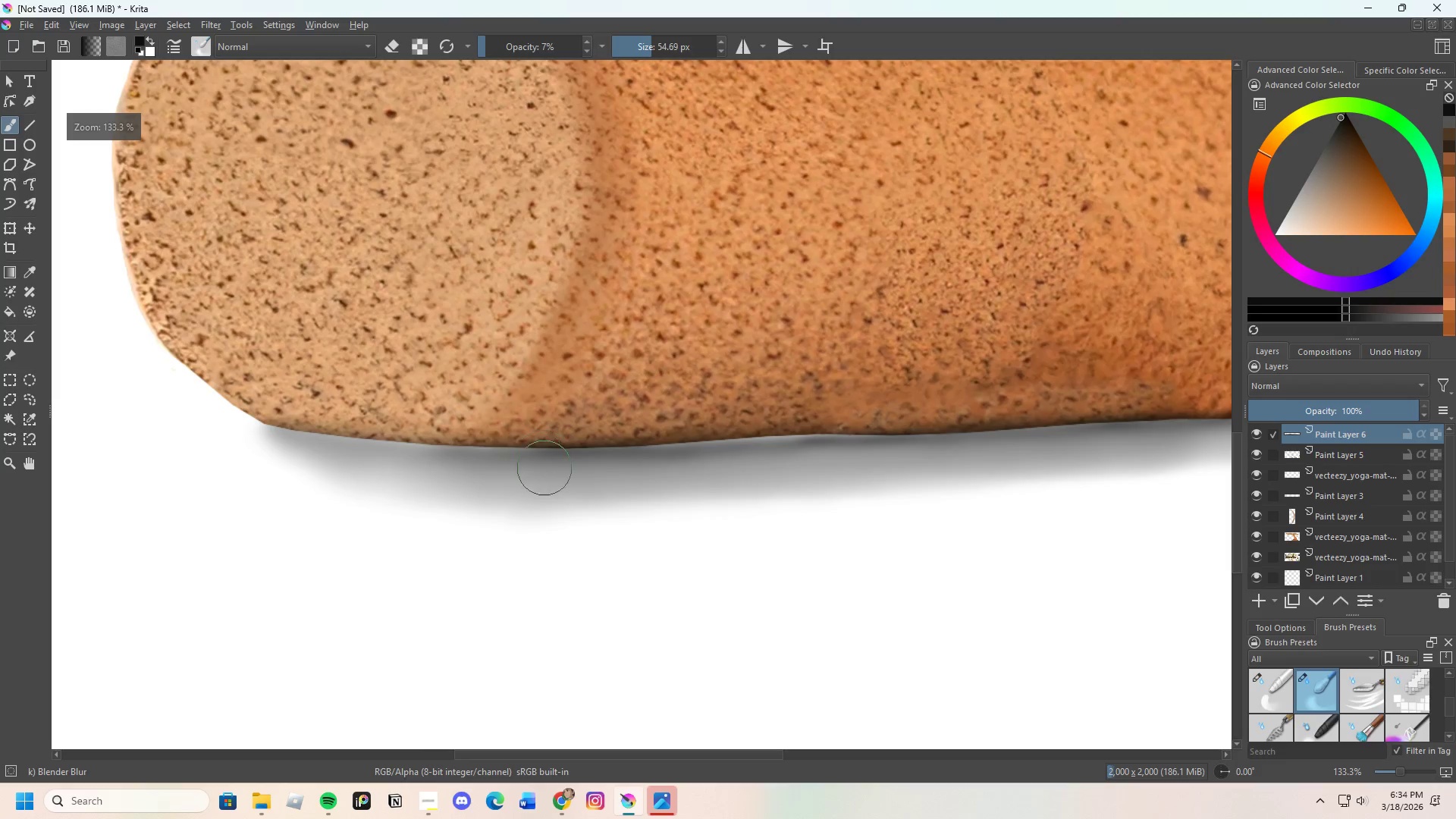 
left_click_drag(start_coordinate=[586, 474], to_coordinate=[864, 454])
 